 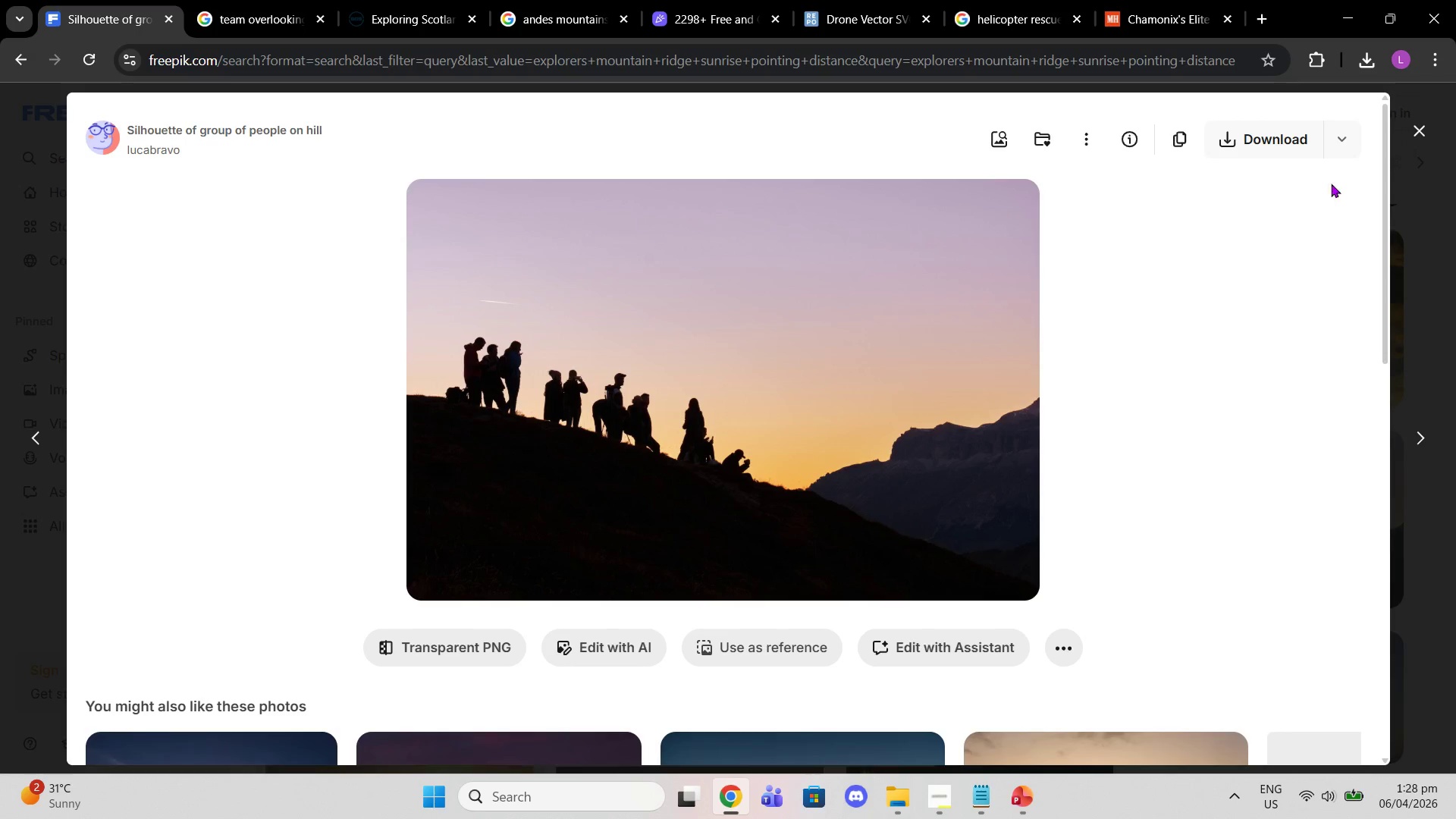 
left_click([1408, 129])
 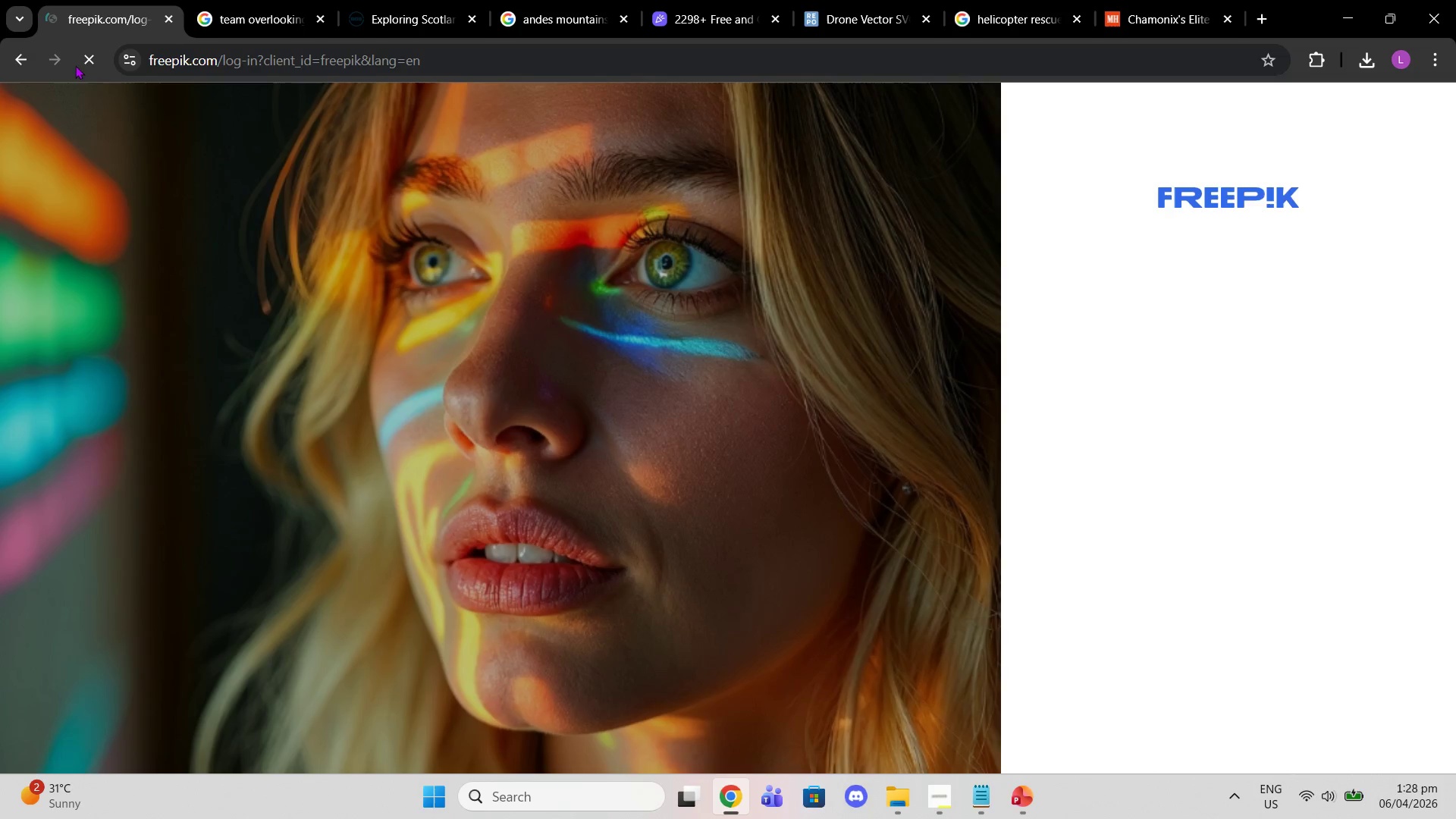 
left_click([19, 71])
 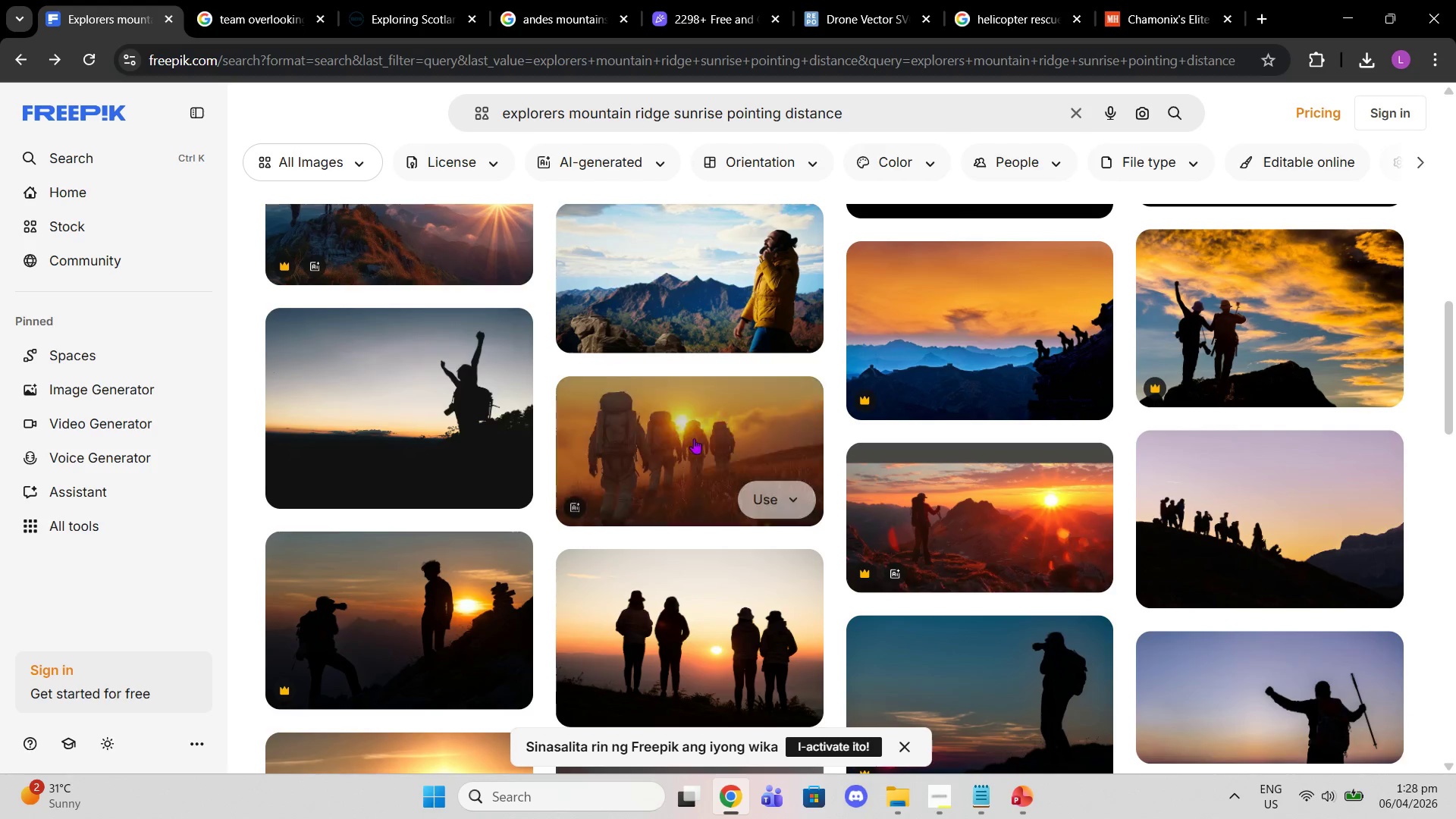 
scroll: coordinate [1084, 387], scroll_direction: down, amount: 6.0
 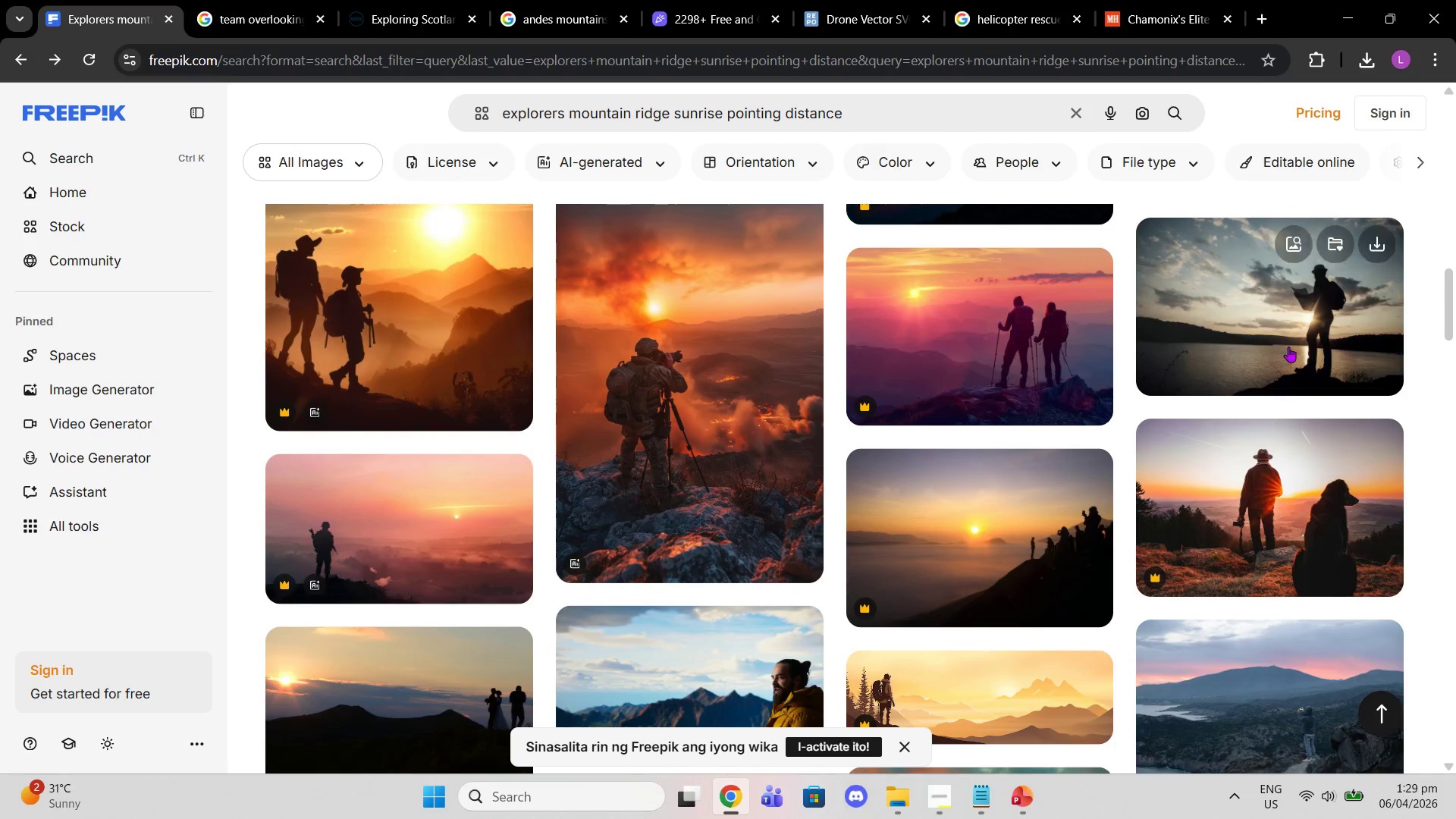 
scroll: coordinate [1266, 346], scroll_direction: up, amount: 19.0
 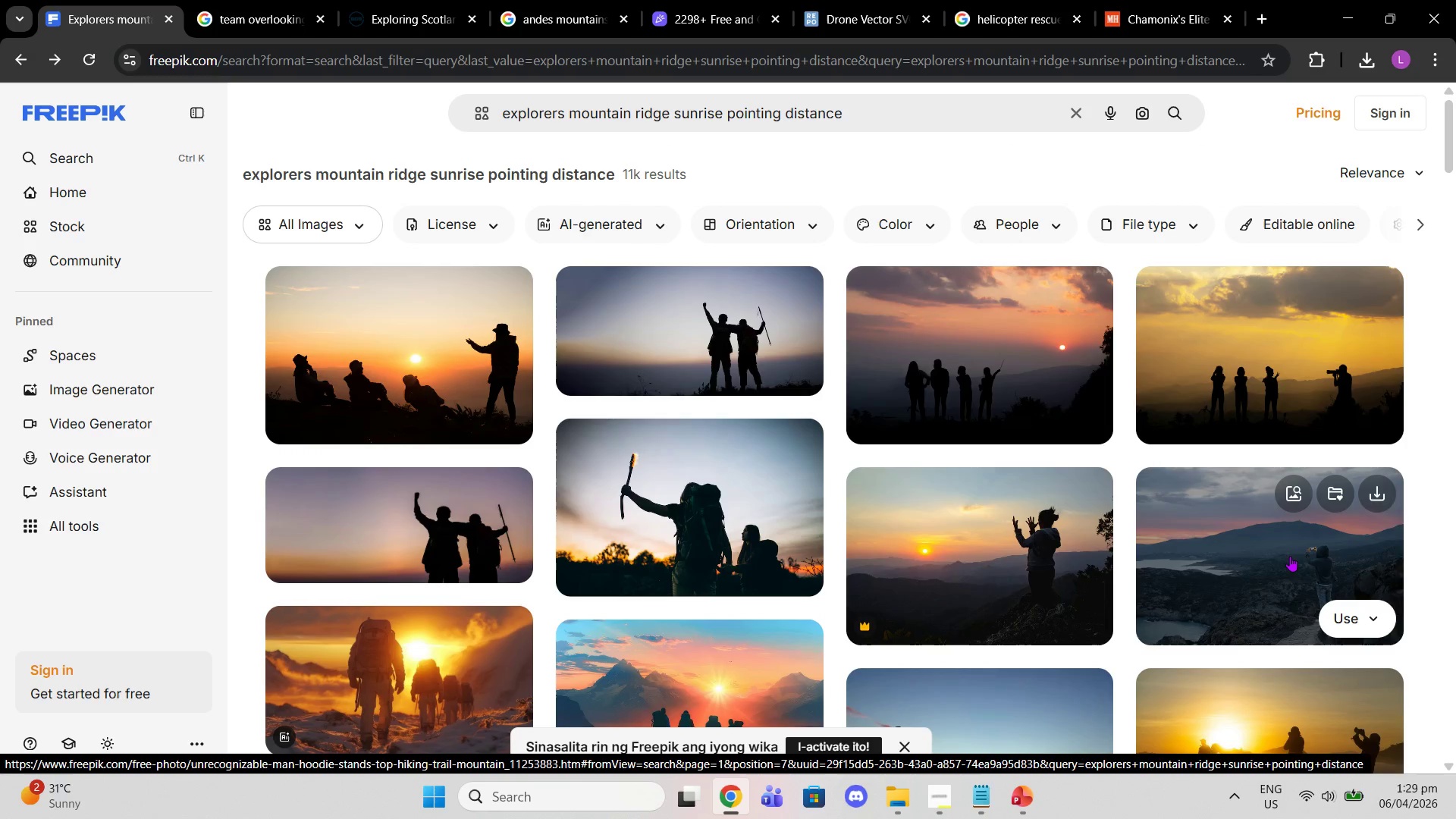 
scroll: coordinate [1376, 415], scroll_direction: down, amount: 3.0
 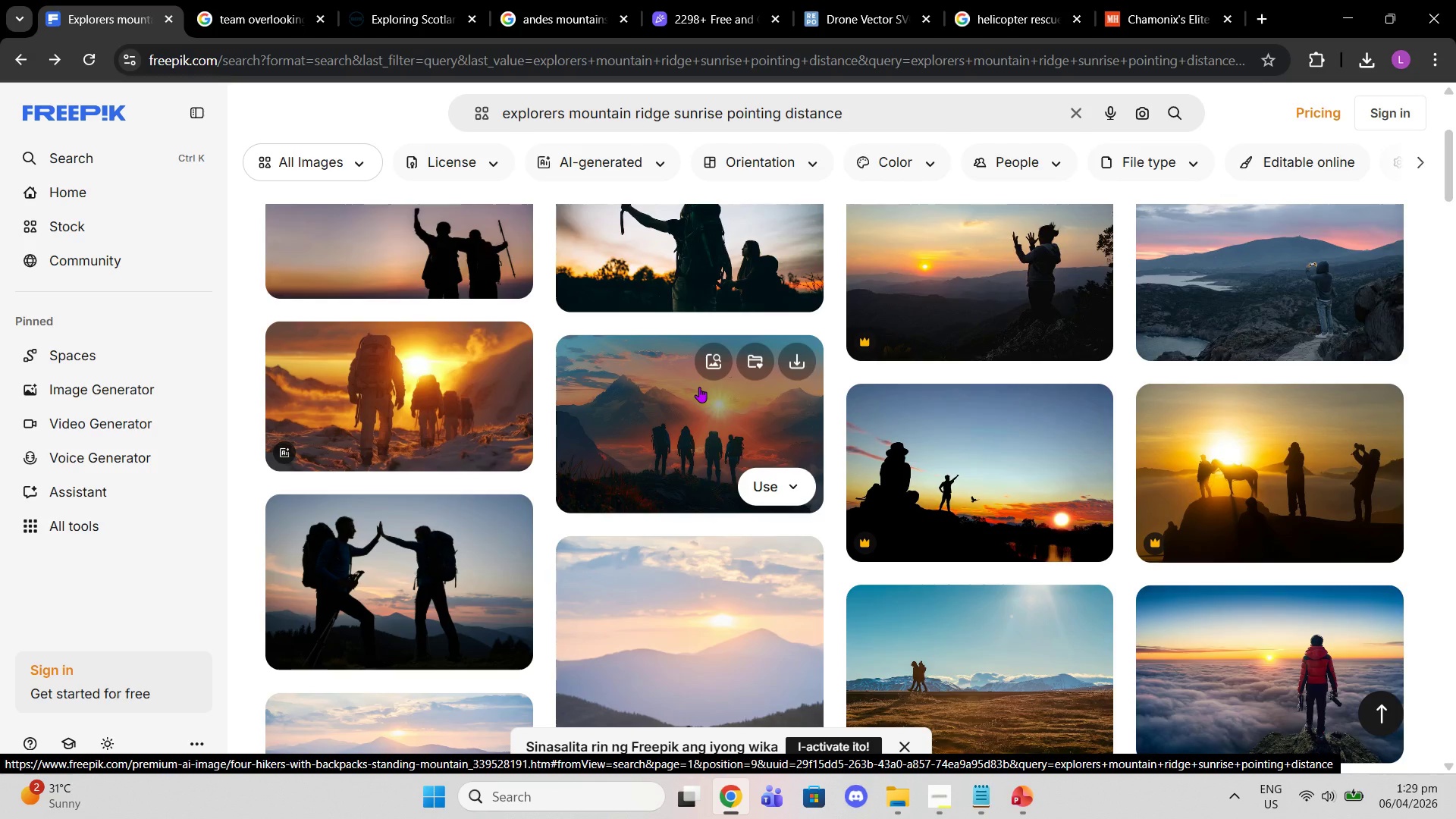 
wait(8.72)
 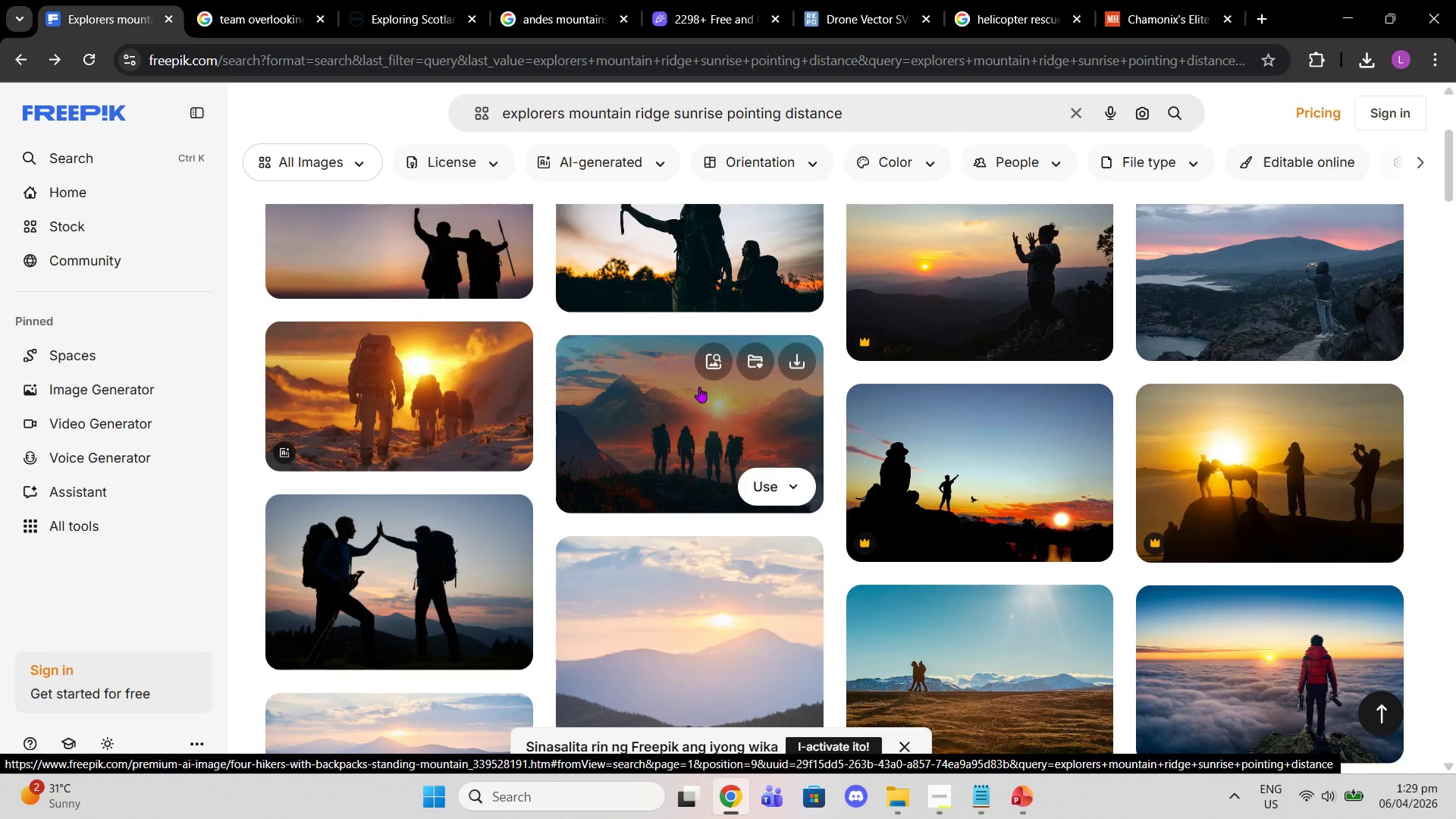 
scroll: coordinate [1139, 479], scroll_direction: down, amount: 4.0
 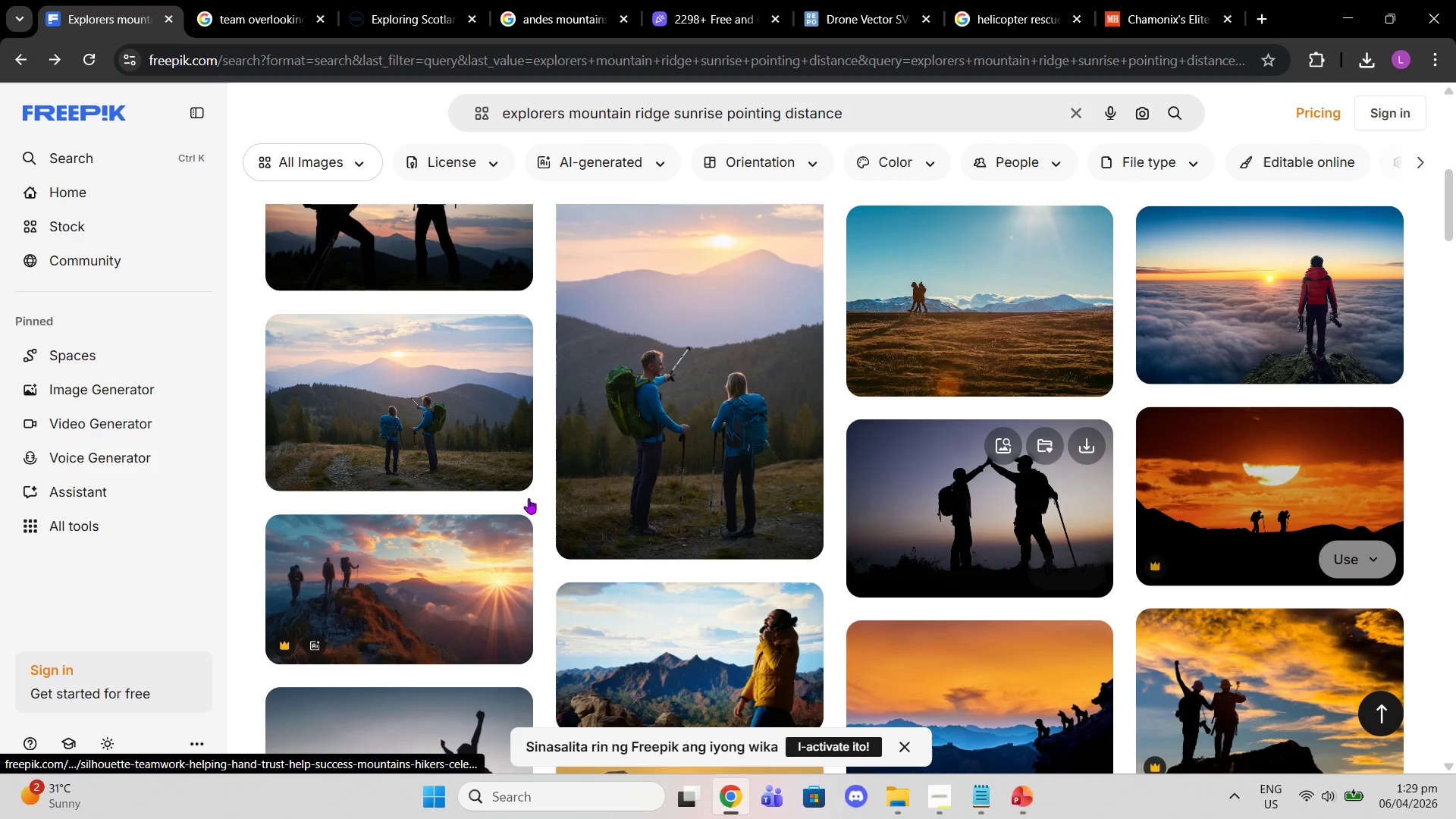 
left_click([414, 458])
 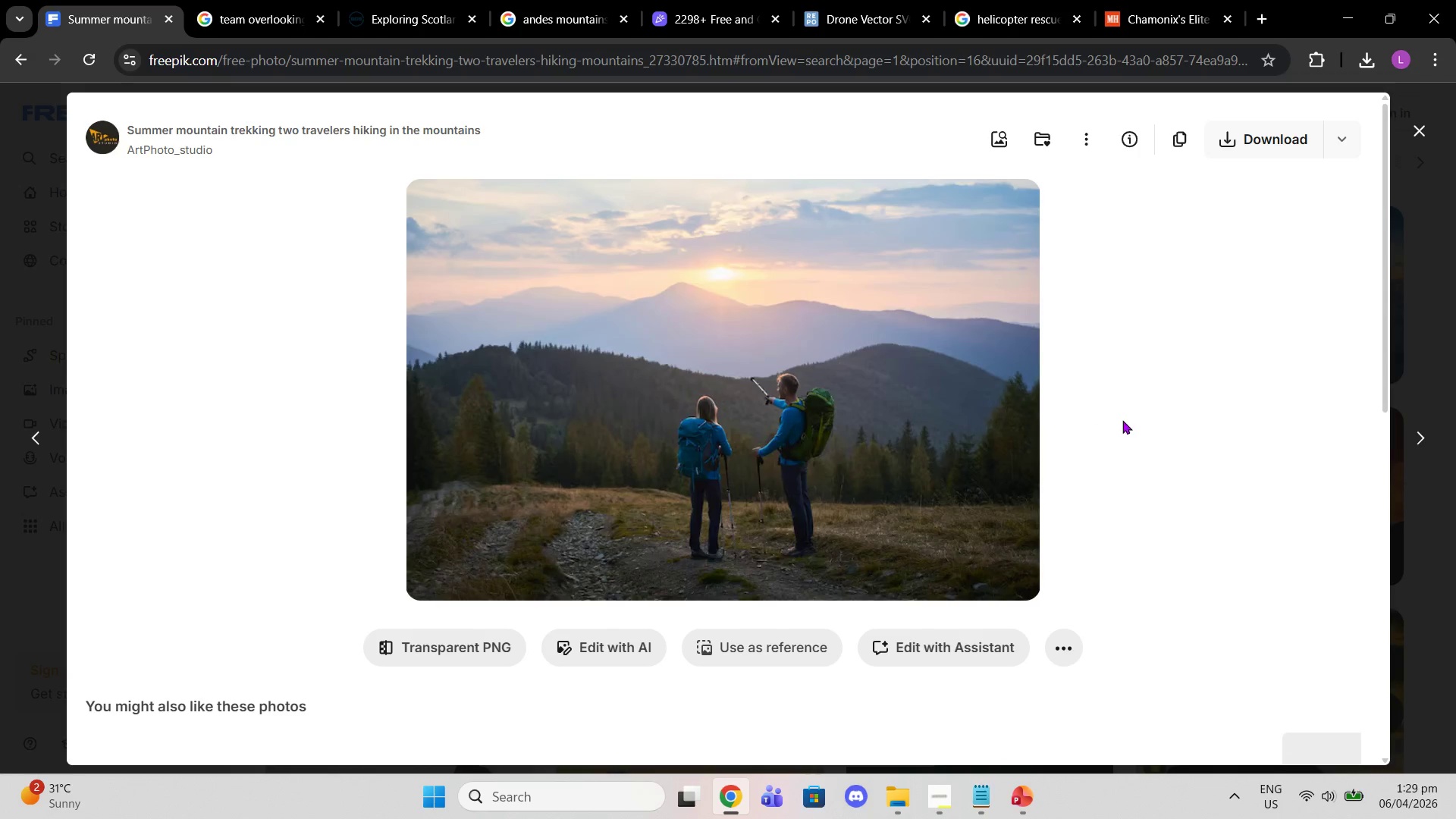 
scroll: coordinate [818, 429], scroll_direction: down, amount: 8.0
 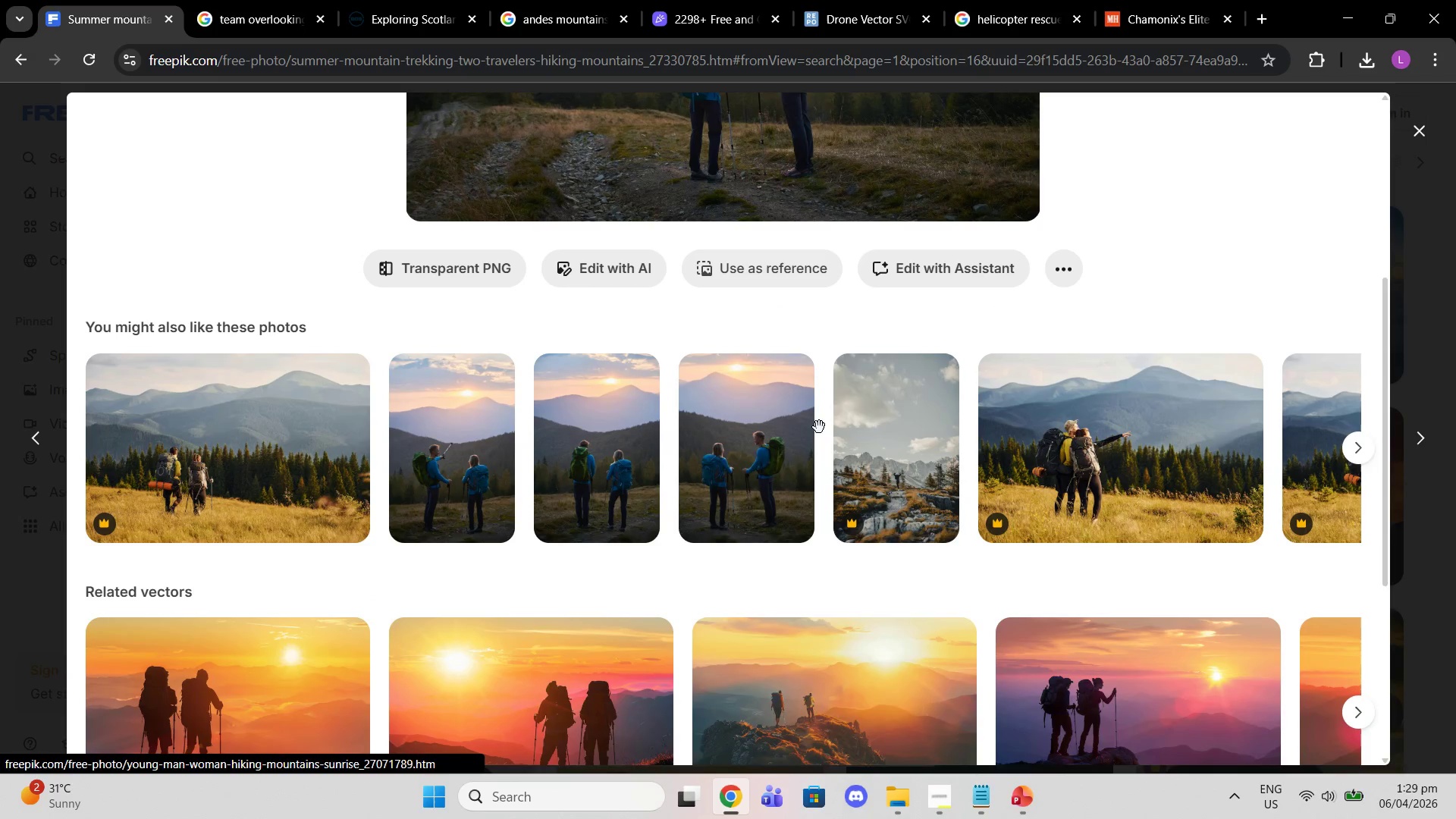 
scroll: coordinate [856, 426], scroll_direction: up, amount: 8.0
 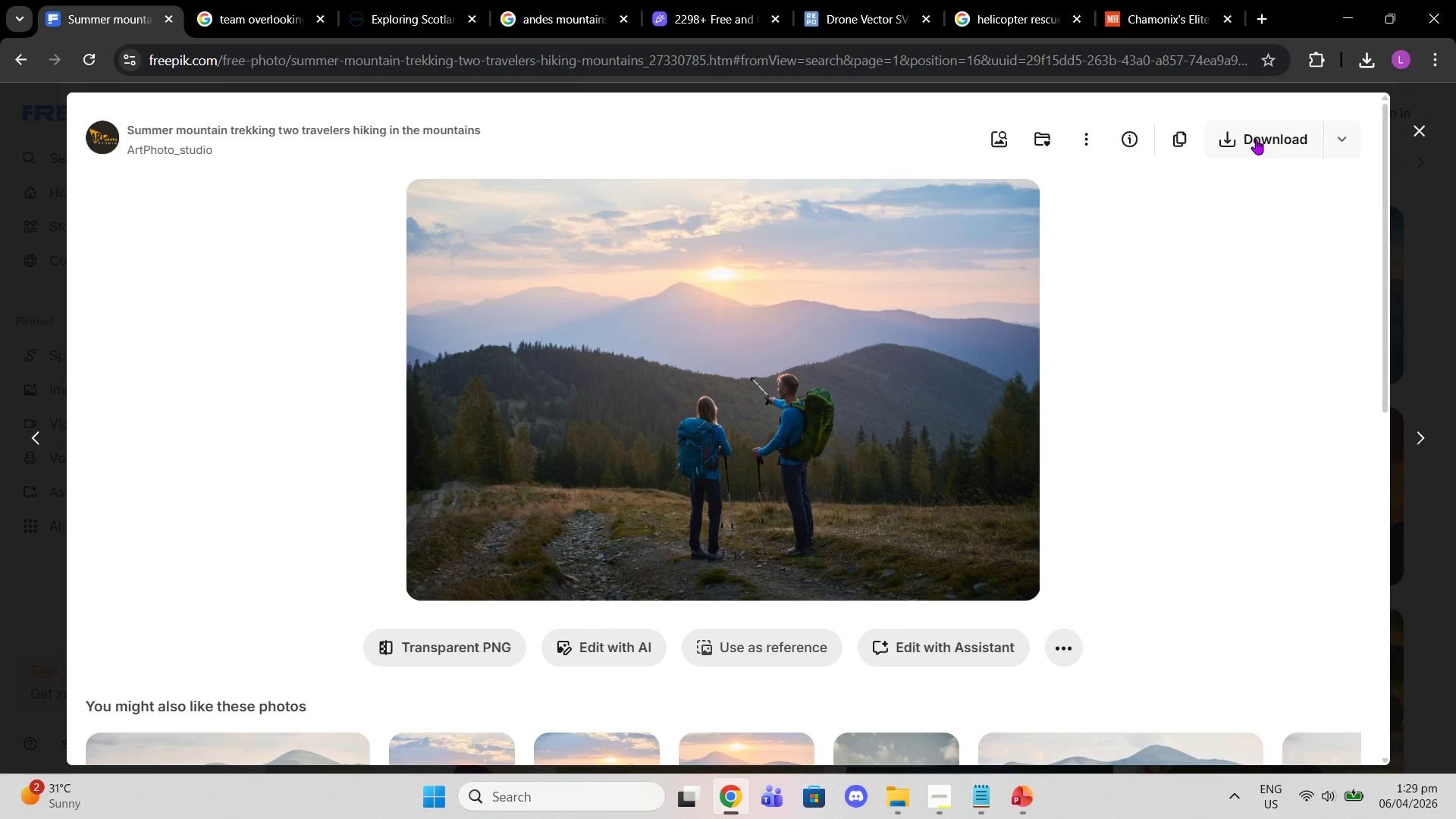 
left_click([1256, 137])
 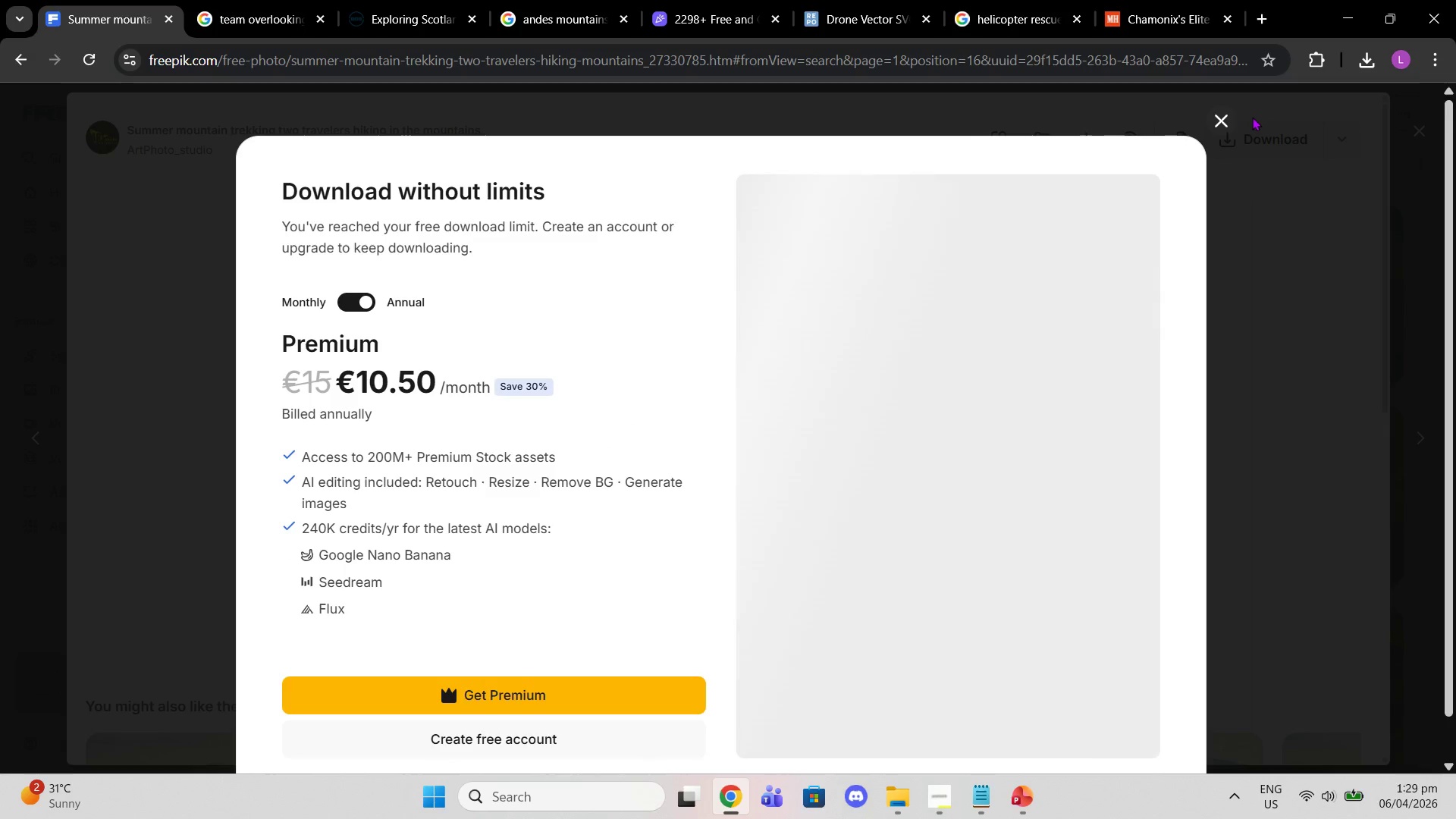 
left_click([1230, 118])
 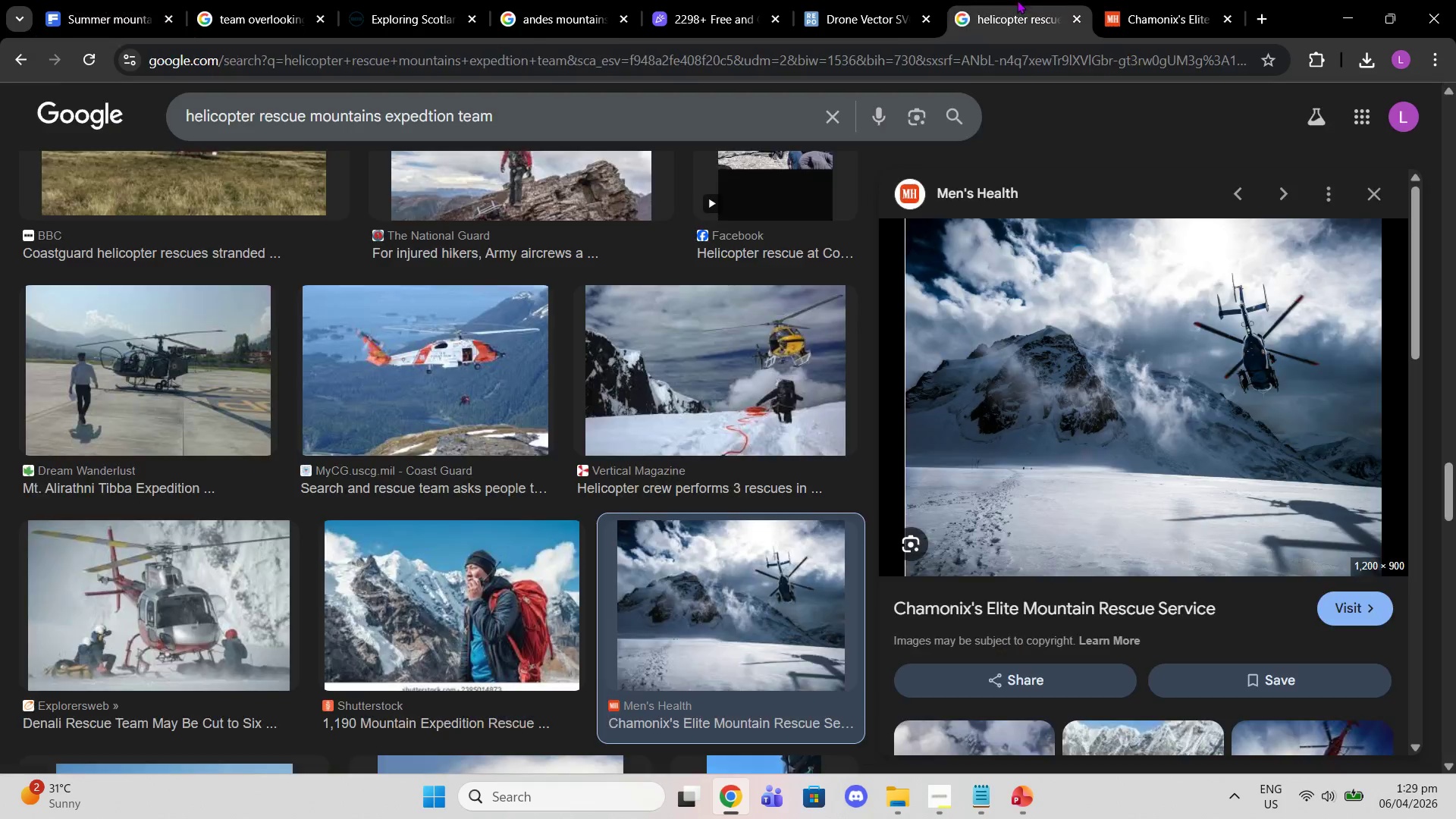 
double_click([1202, 1])
 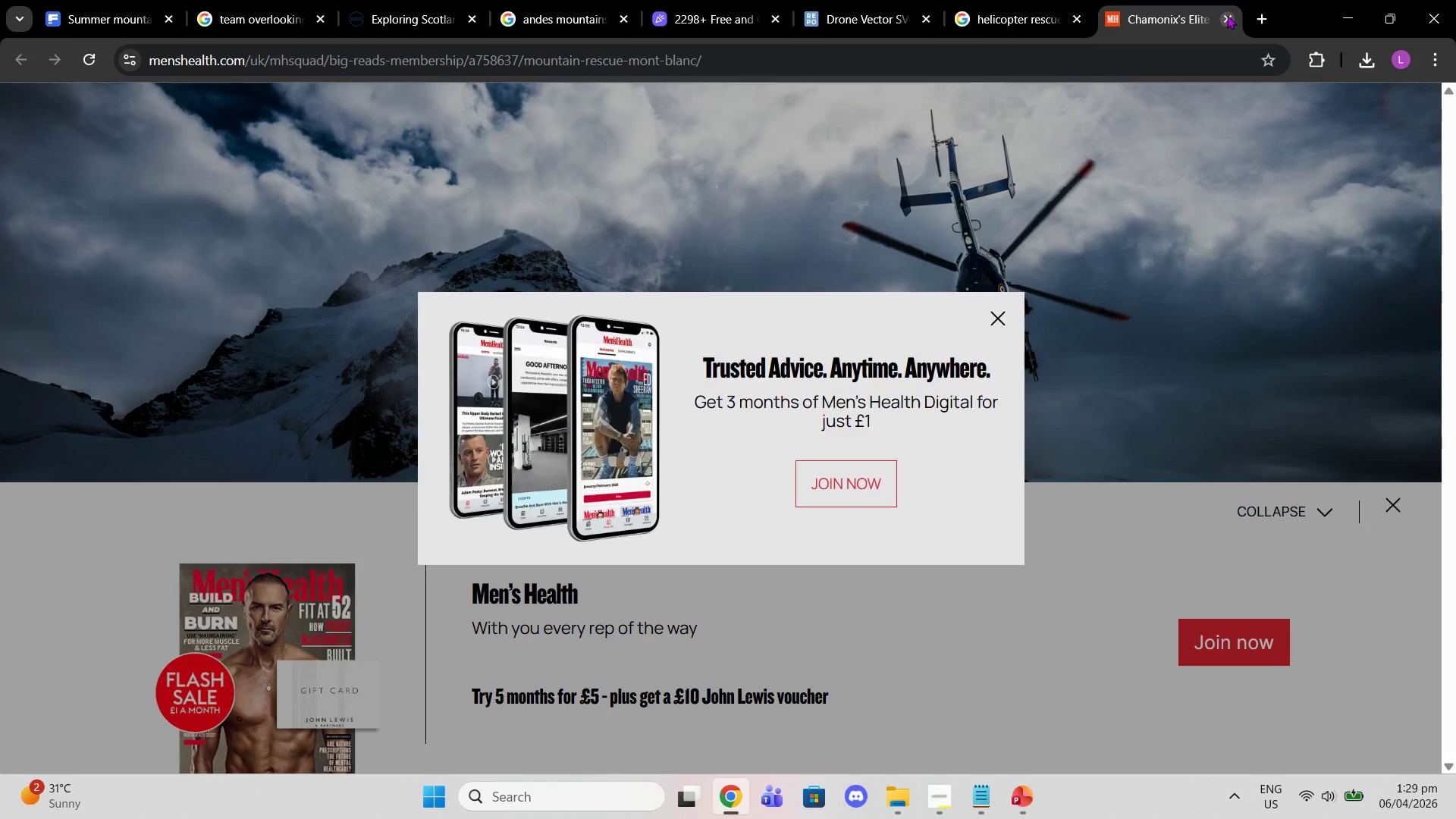 
left_click([1228, 16])
 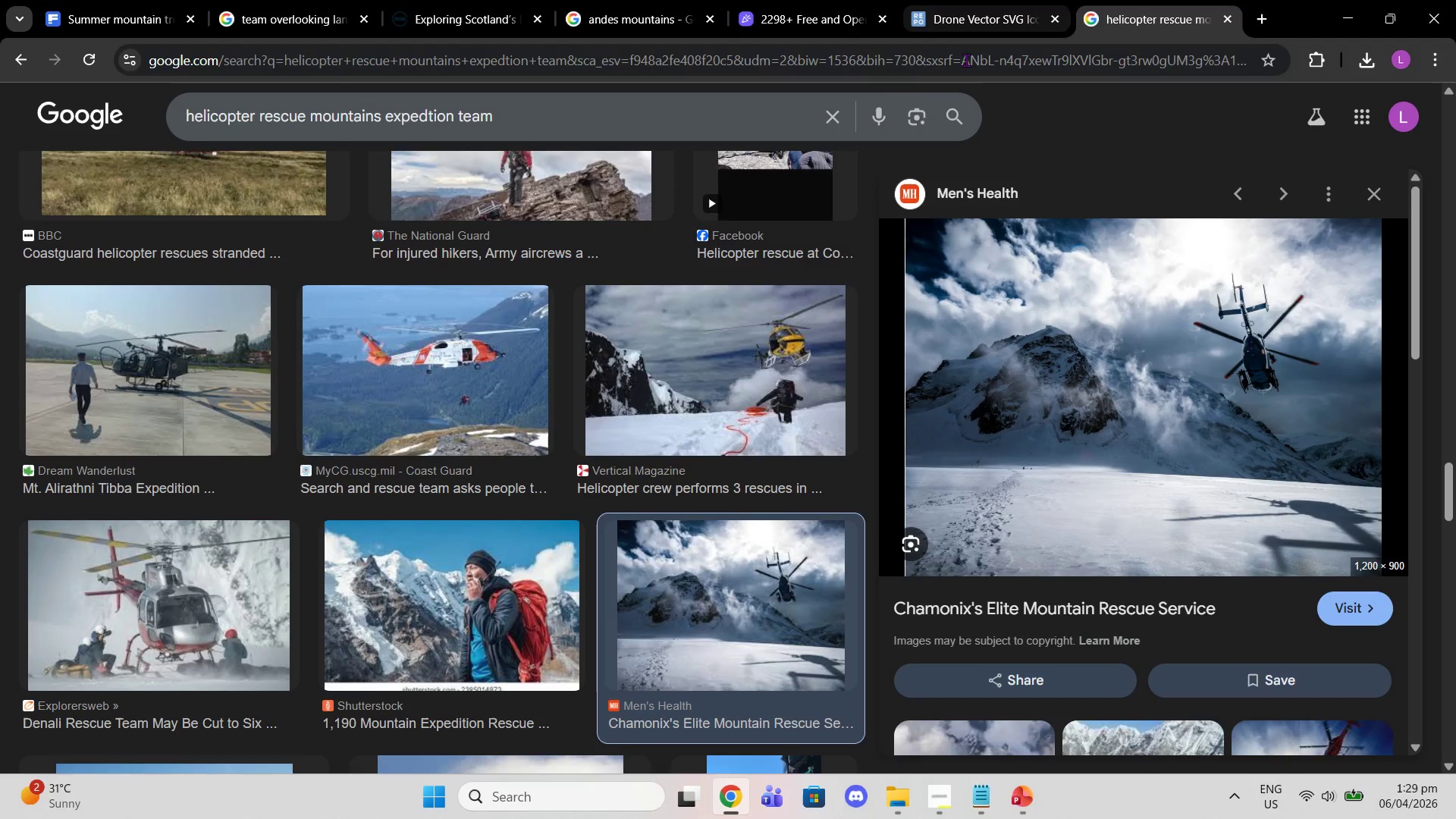 
left_click([869, 55])
 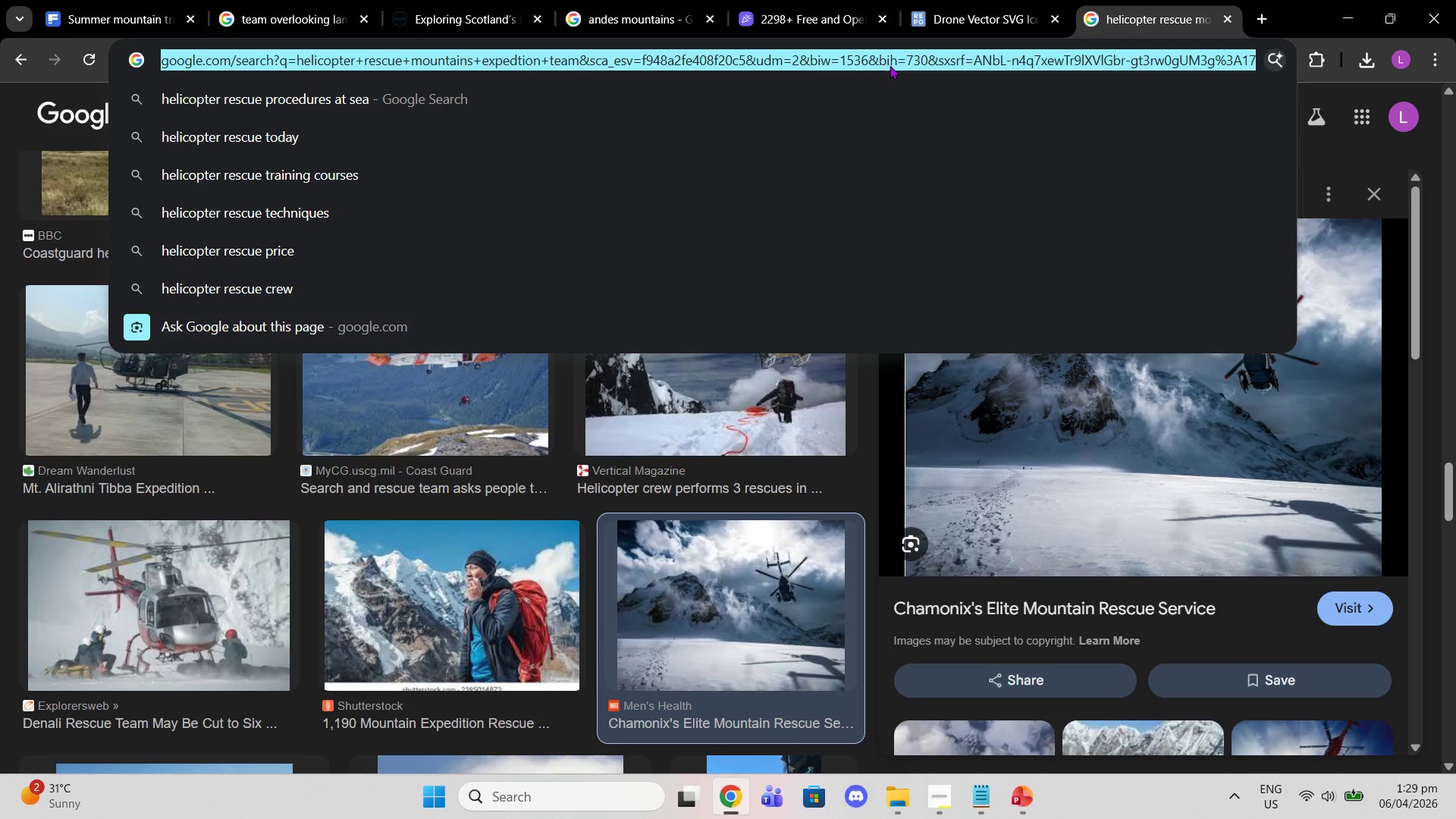 
hold_key(key=ControlLeft, duration=0.45)
 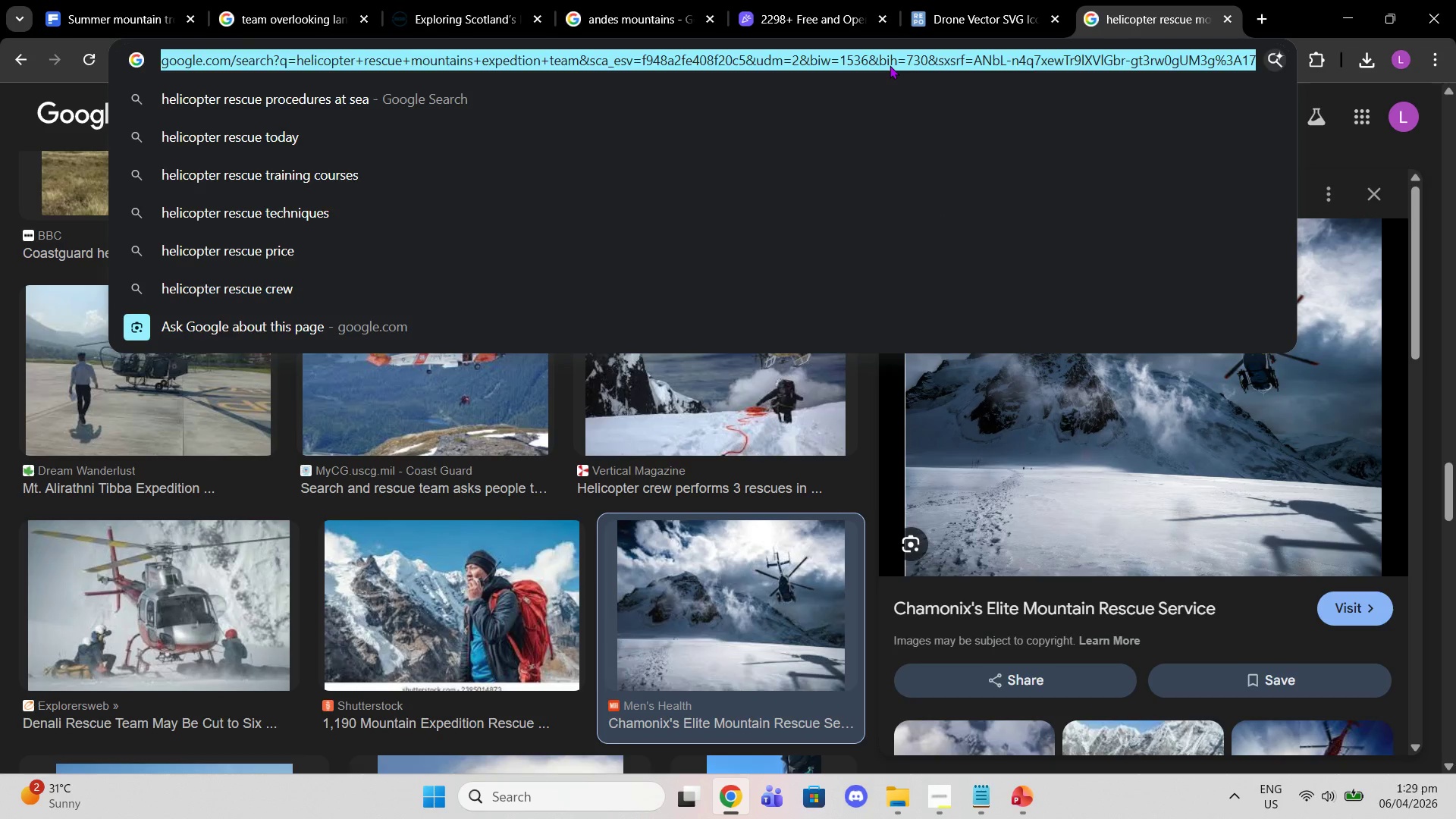 
key(Backspace)
type(mo)
key(Backspace)
key(Backspace)
key(Backspace)
type(expl)
 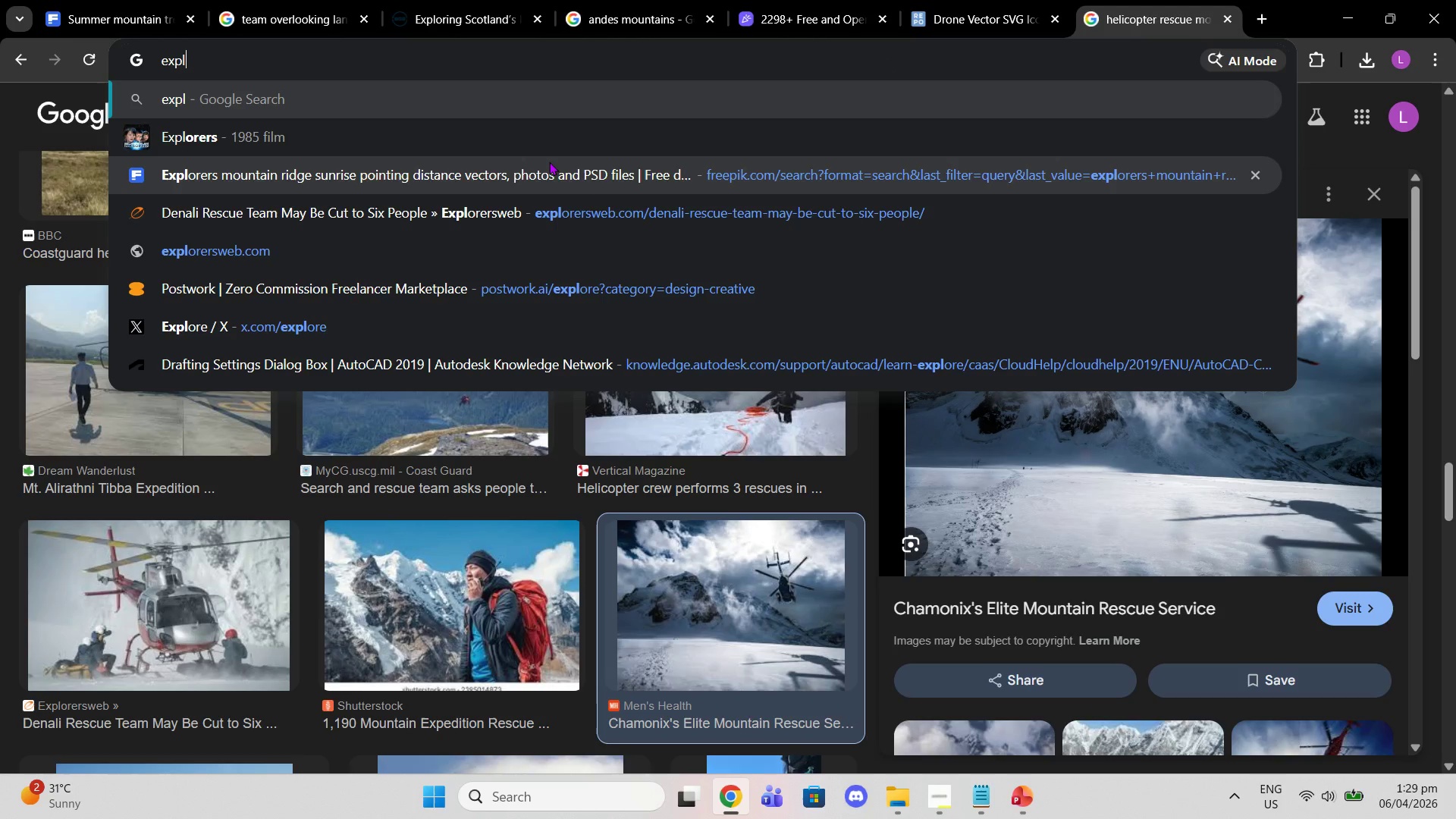 
wait(11.52)
 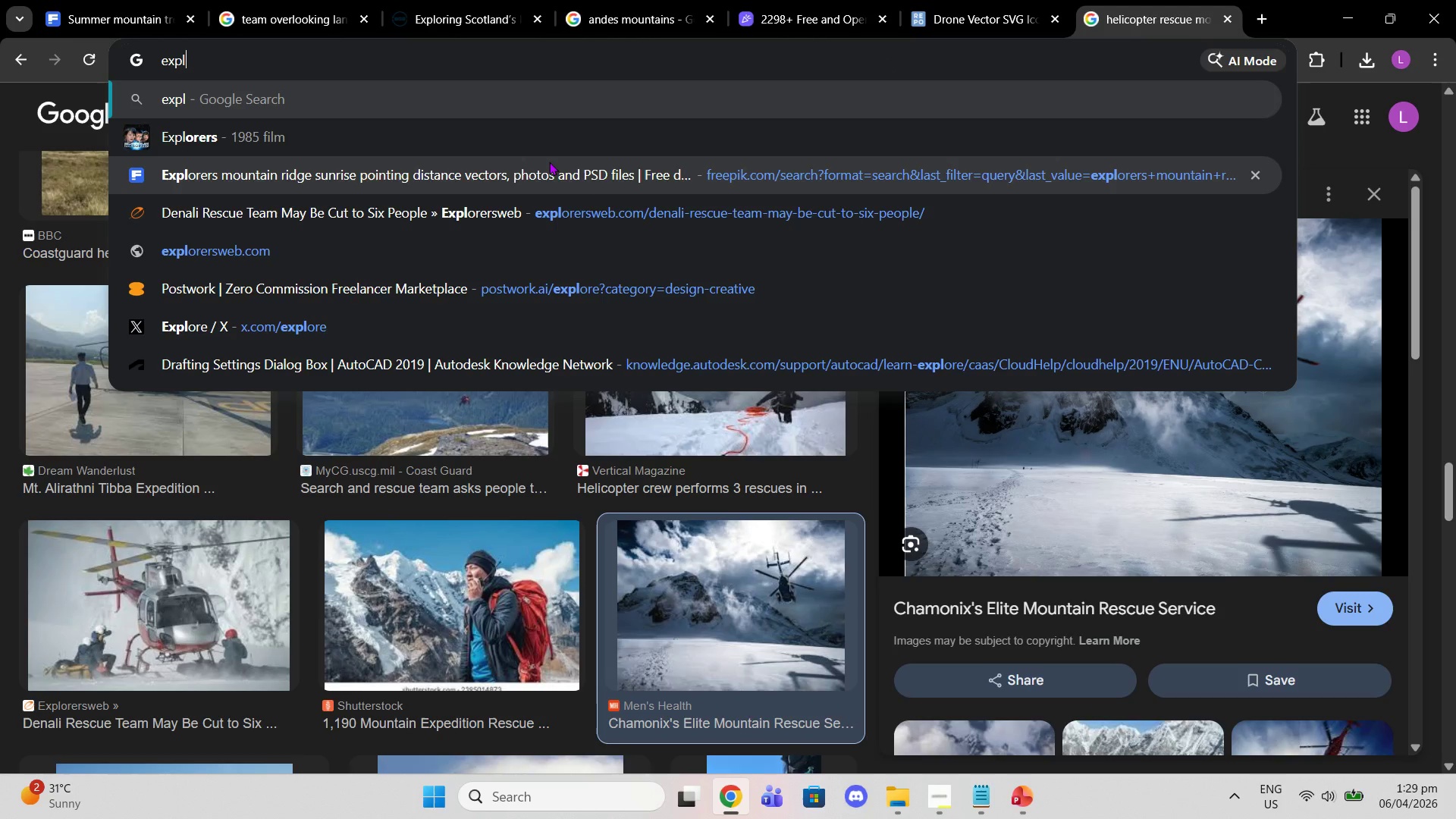 
type(orers mountain ridge sunrise pointing distance)
 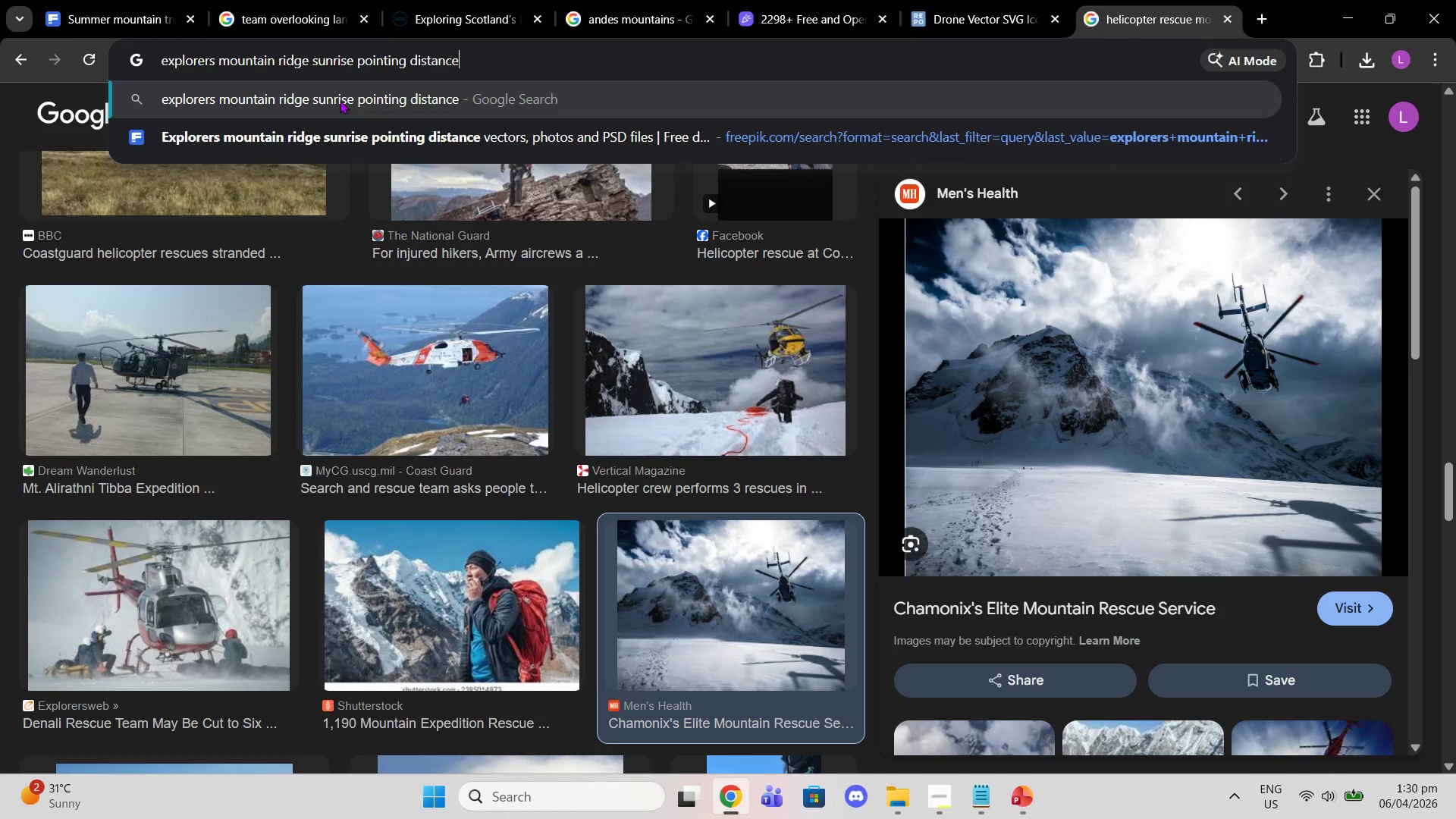 
key(Enter)
 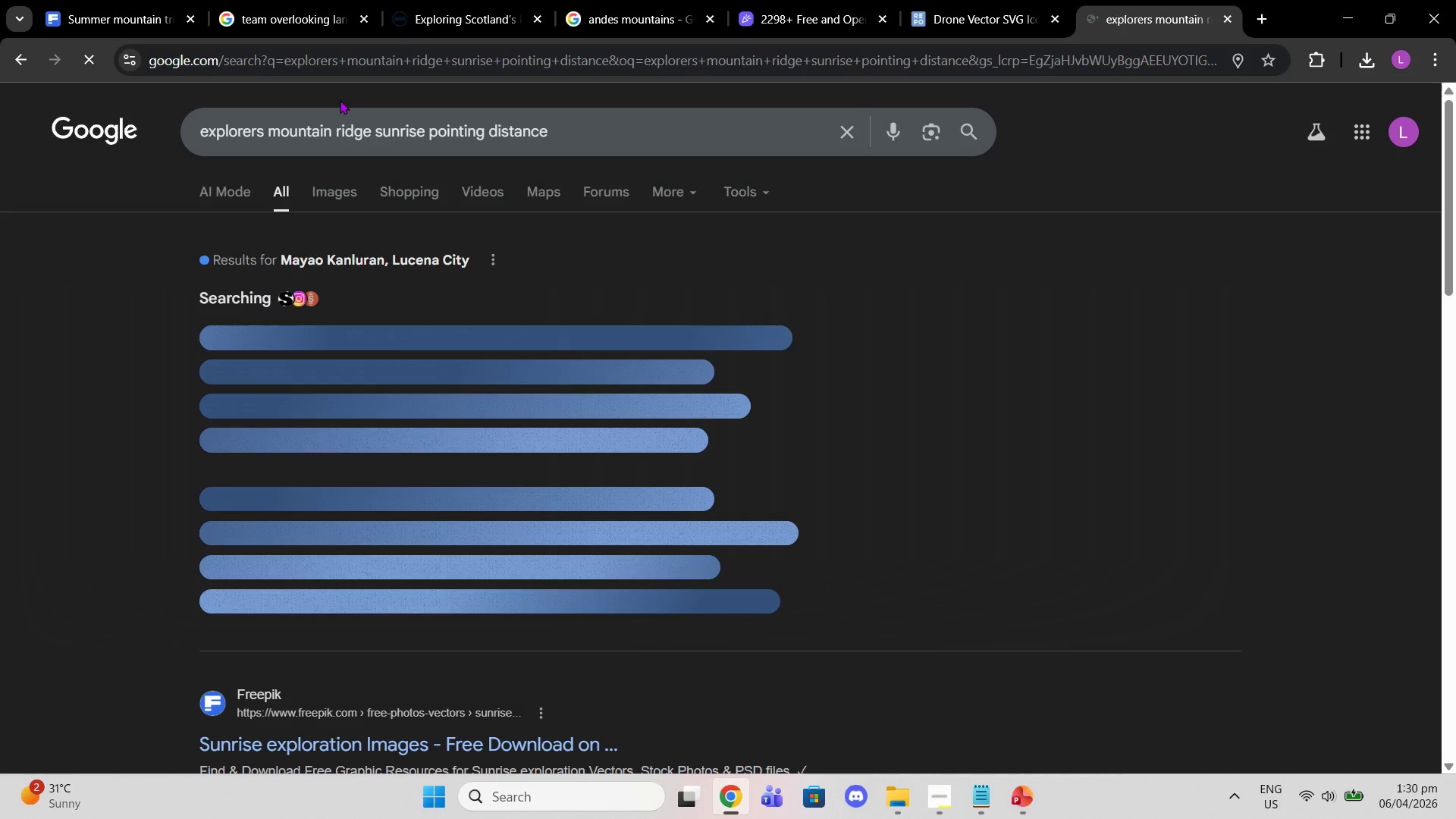 
left_click([335, 194])
 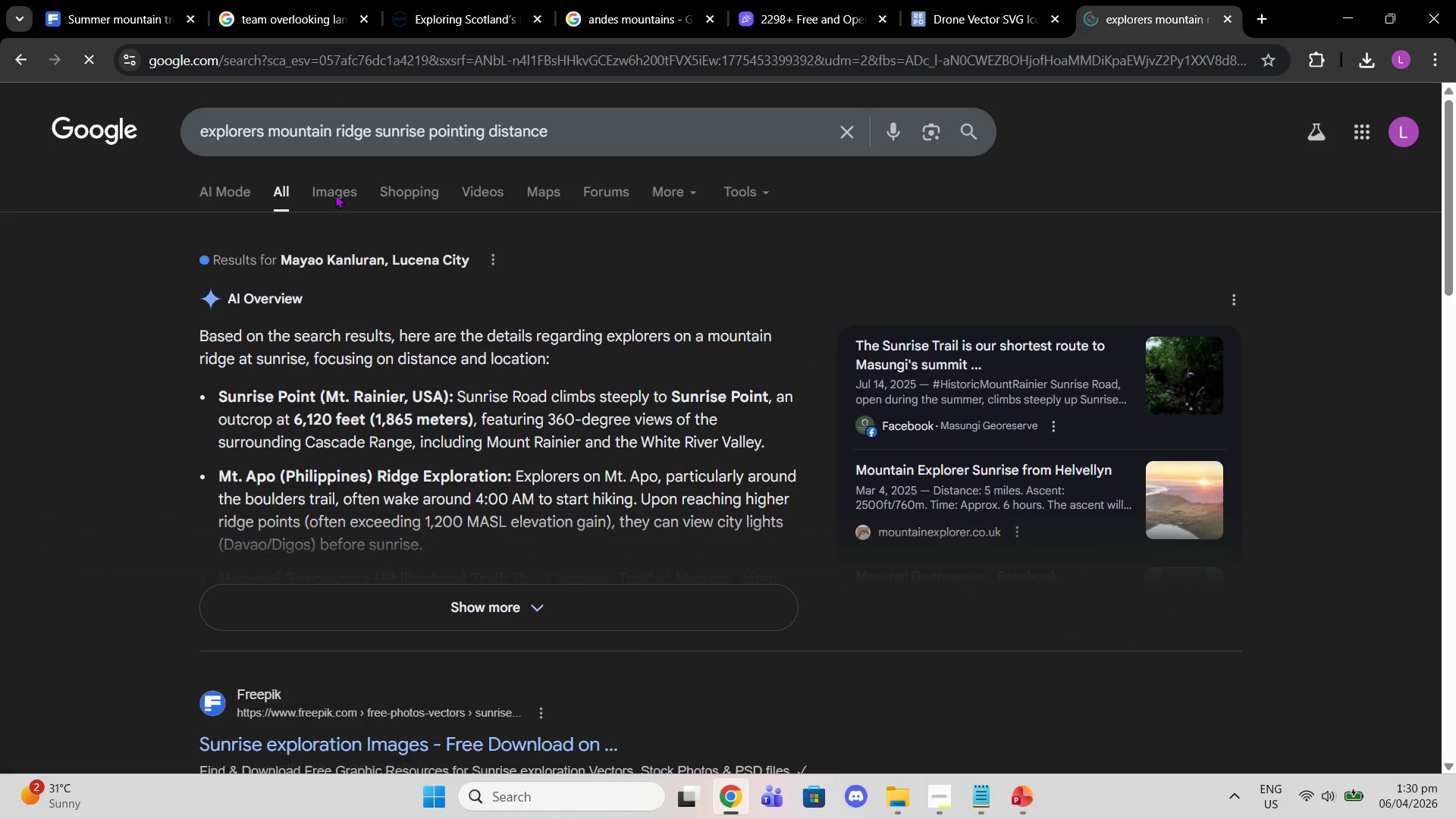 
left_click([335, 194])
 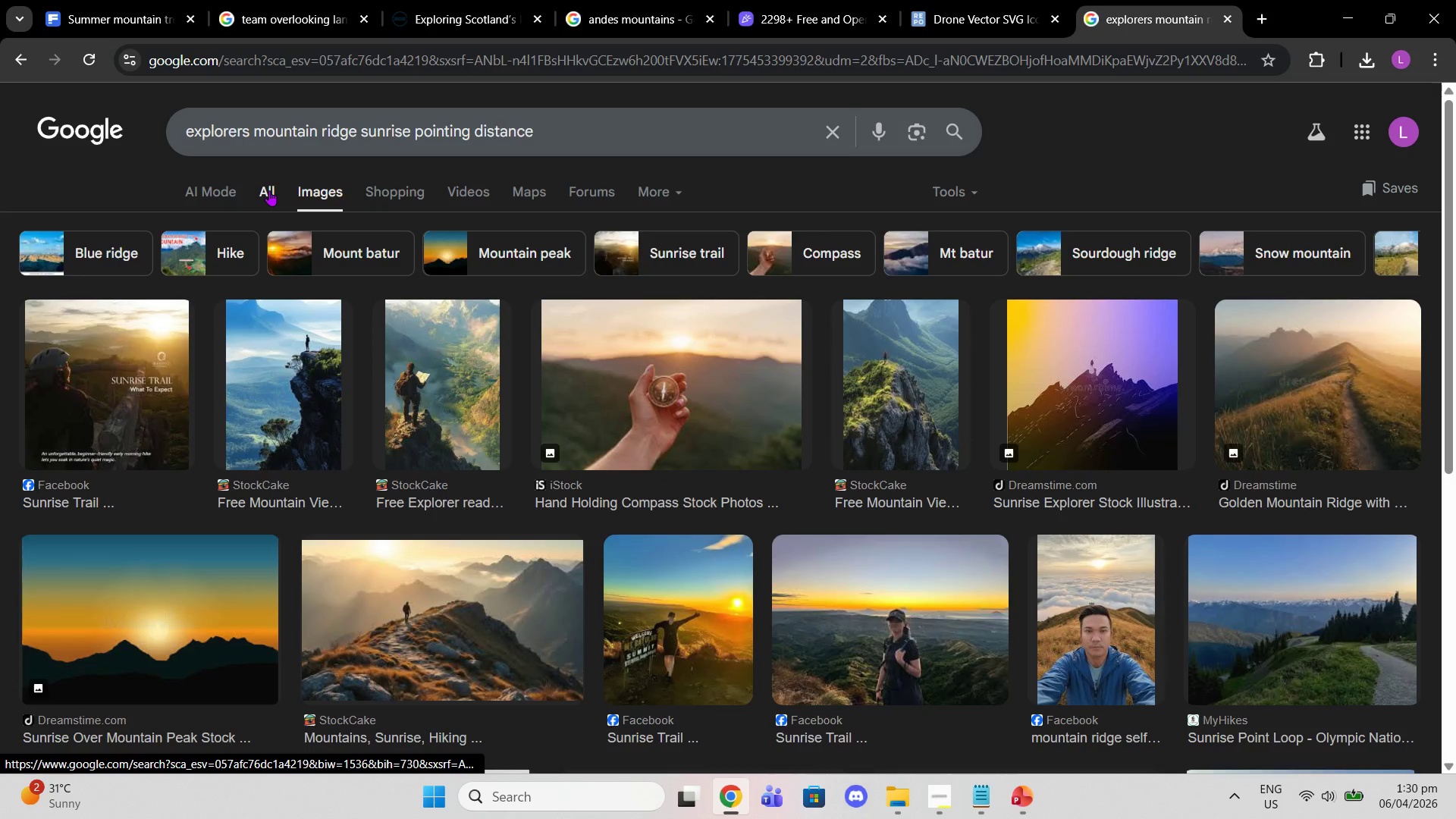 
left_click([269, 190])
 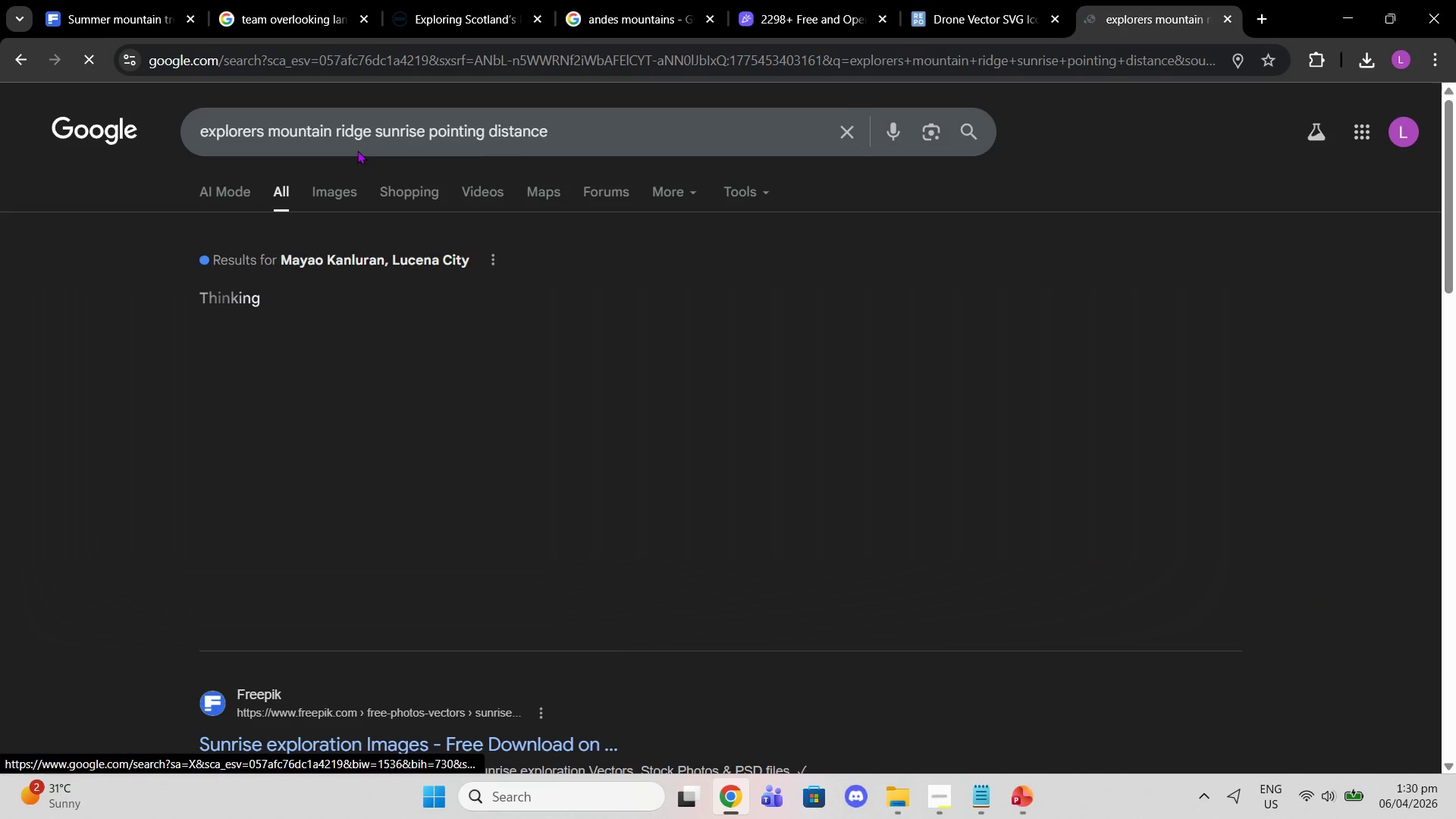 
left_click([605, 130])
 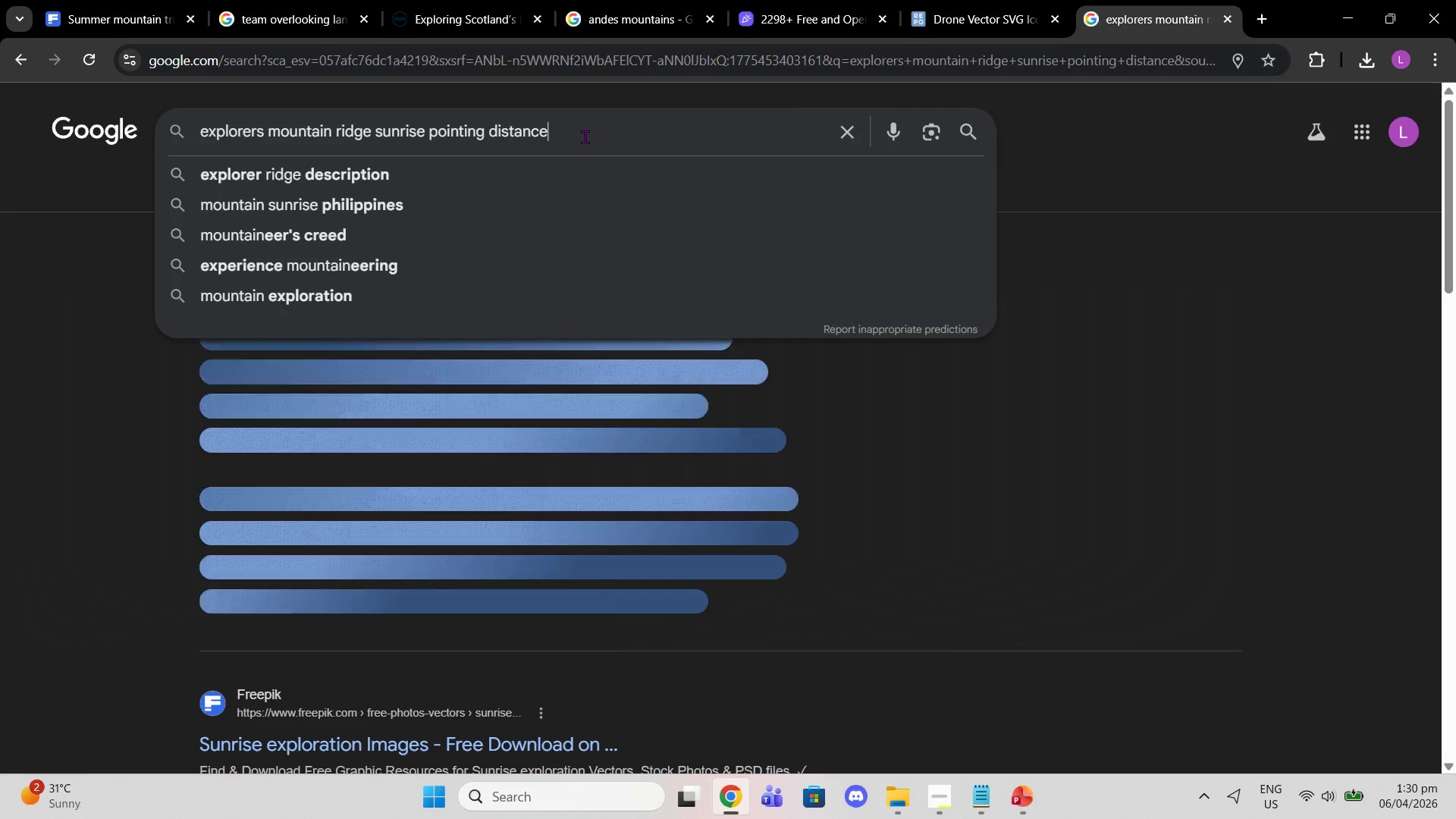 
type( stock photo)
 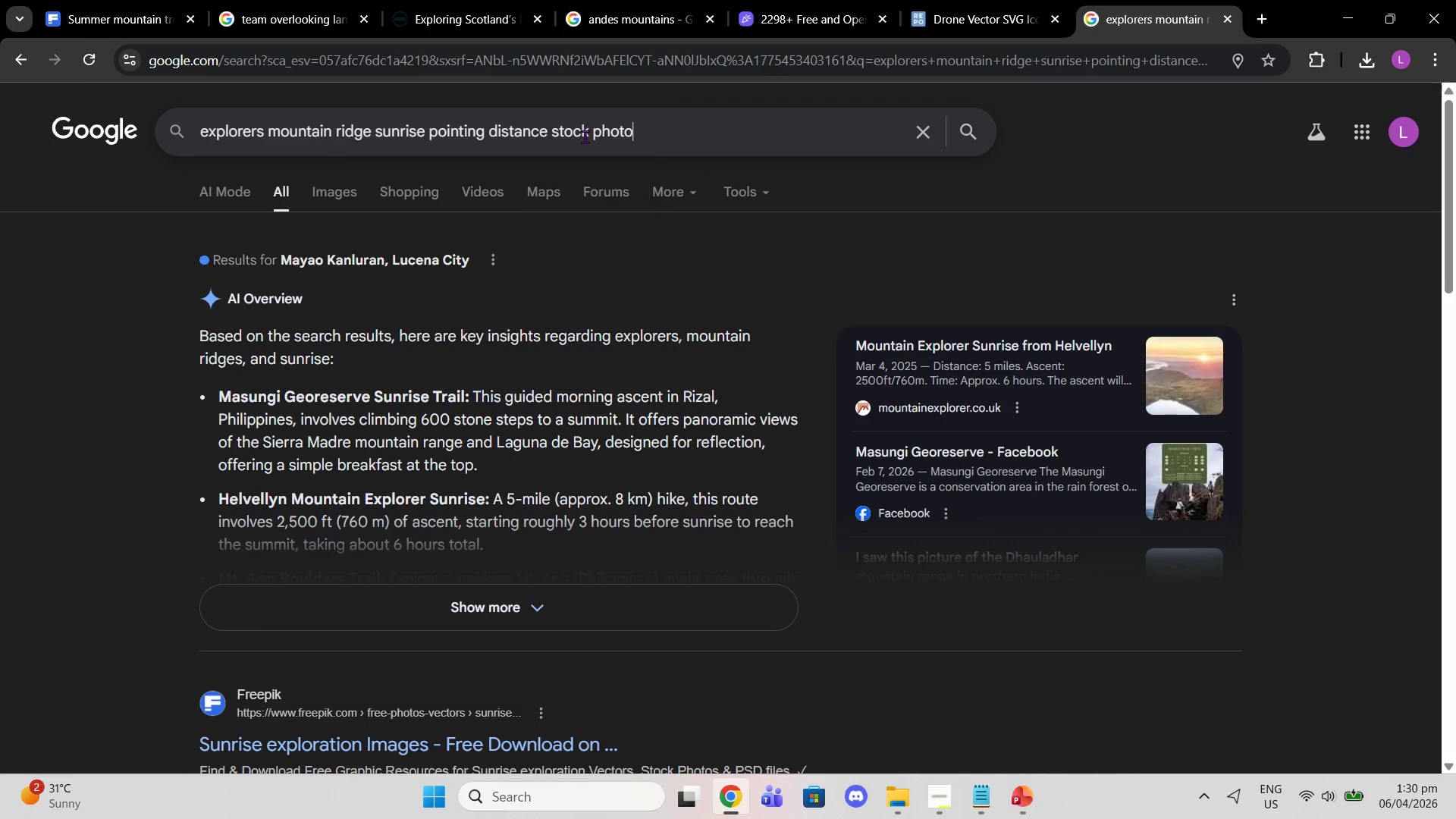 
key(Enter)
 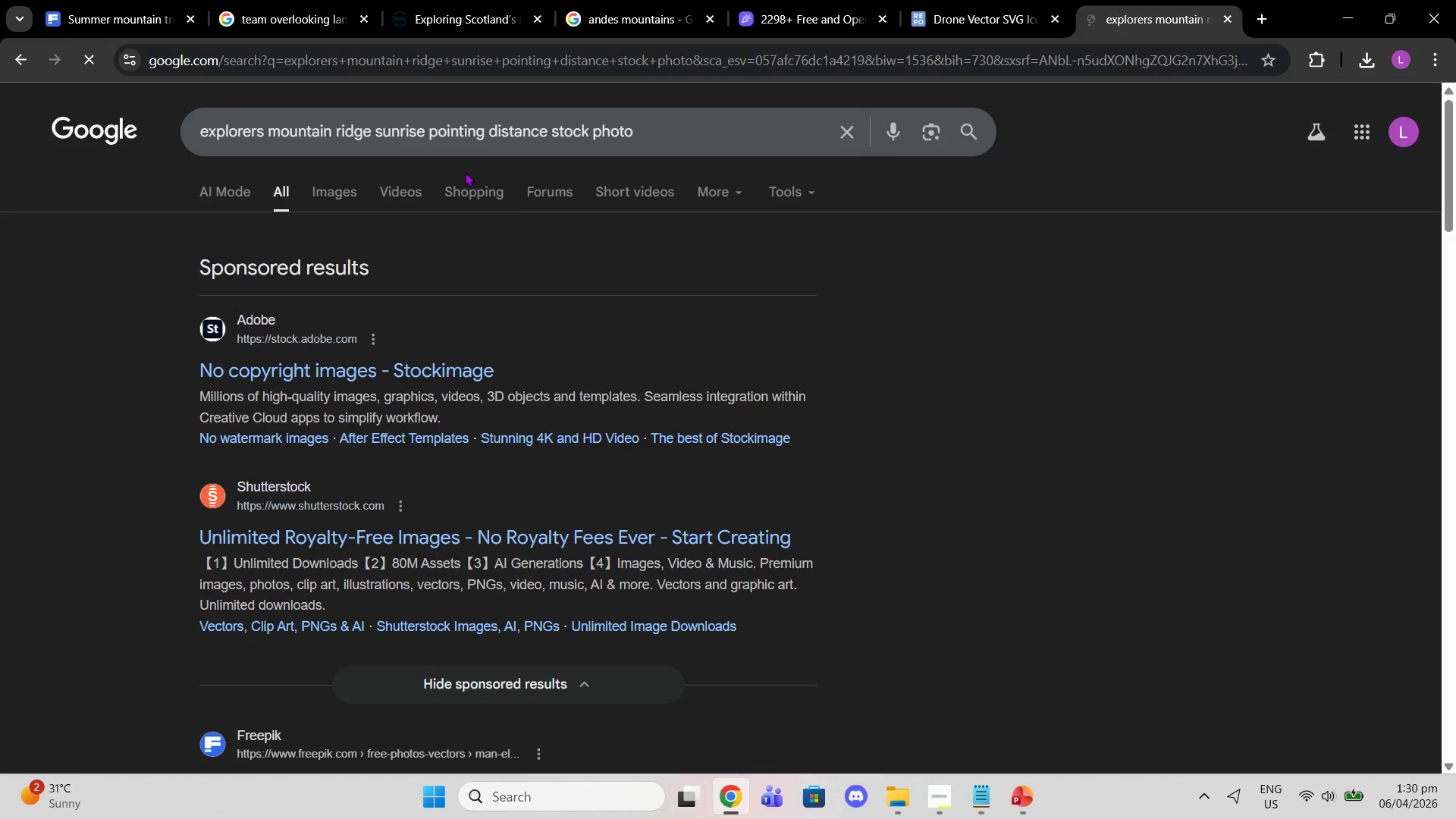 
left_click([337, 192])
 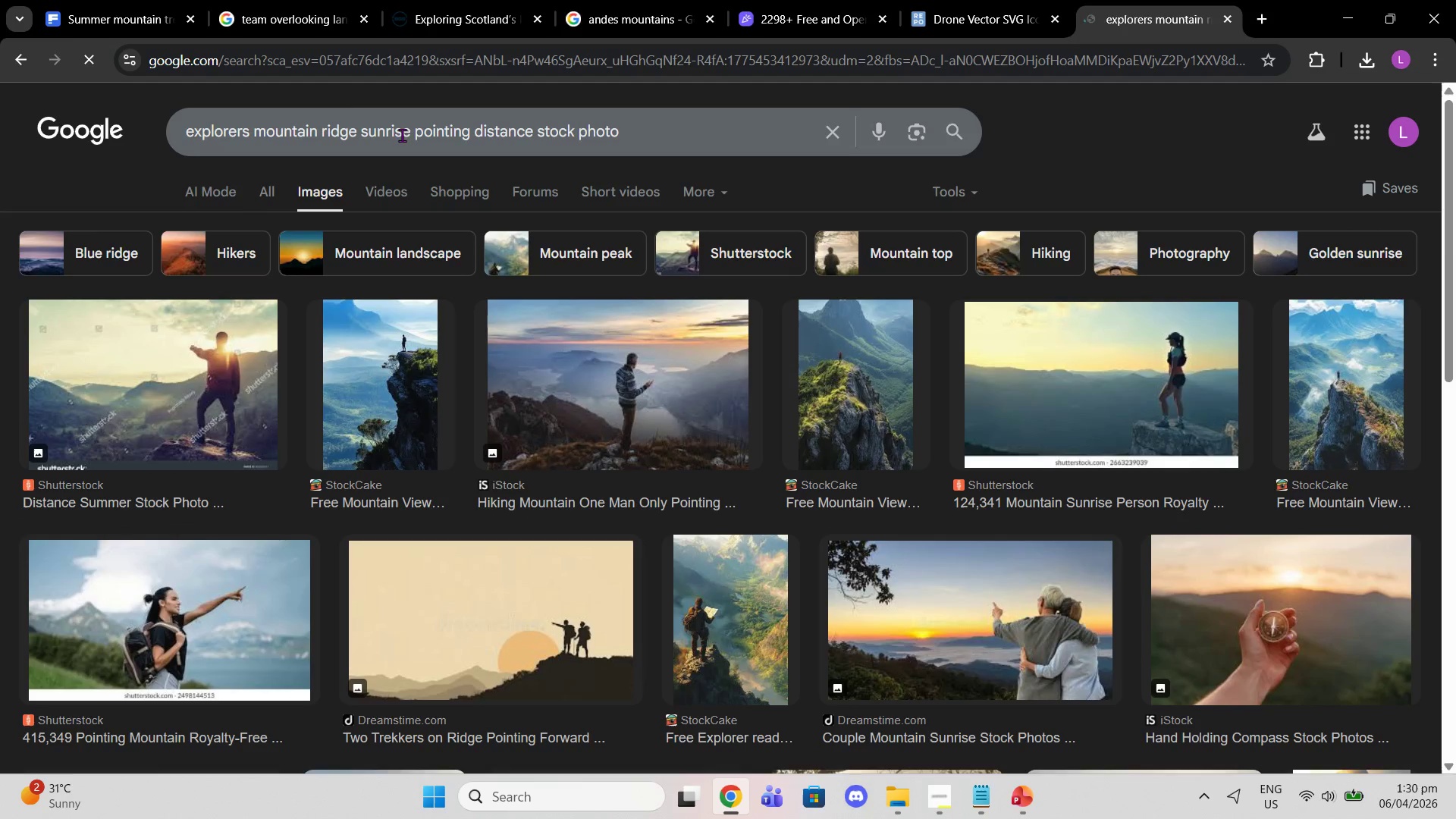 
left_click_drag(start_coordinate=[361, 139], to_coordinate=[601, 127])
 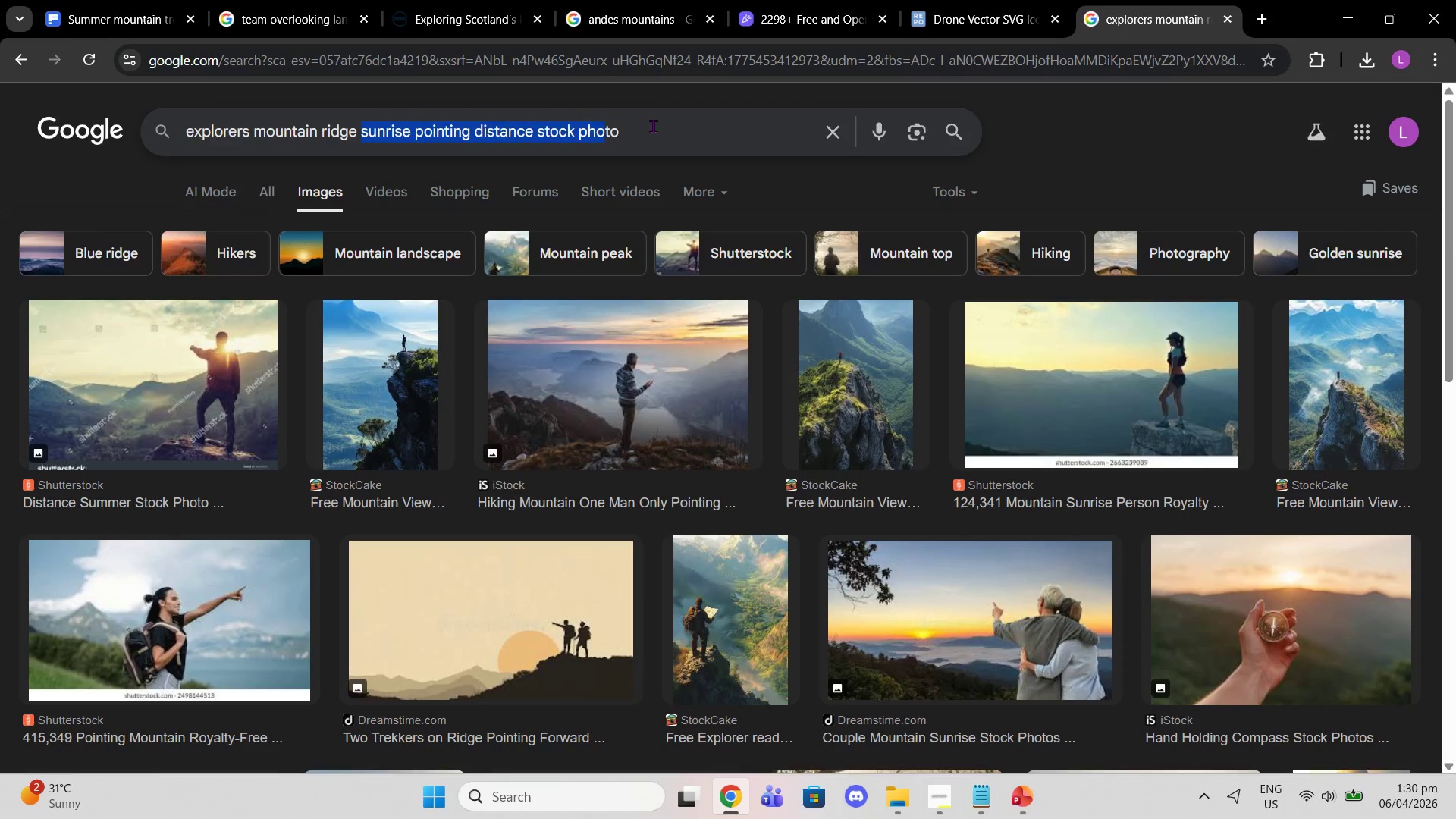 
left_click_drag(start_coordinate=[654, 125], to_coordinate=[415, 132])
 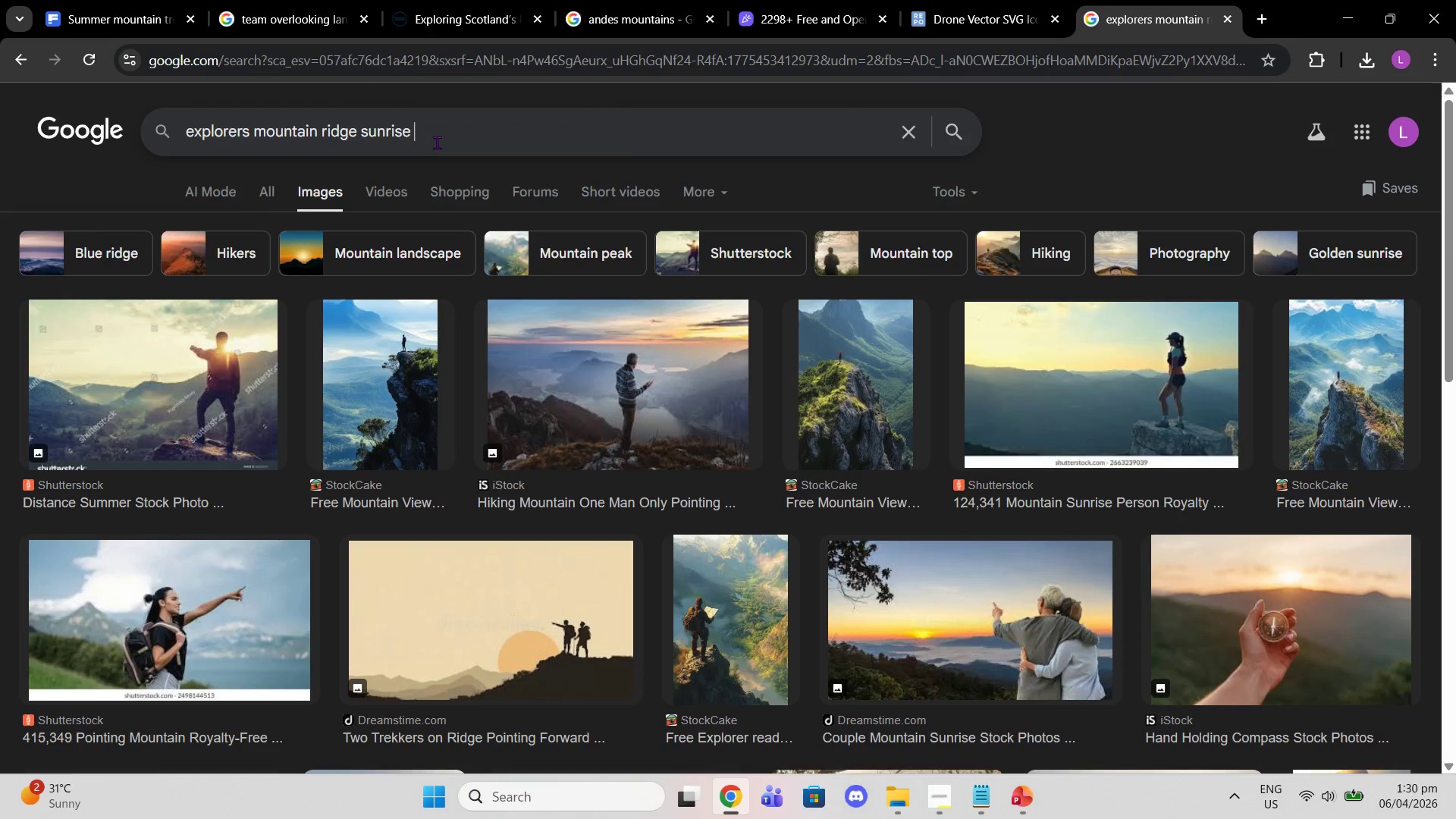 
key(Backspace)
 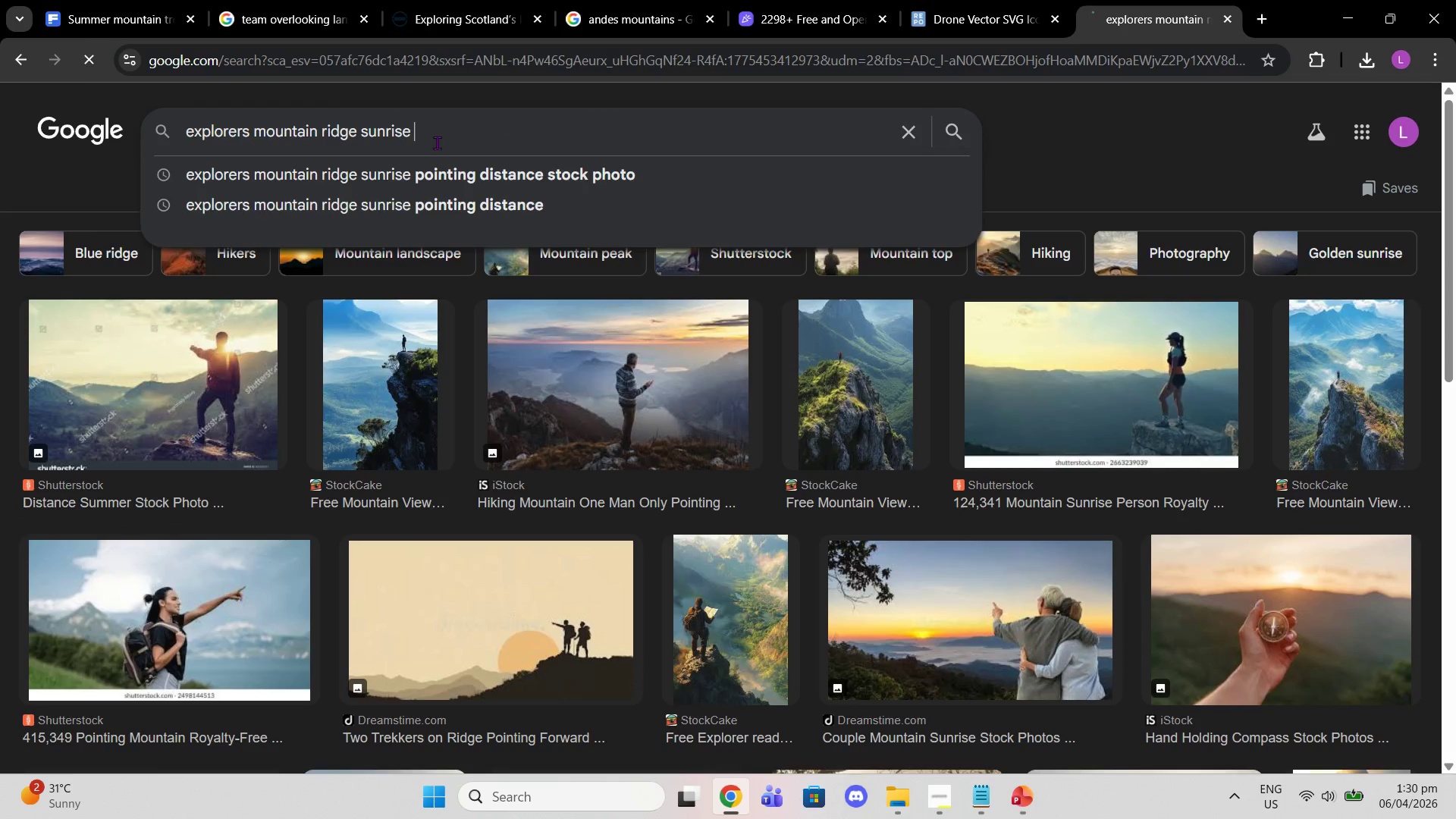 
key(Enter)
 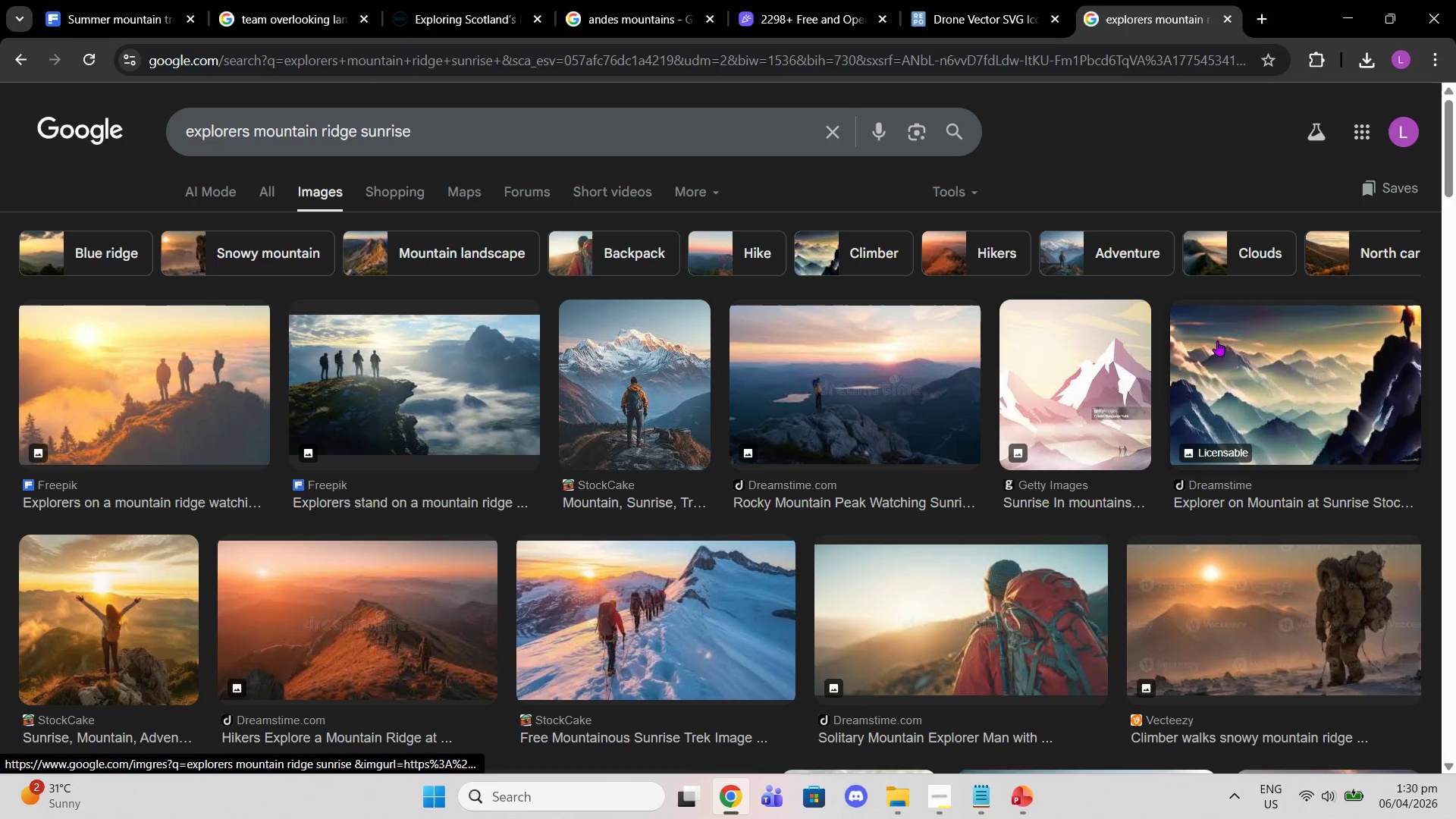 
wait(5.36)
 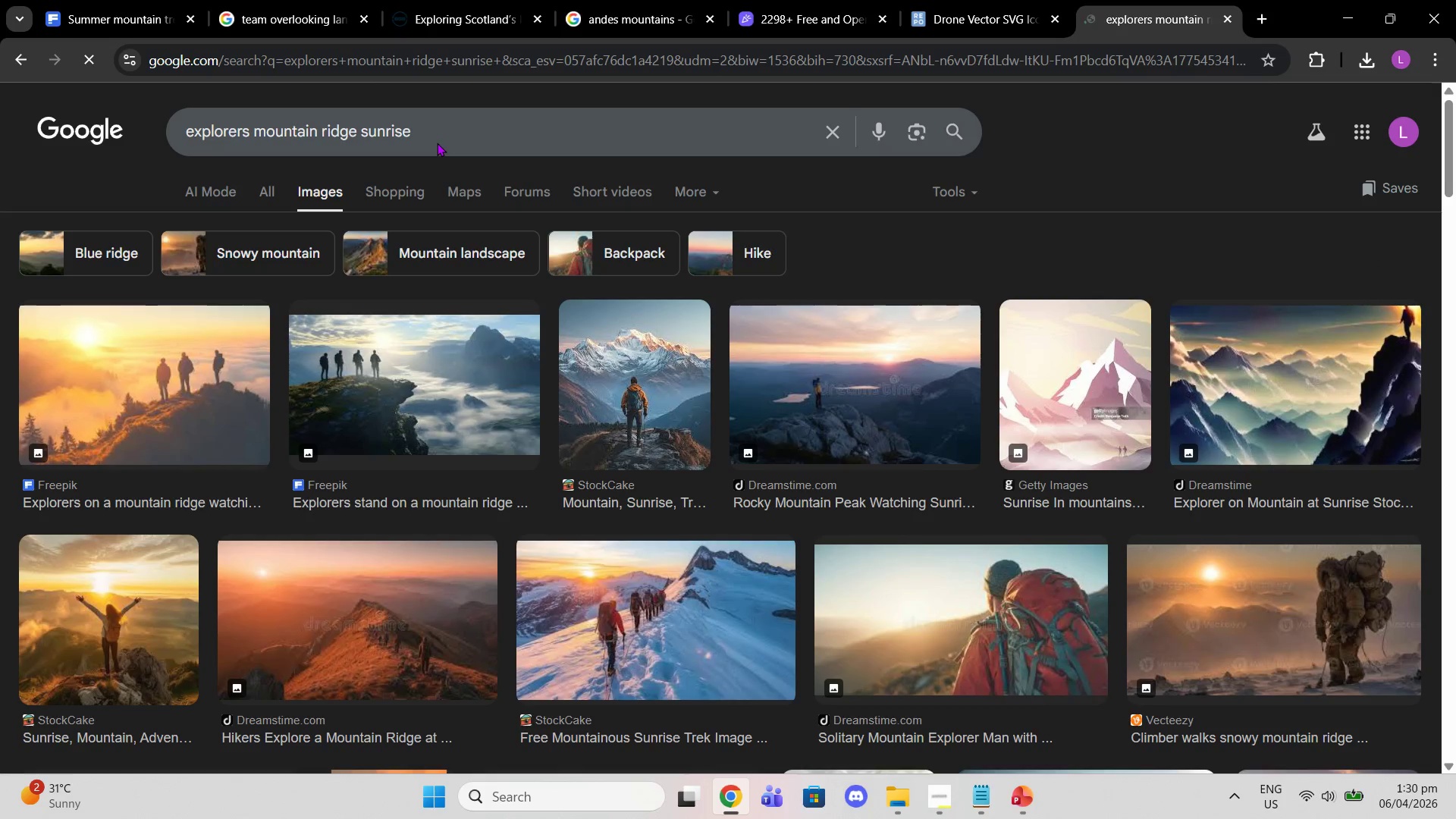 
scroll: coordinate [774, 500], scroll_direction: down, amount: 1.0
 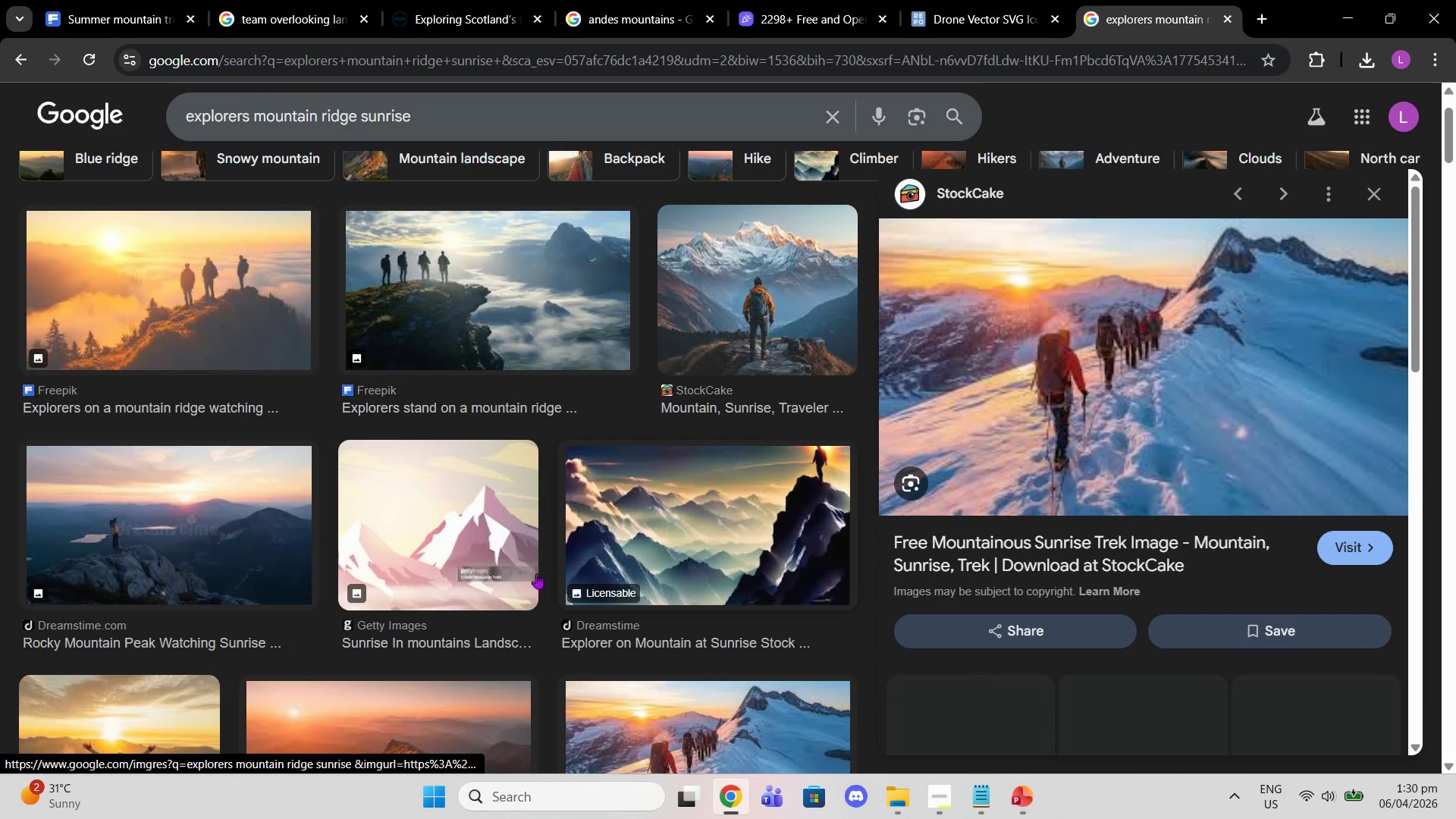 
left_click([463, 717])
 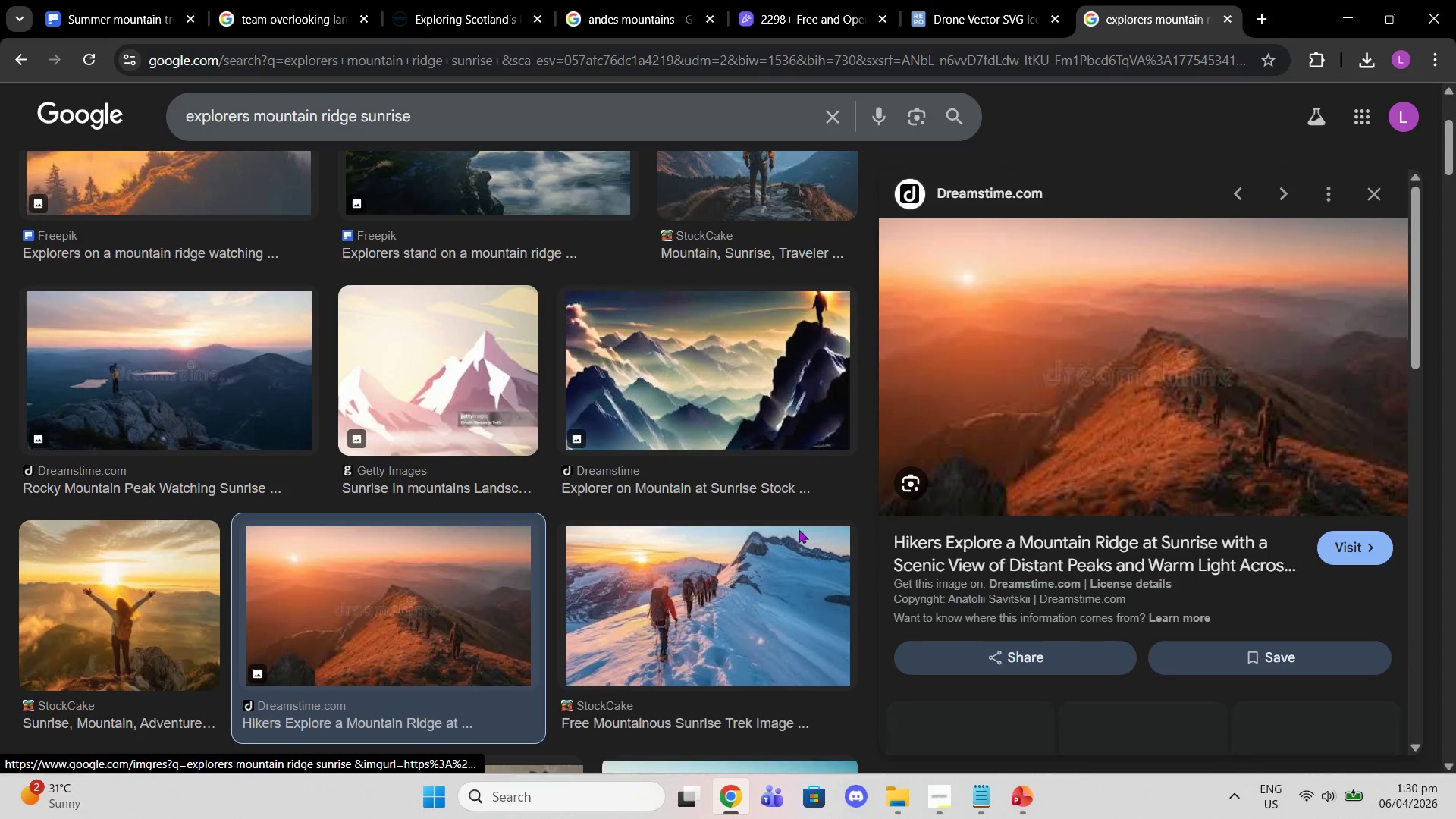 
scroll: coordinate [477, 381], scroll_direction: up, amount: 3.0
 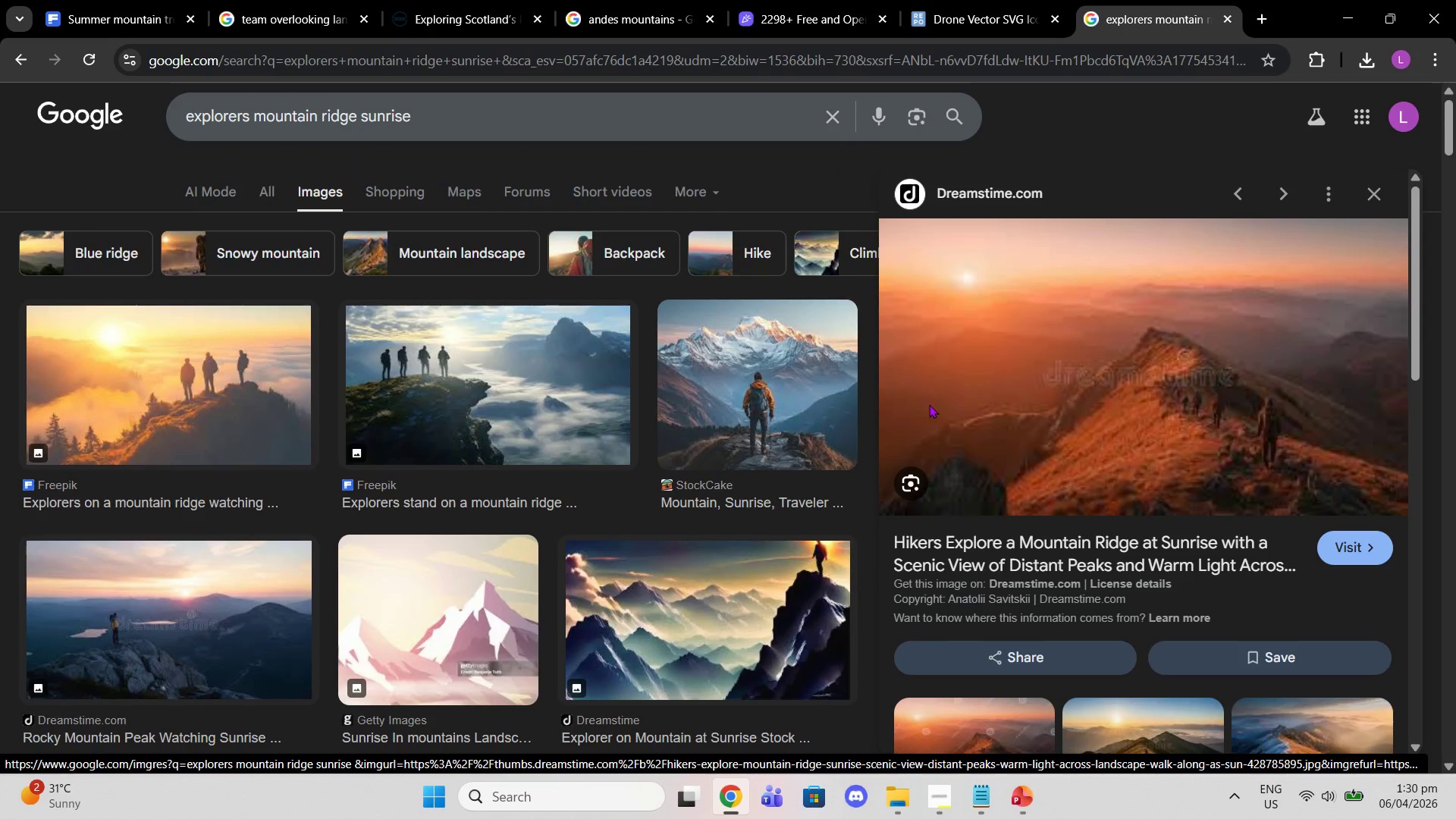 
scroll: coordinate [987, 406], scroll_direction: down, amount: 4.0
 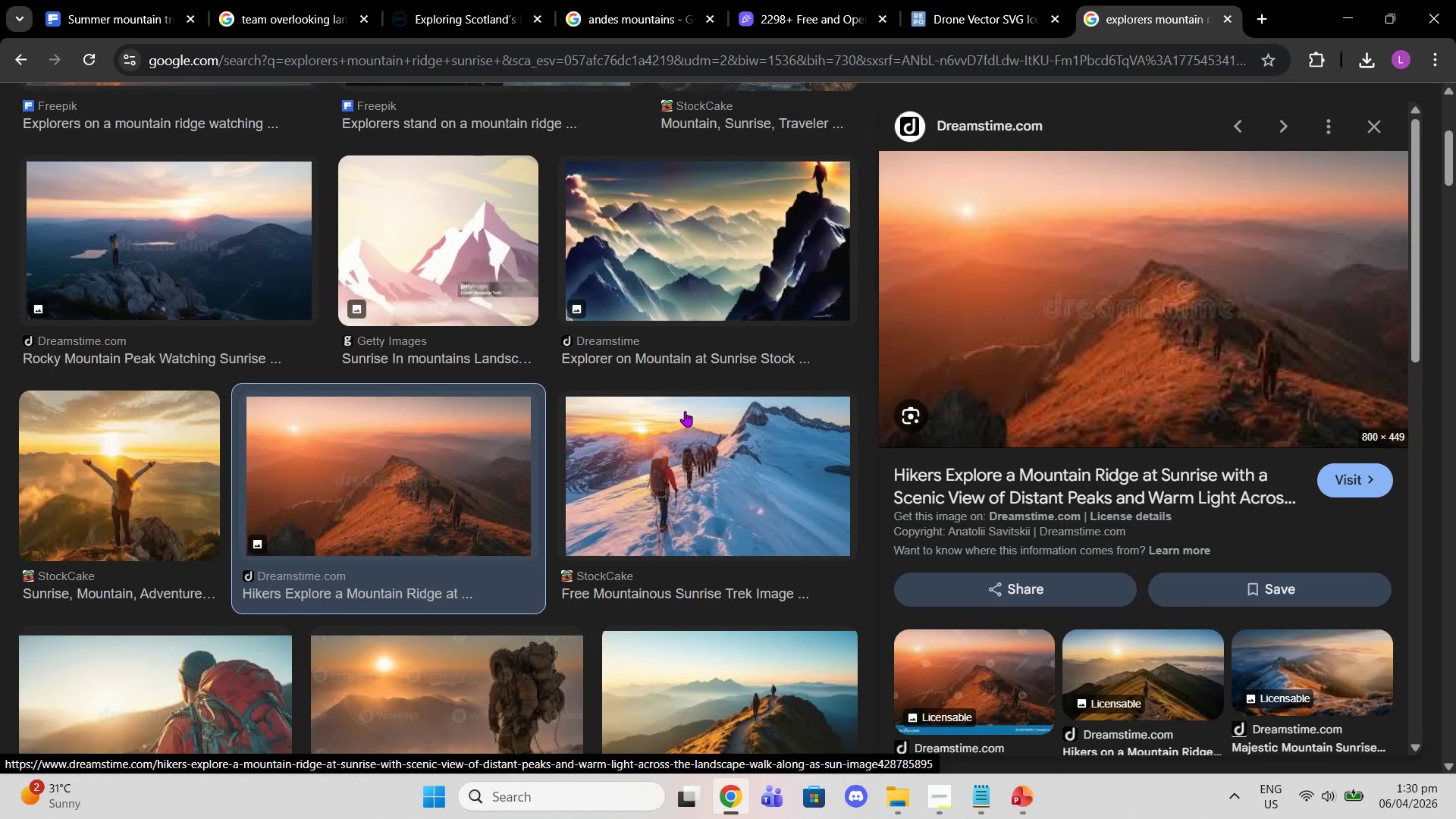 
left_click([249, 402])
 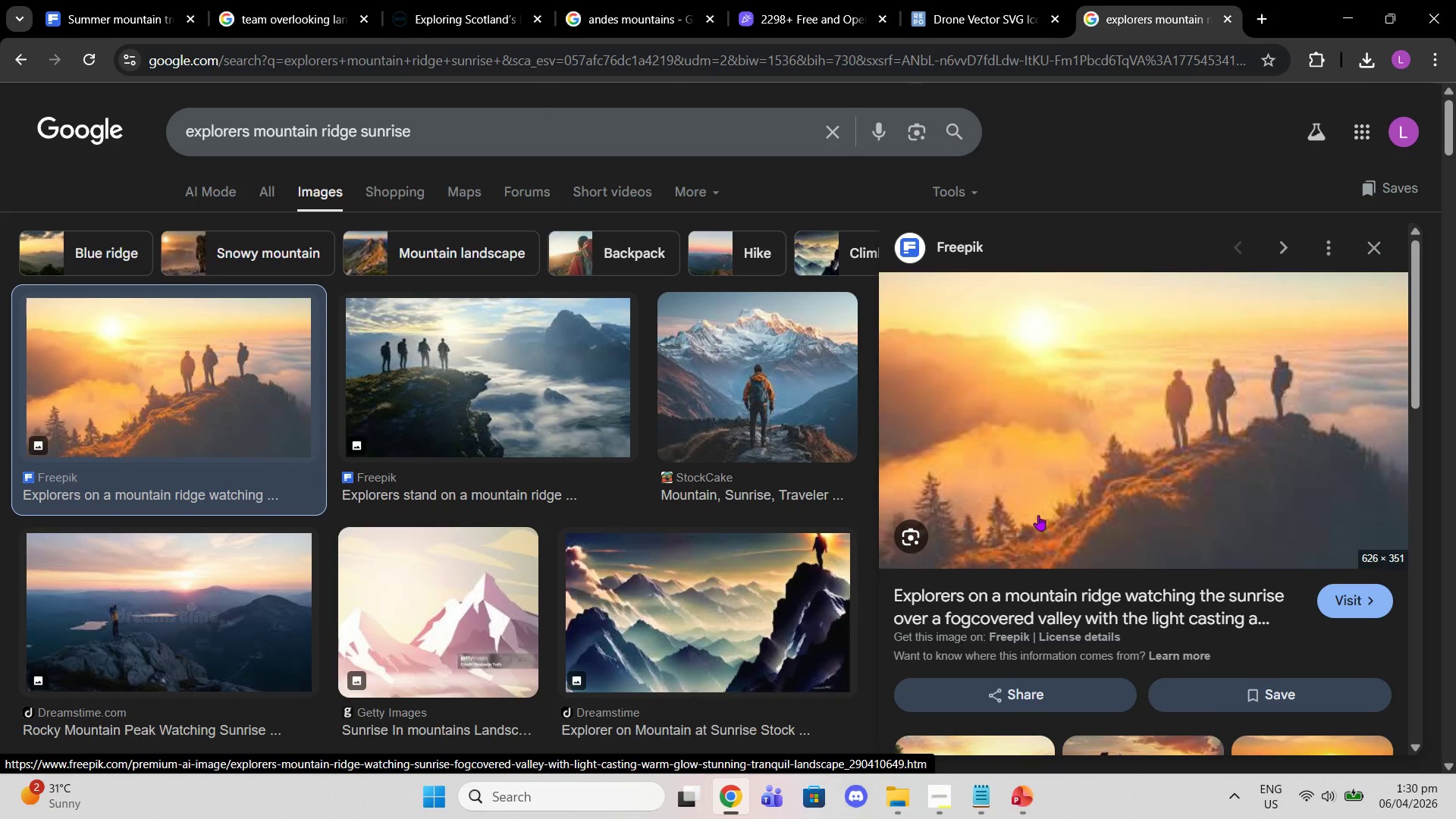 
scroll: coordinate [453, 356], scroll_direction: up, amount: 7.0
 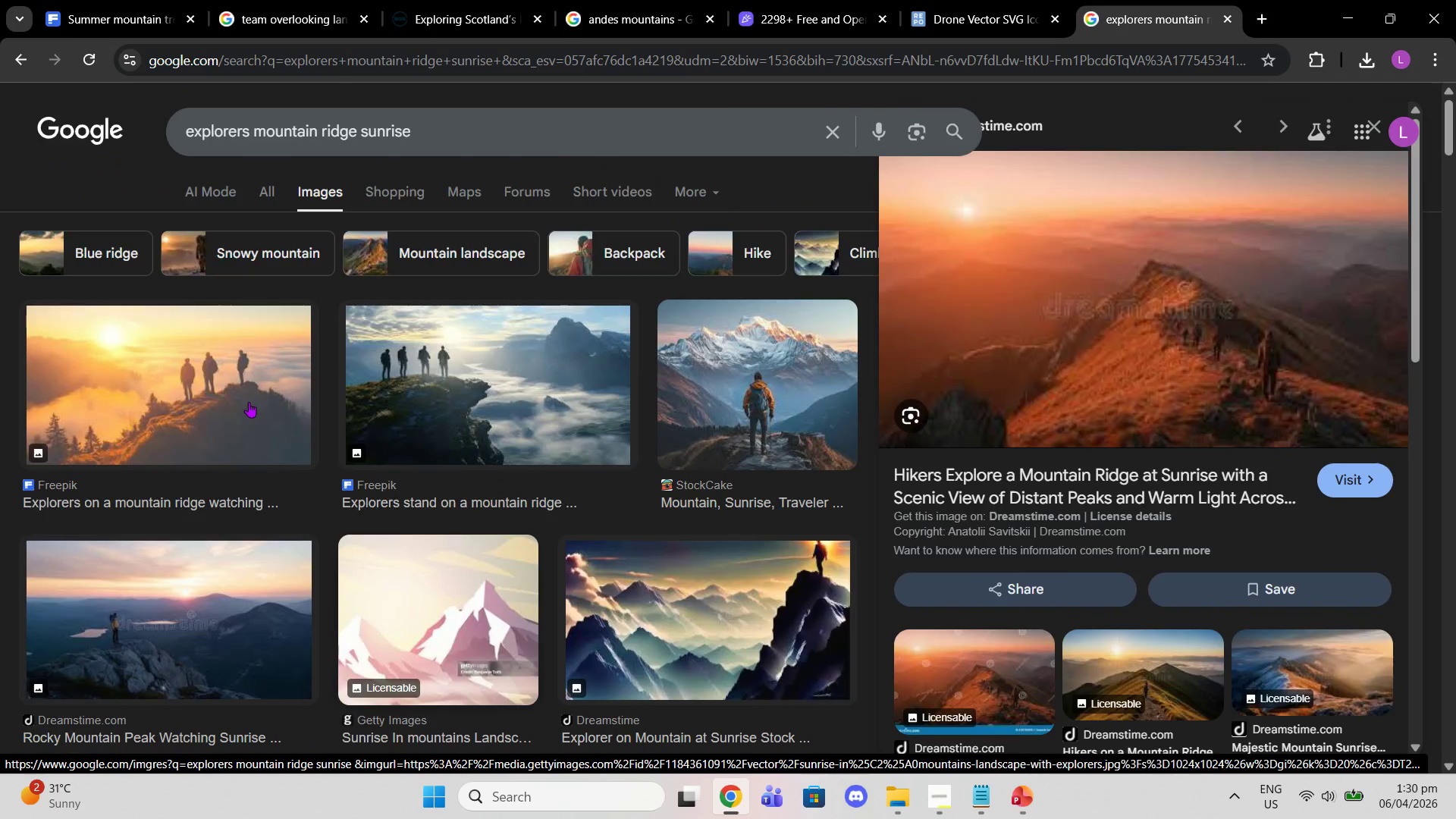 
left_click([1060, 601])
 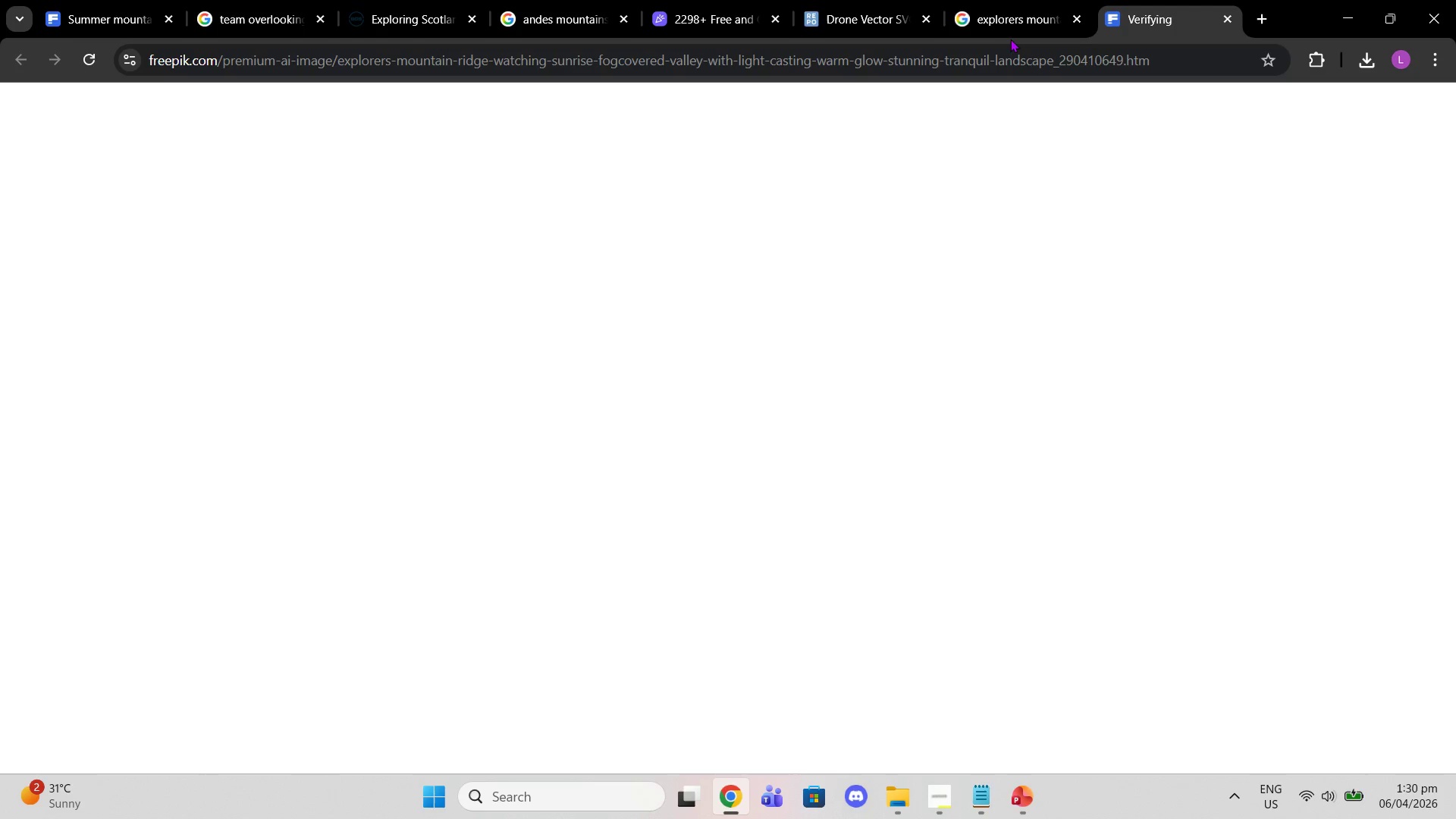 
left_click([1075, 66])
 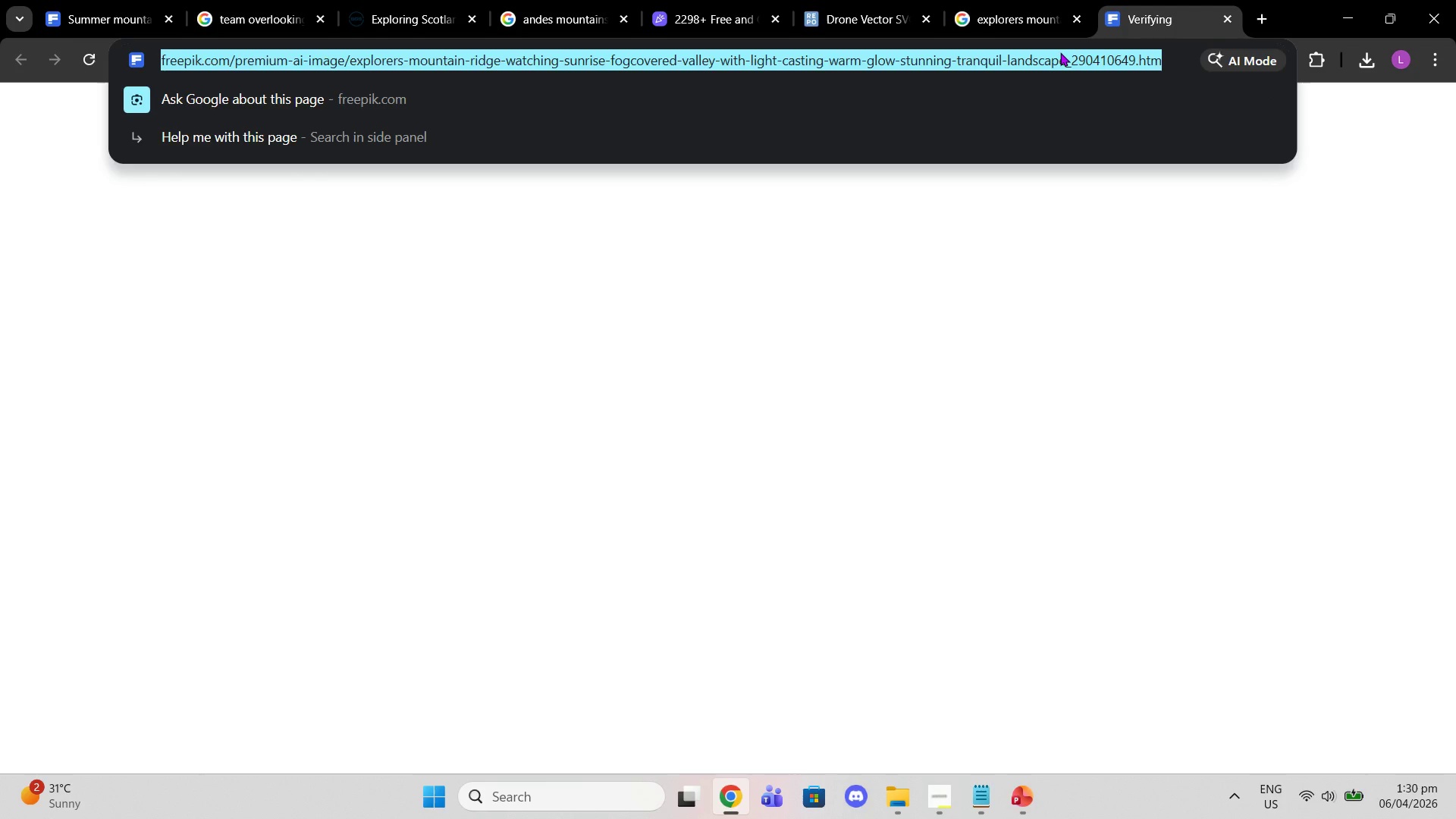 
type(pexe;s)
 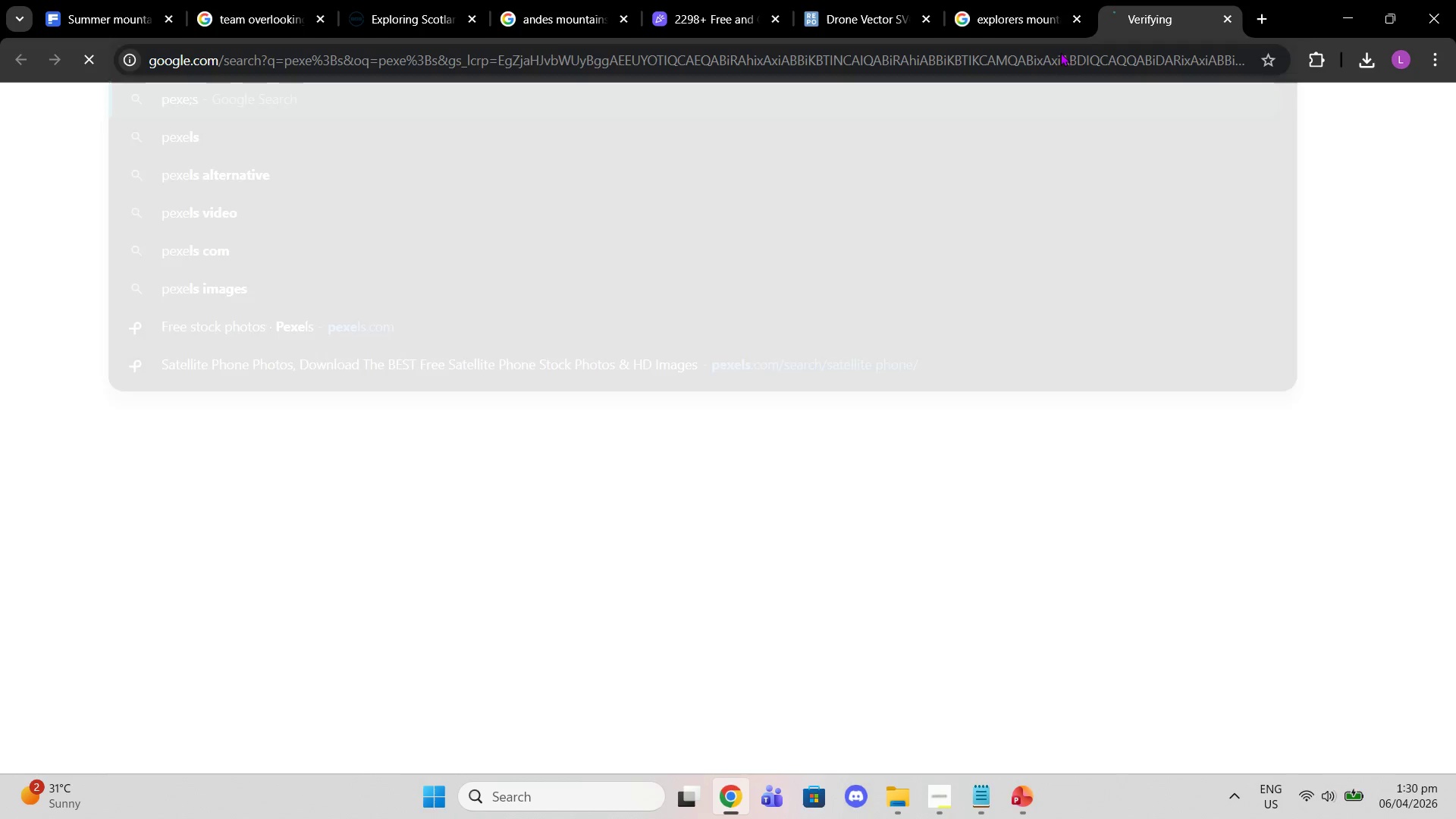 
key(Enter)
 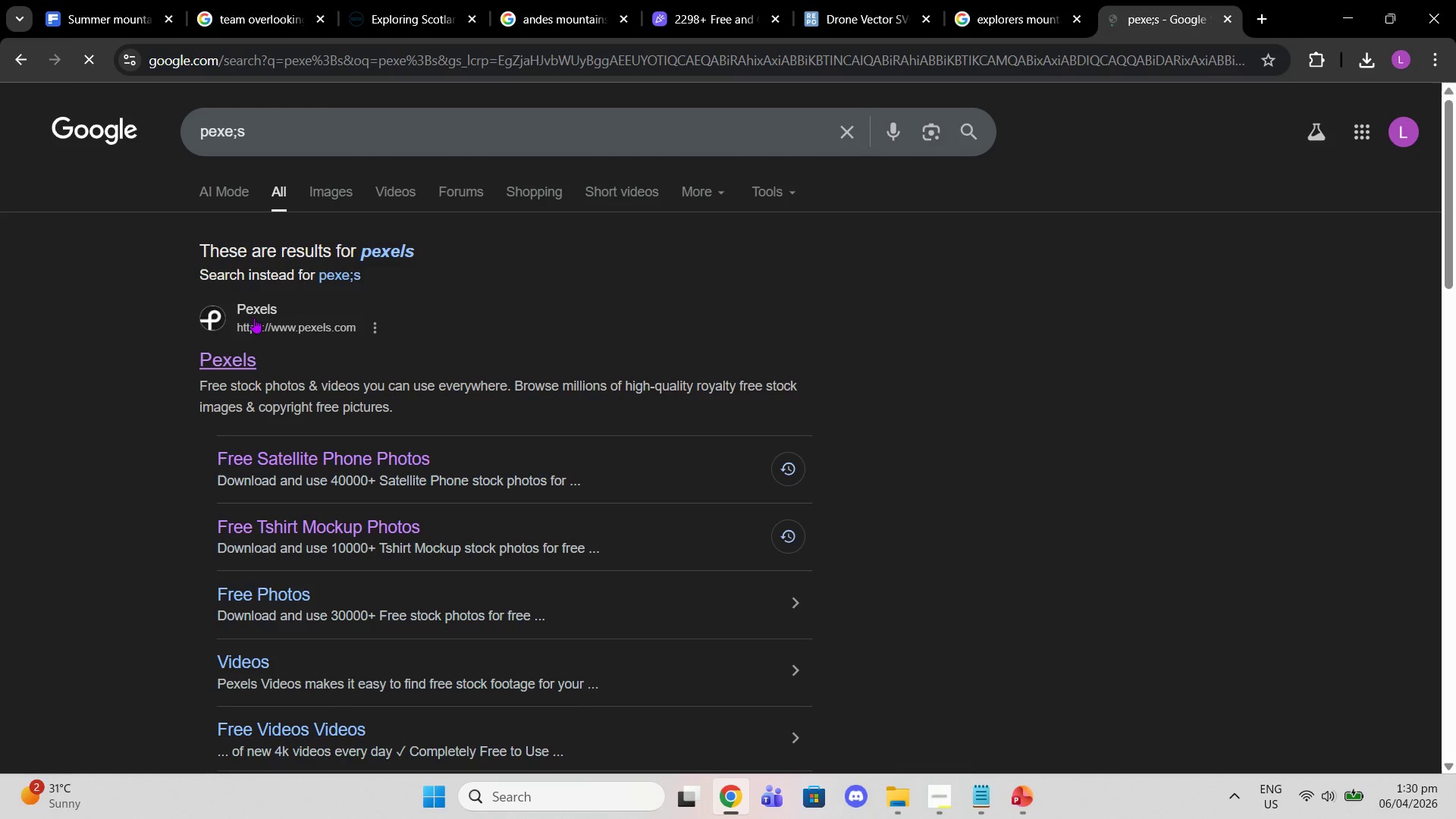 
left_click([243, 340])
 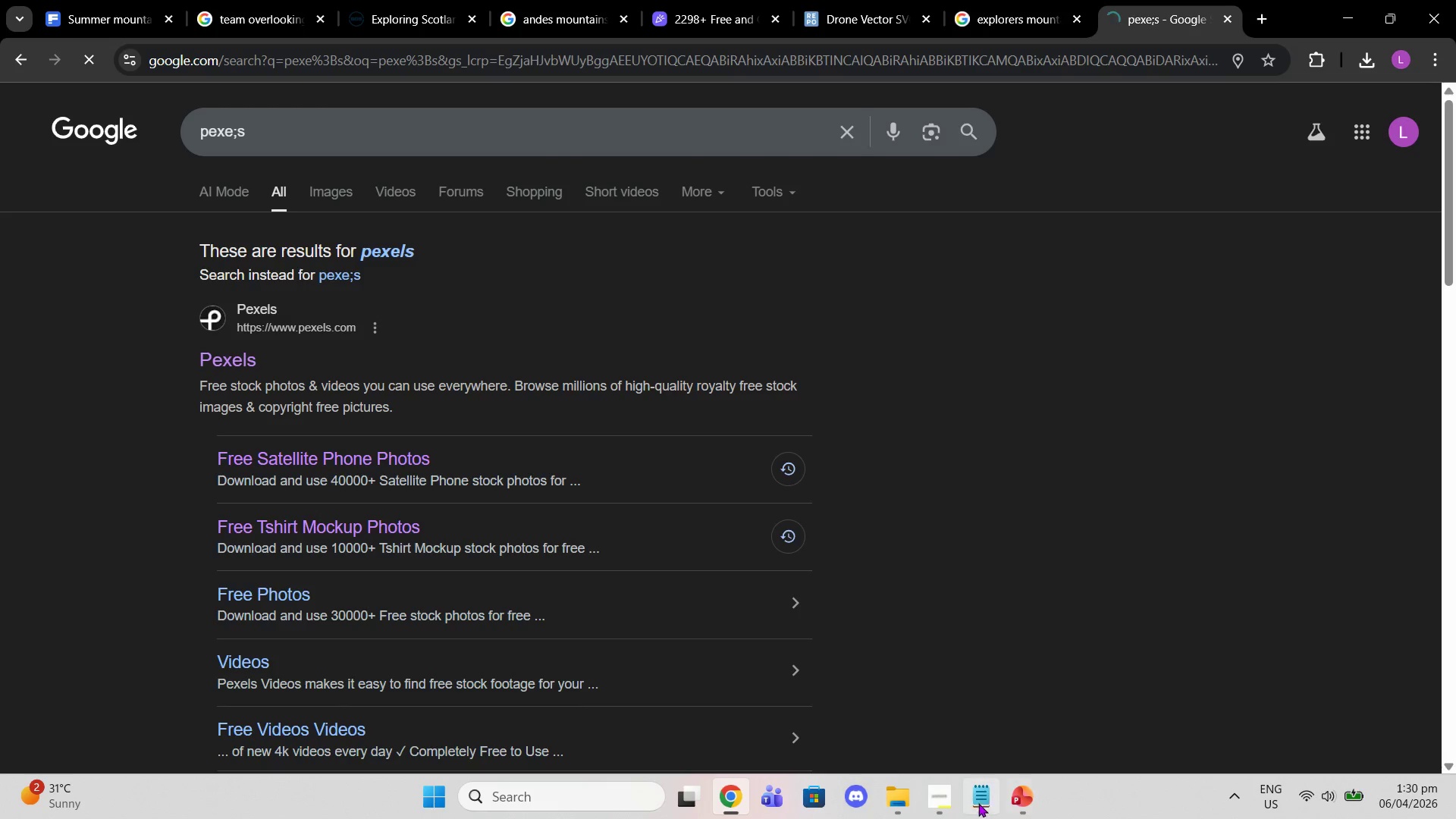 
left_click([951, 802])
 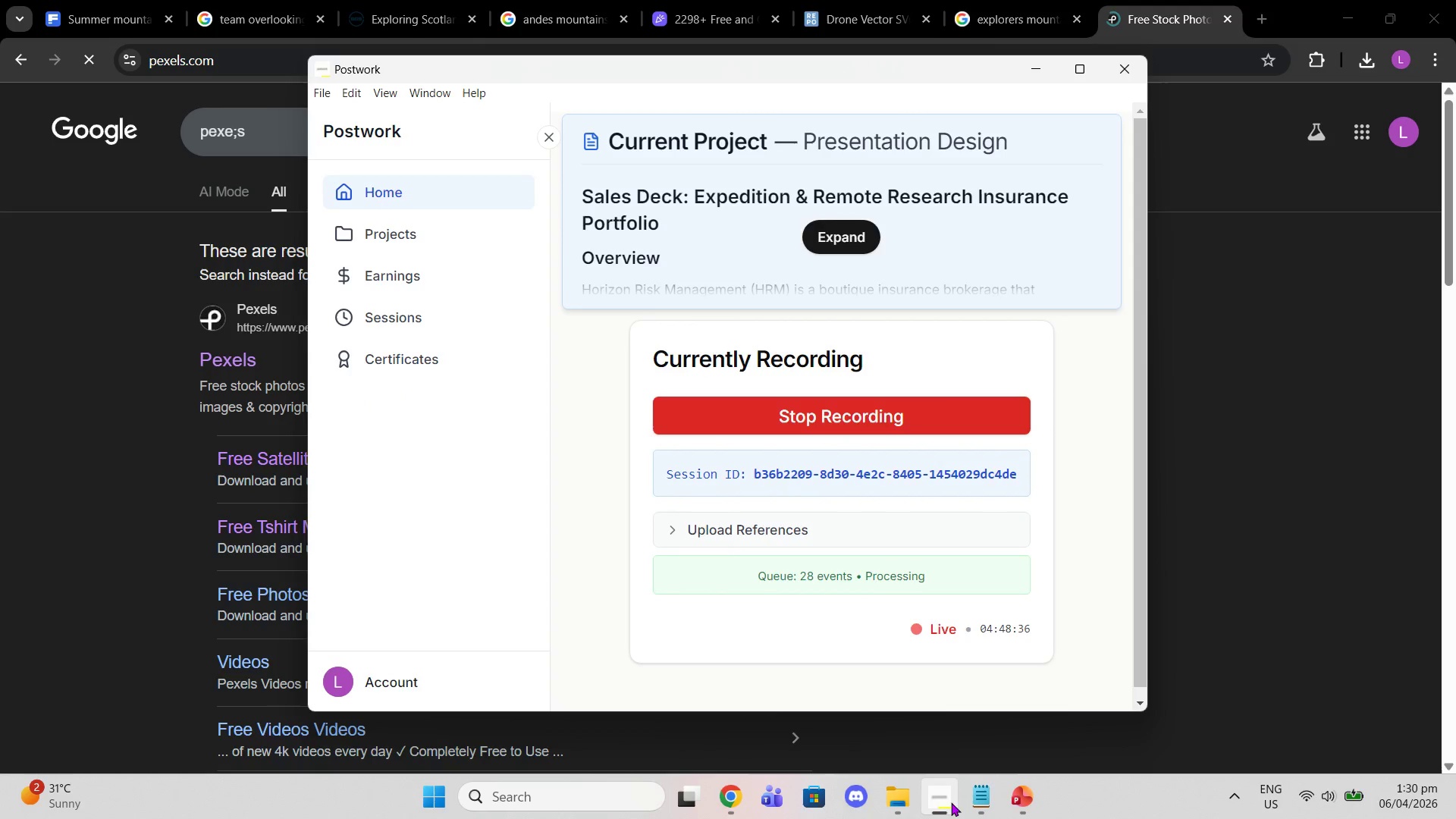 
left_click([951, 802])
 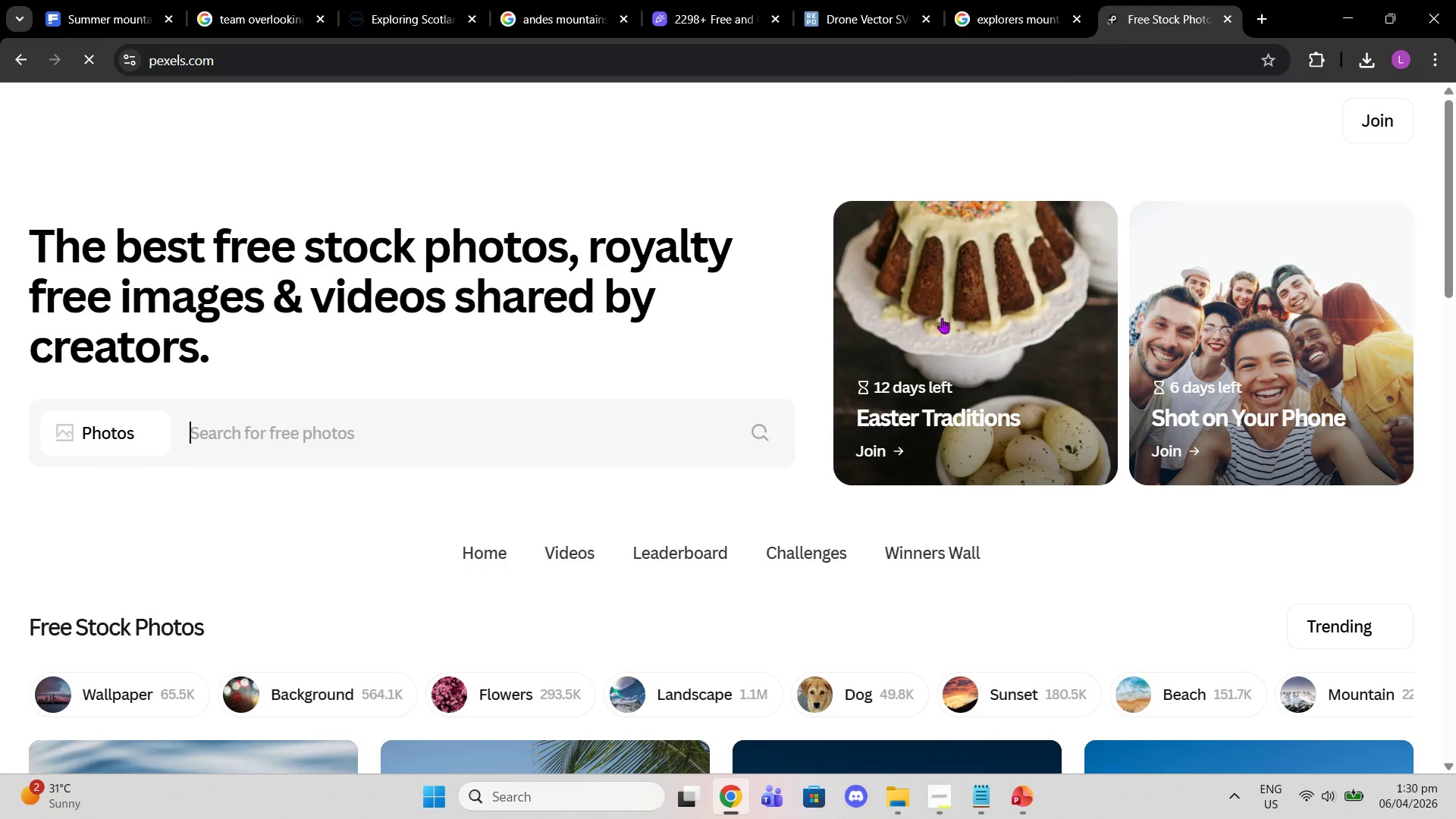 
scroll: coordinate [466, 574], scroll_direction: down, amount: 1.0
 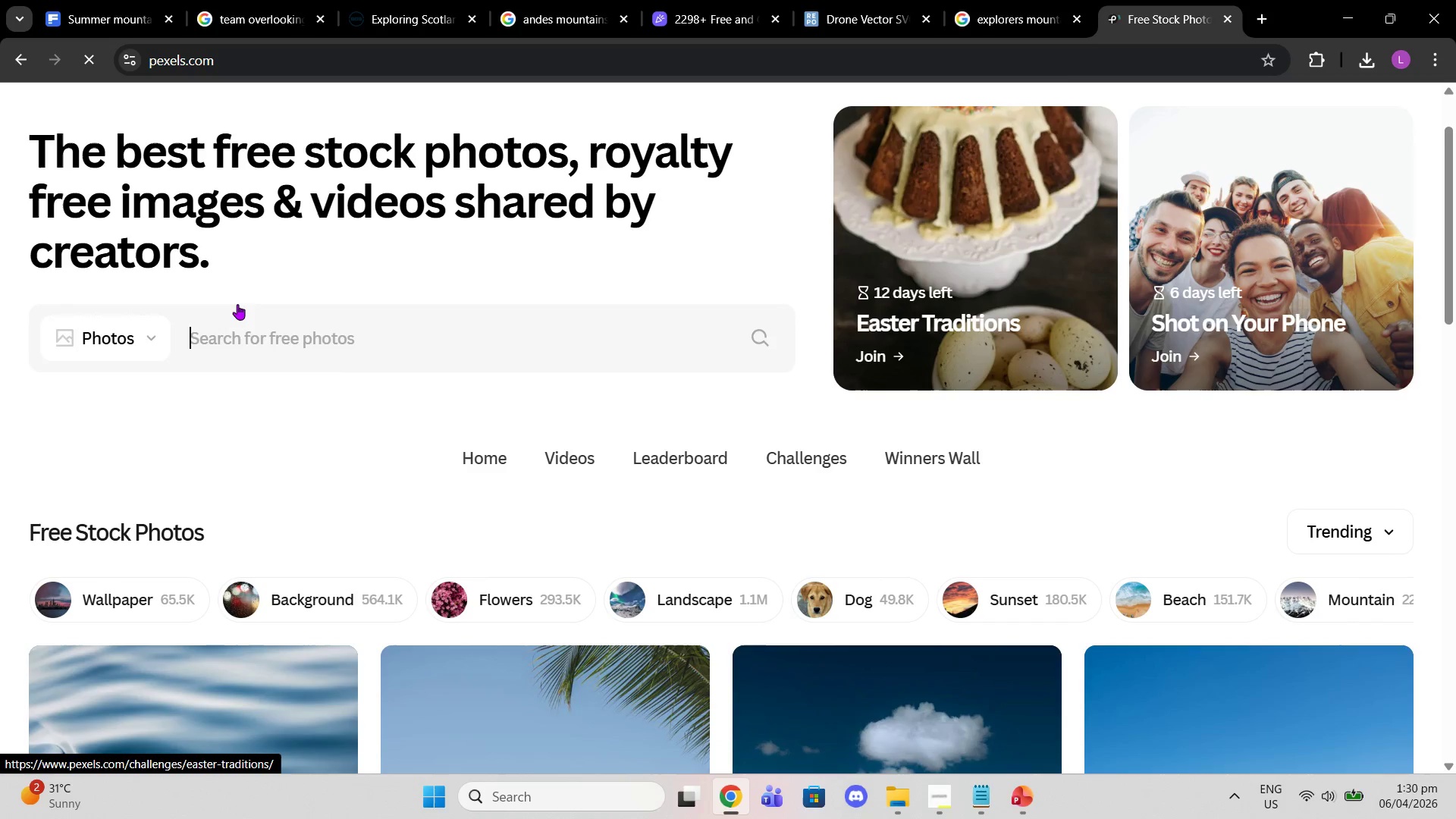 
type(expplorers mountain range)
 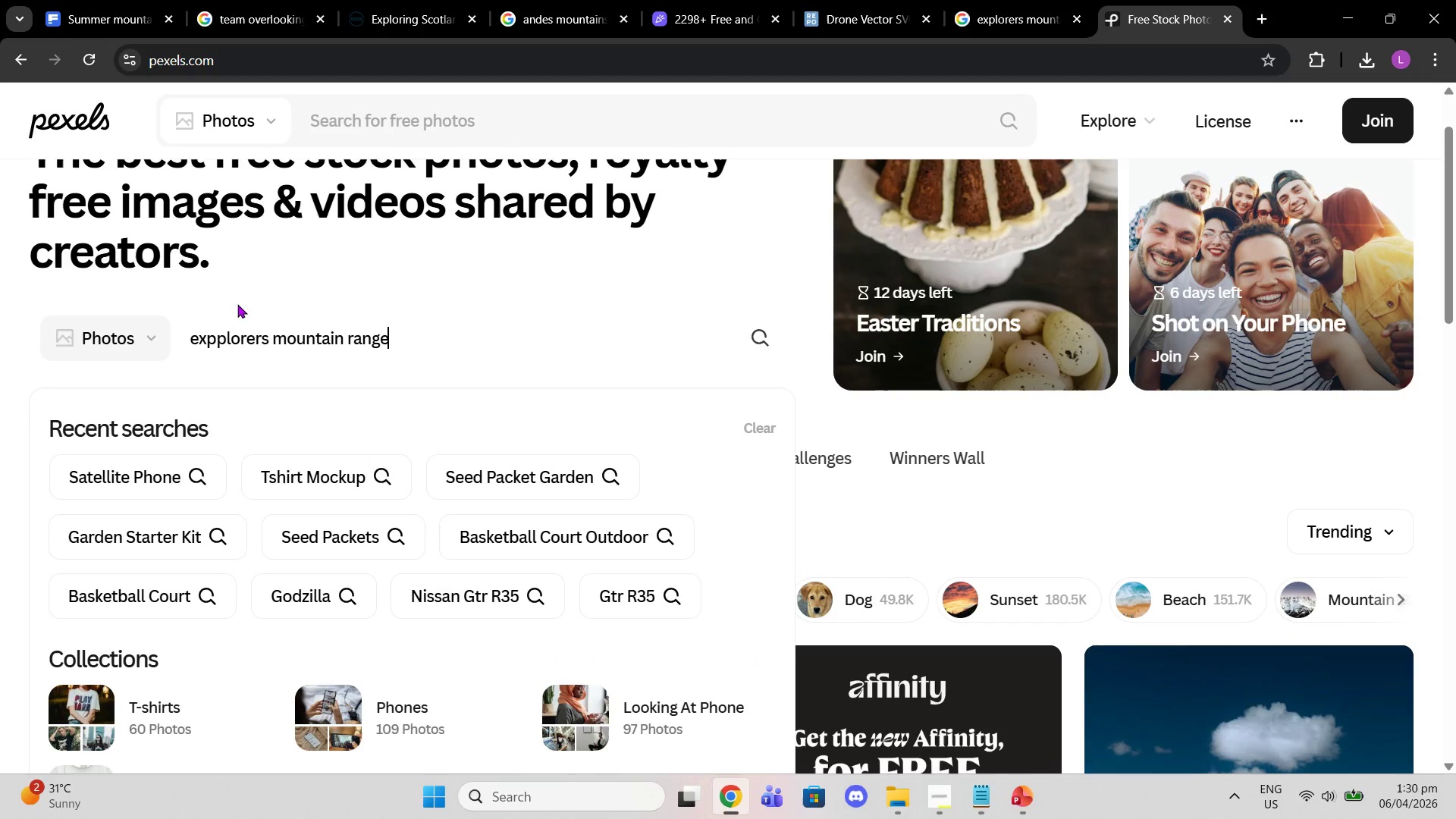 
key(Enter)
 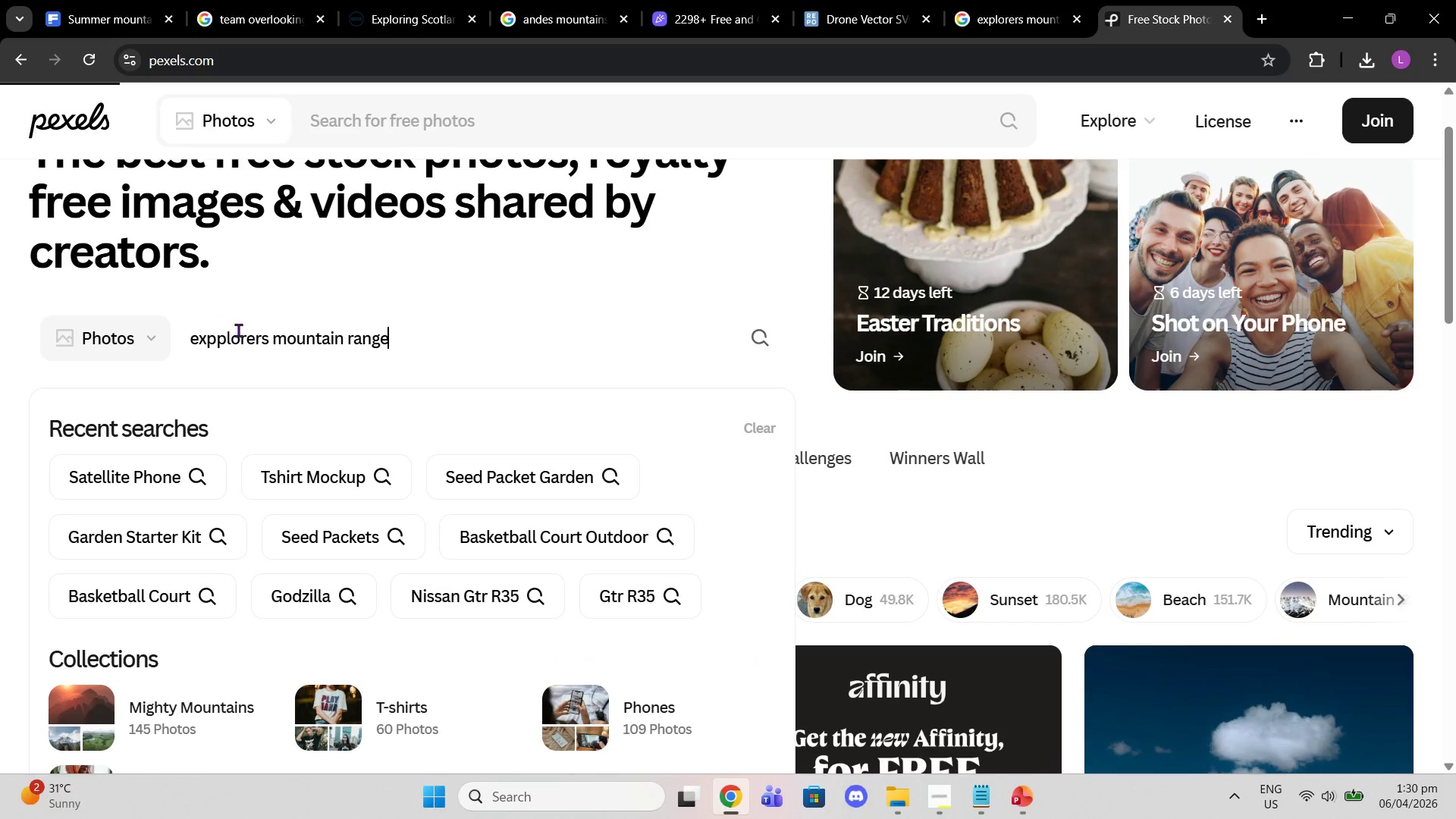 
left_click([226, 347])
 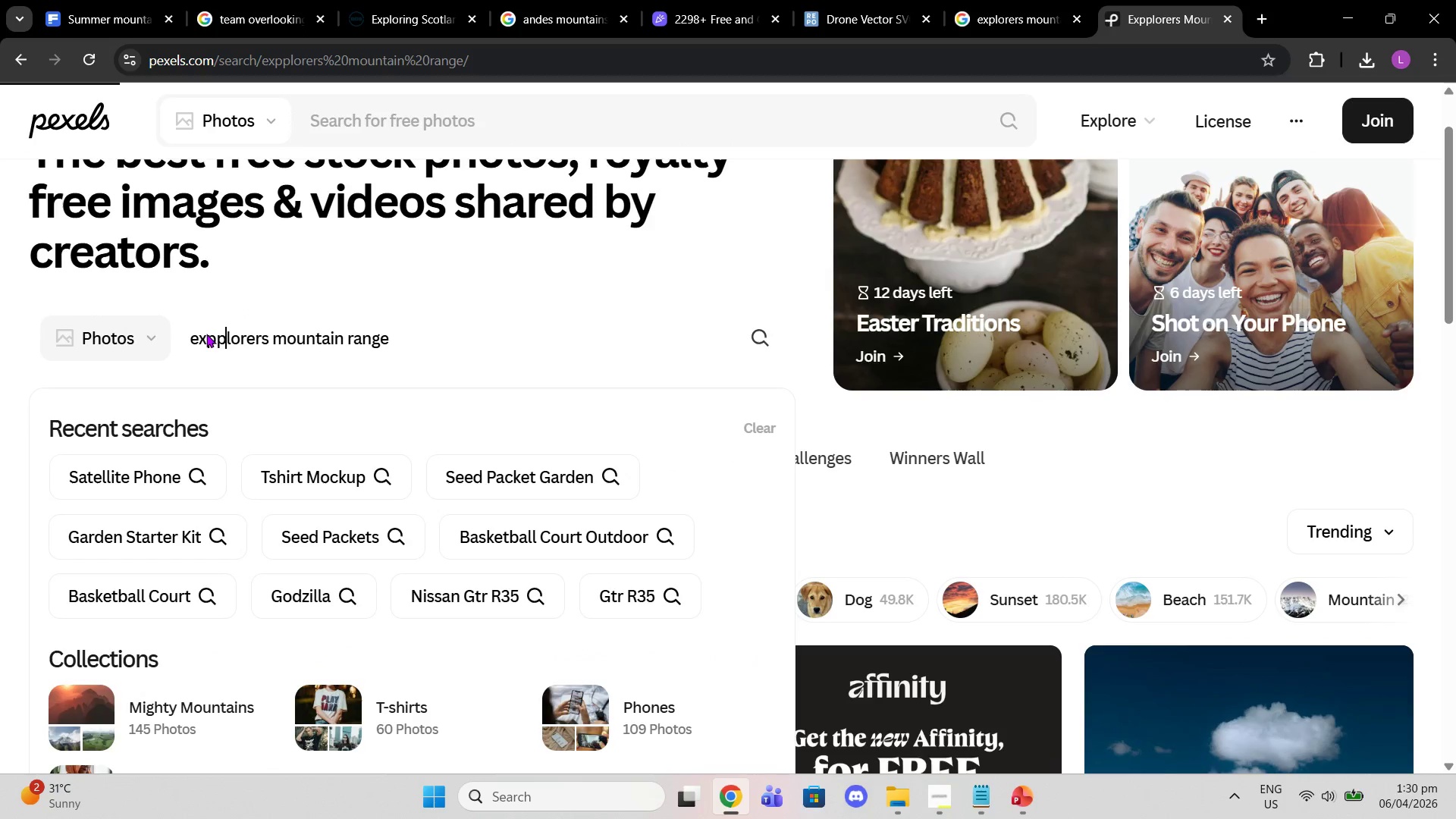 
key(Backspace)
 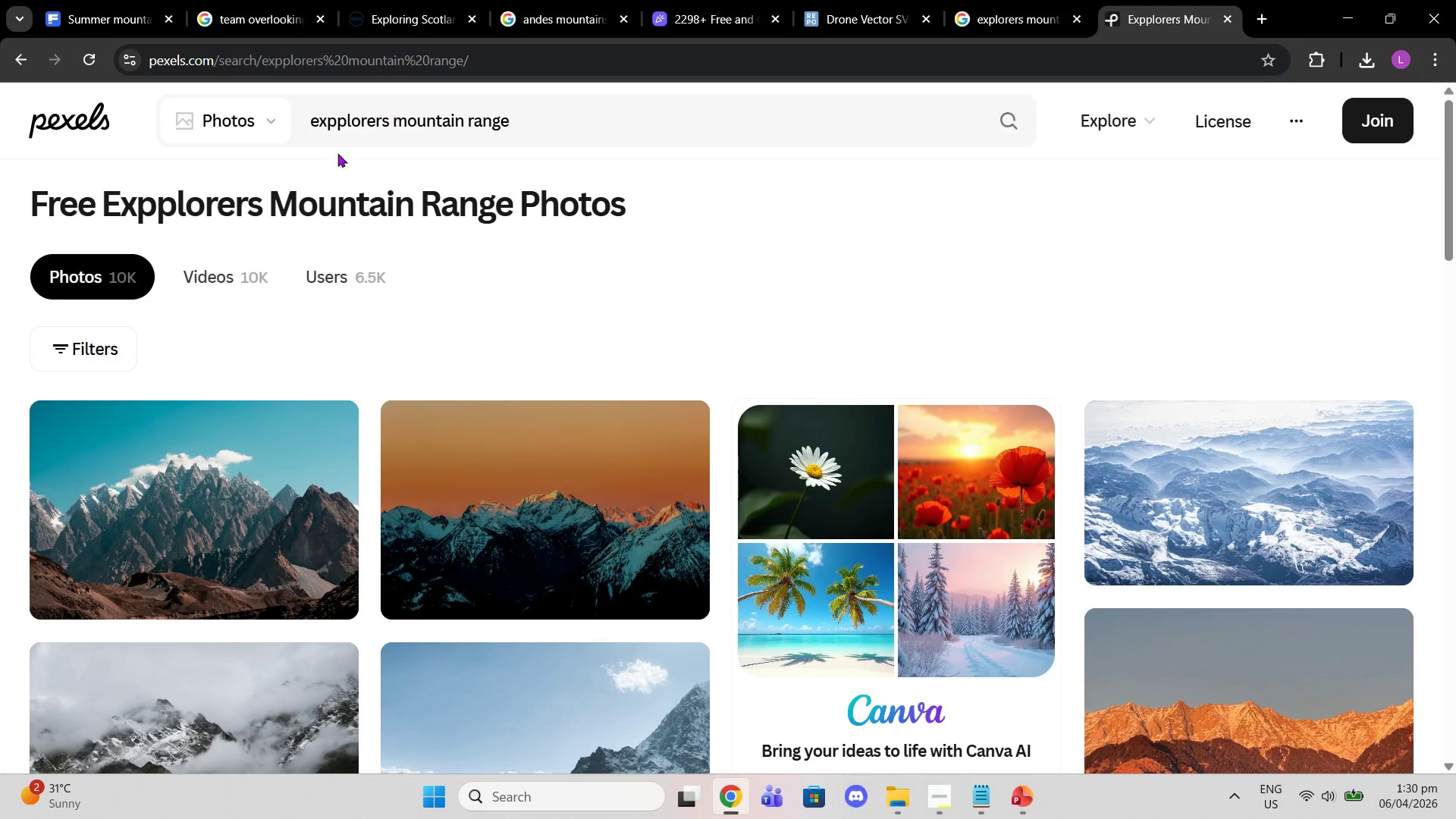 
left_click([345, 124])
 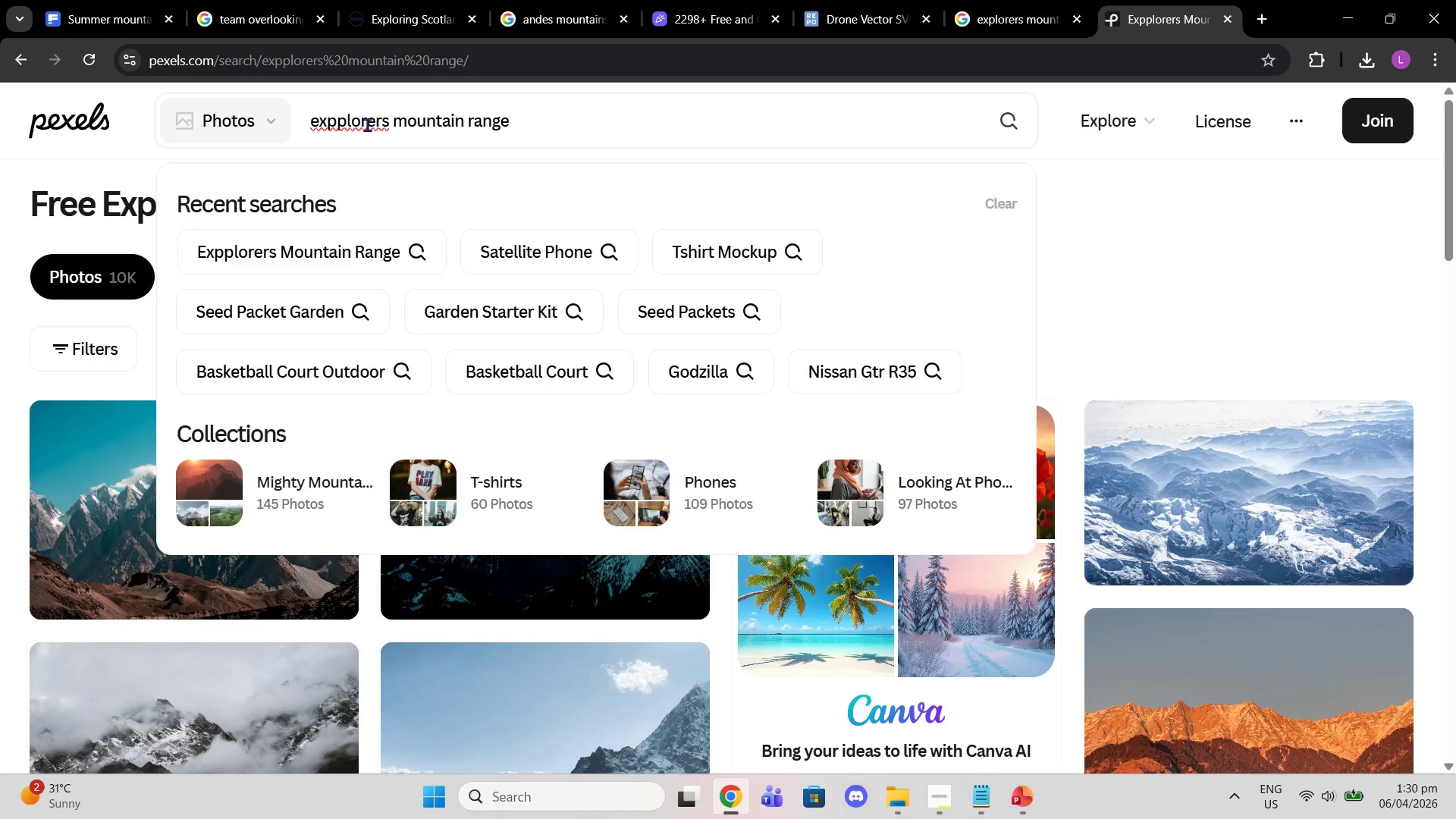 
key(Backspace)
 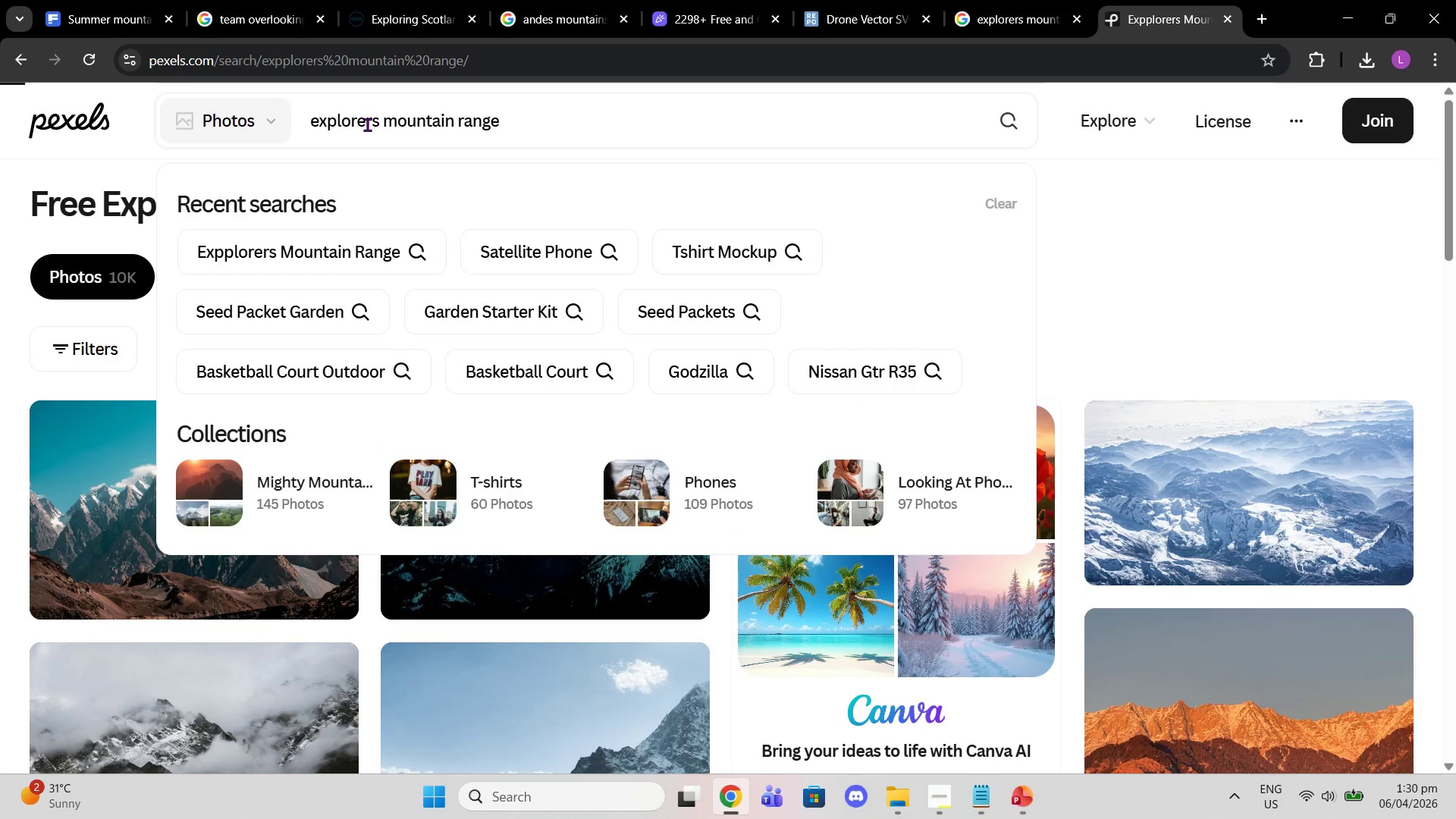 
key(Enter)
 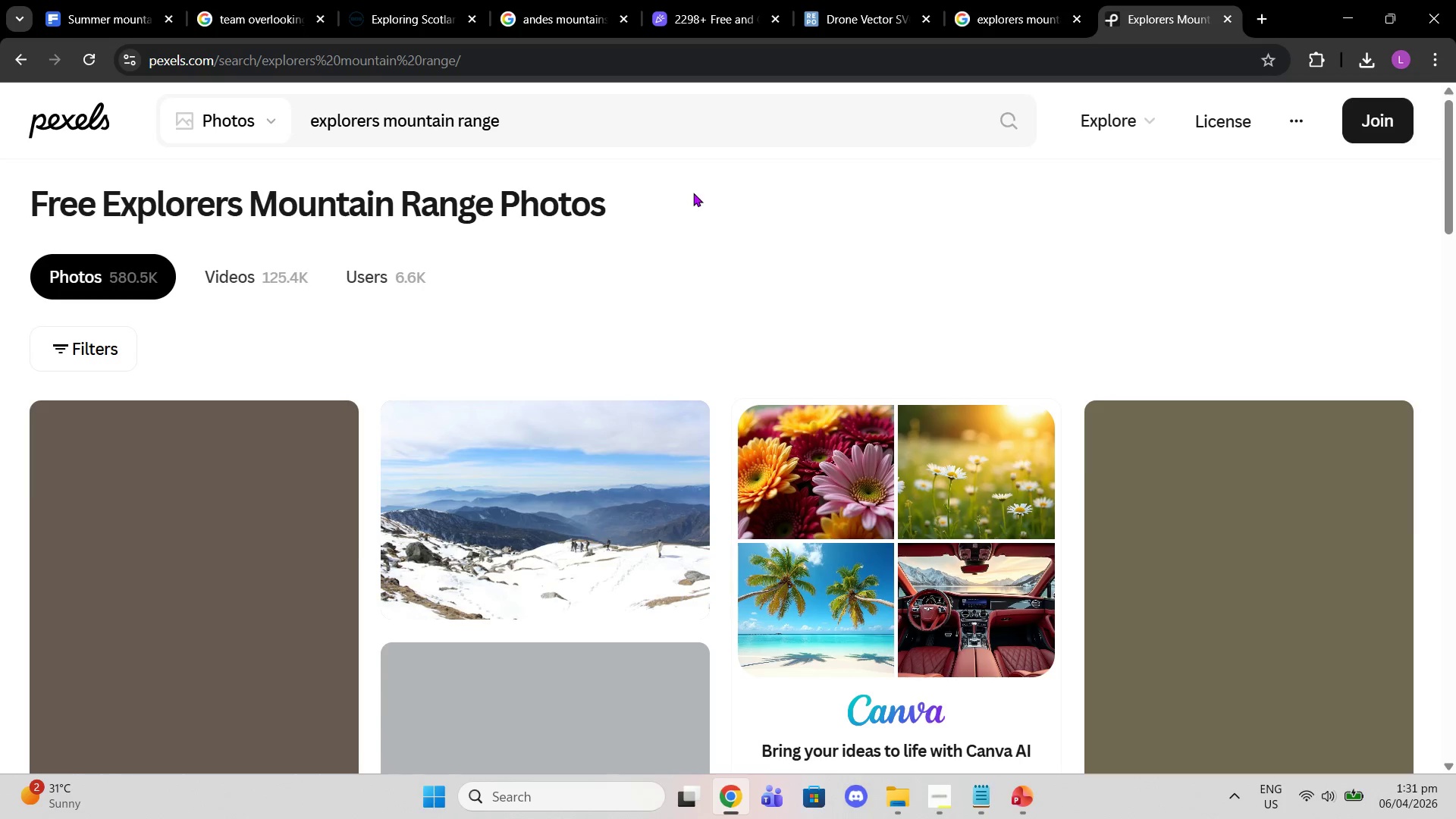 
scroll: coordinate [733, 246], scroll_direction: down, amount: 5.0
 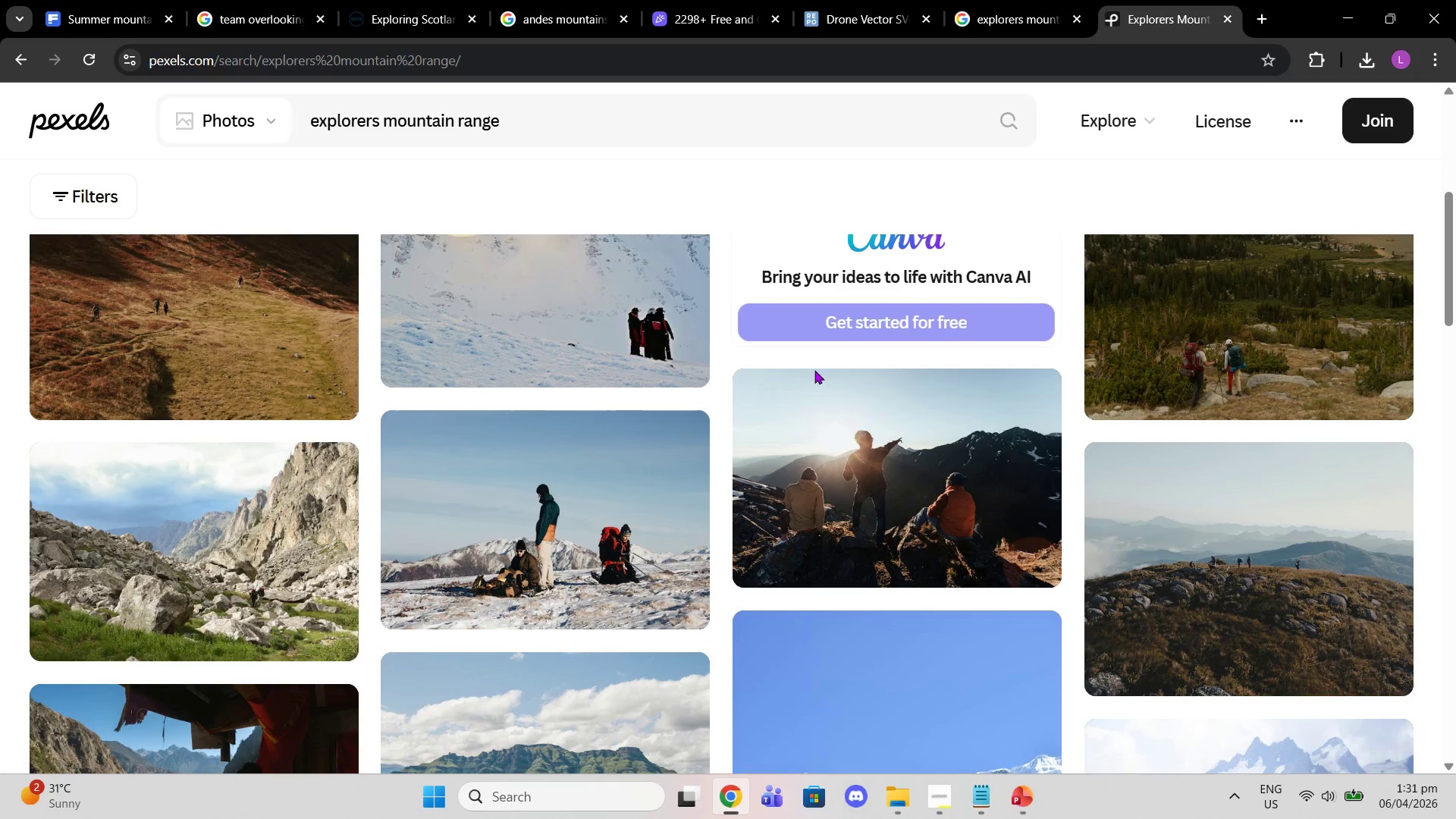 
scroll: coordinate [835, 384], scroll_direction: up, amount: 1.0
 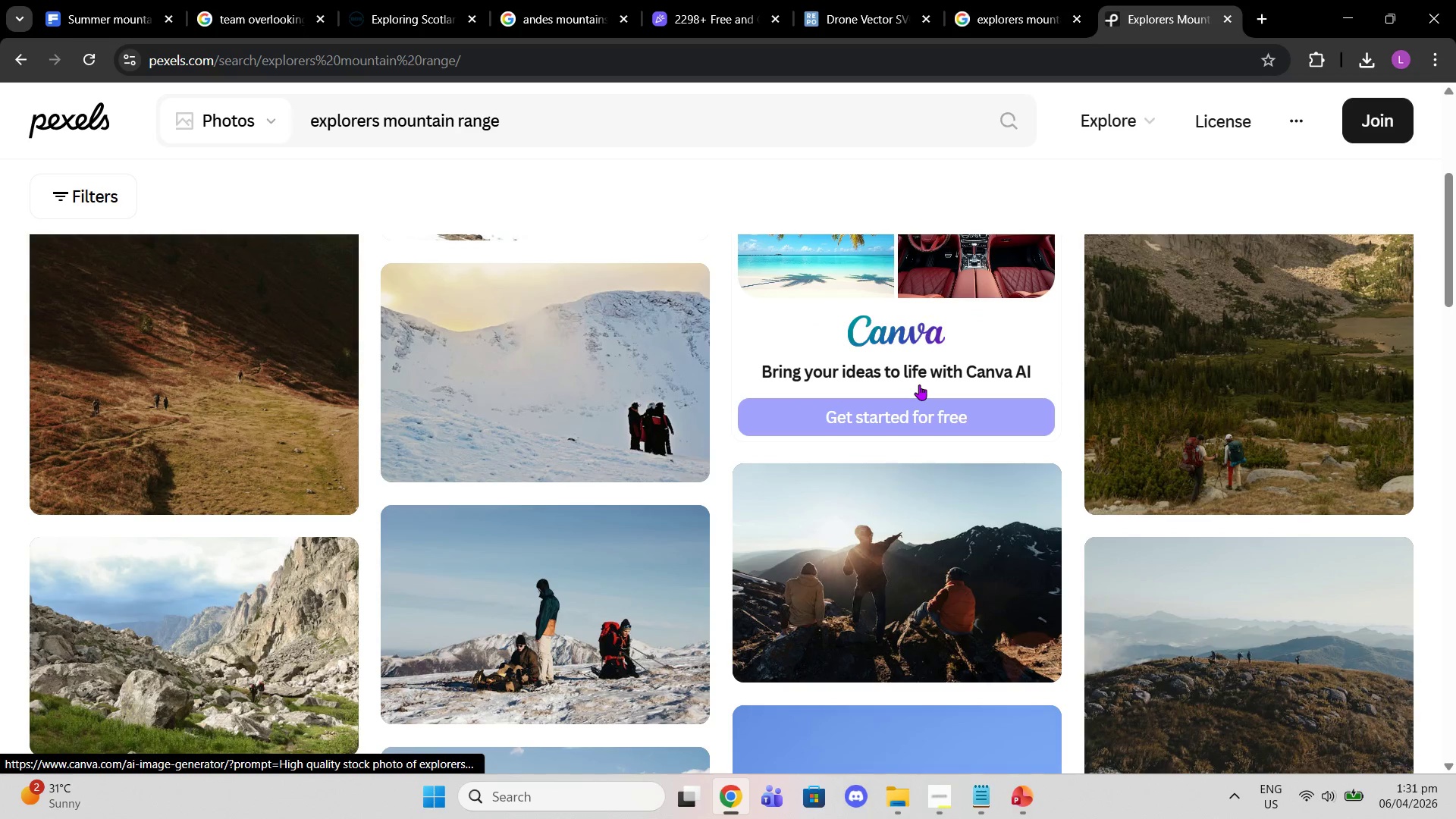 
scroll: coordinate [918, 387], scroll_direction: down, amount: 2.0
 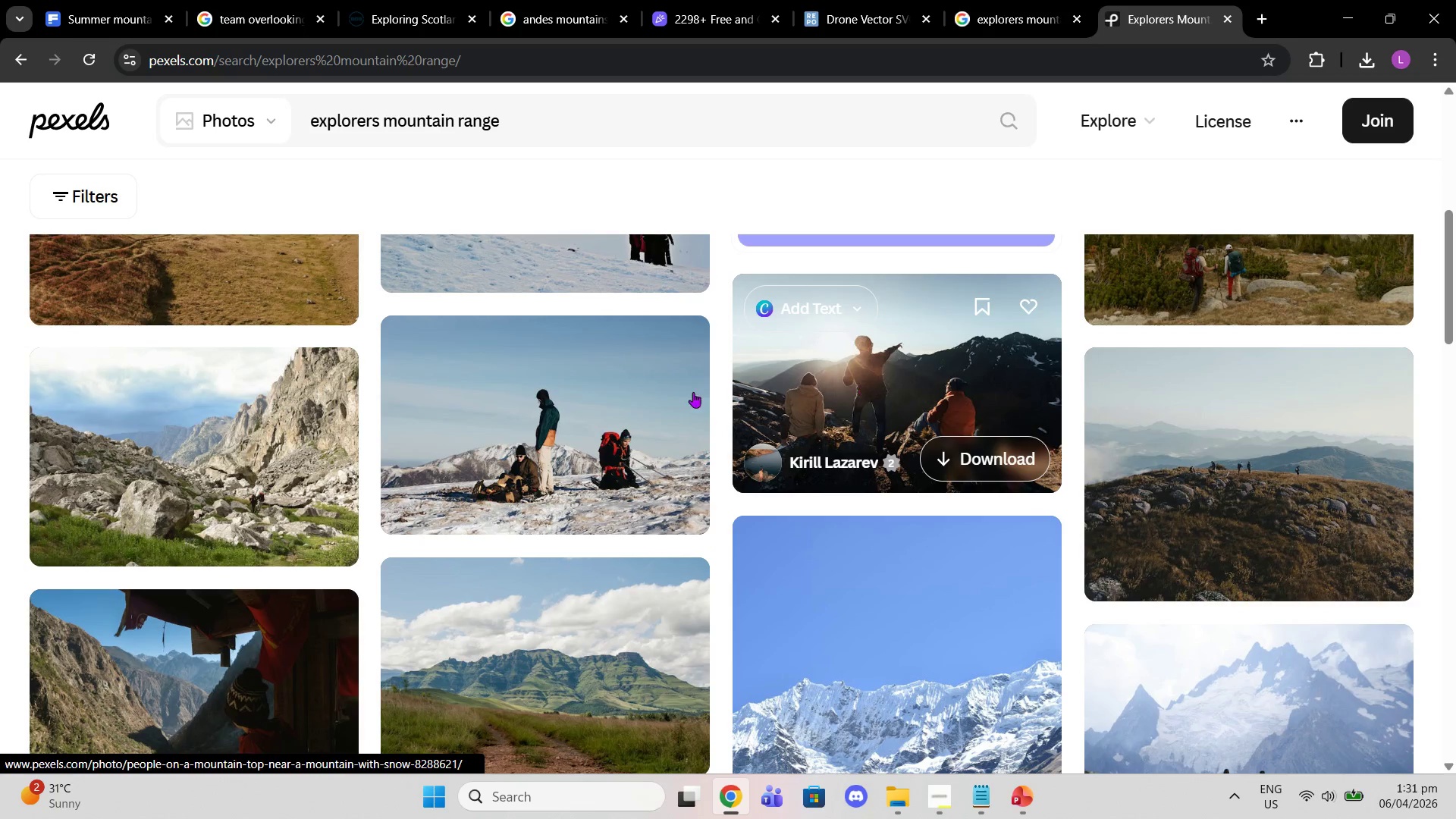 
left_click([611, 315])
 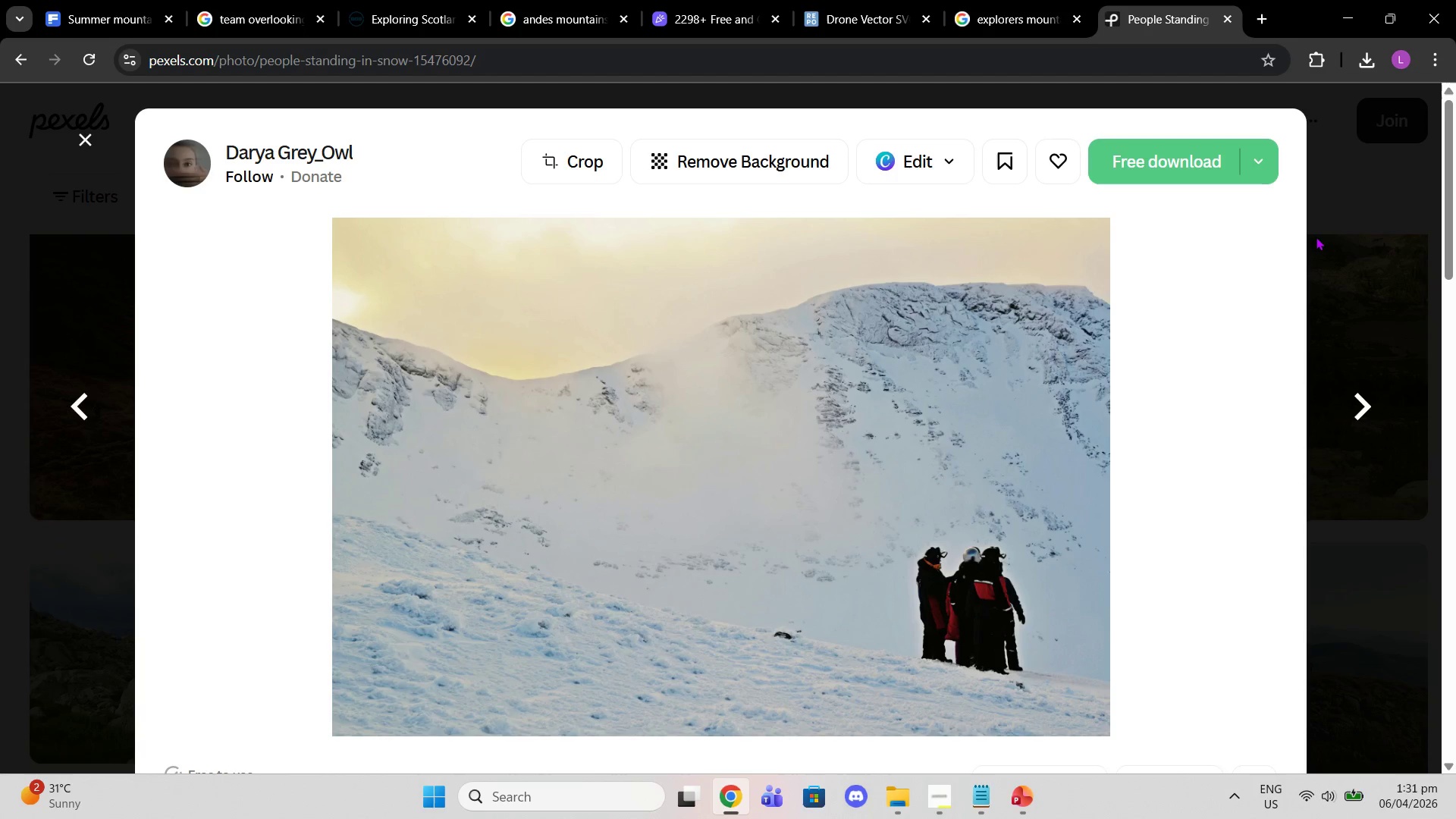 
scroll: coordinate [529, 396], scroll_direction: up, amount: 2.0
 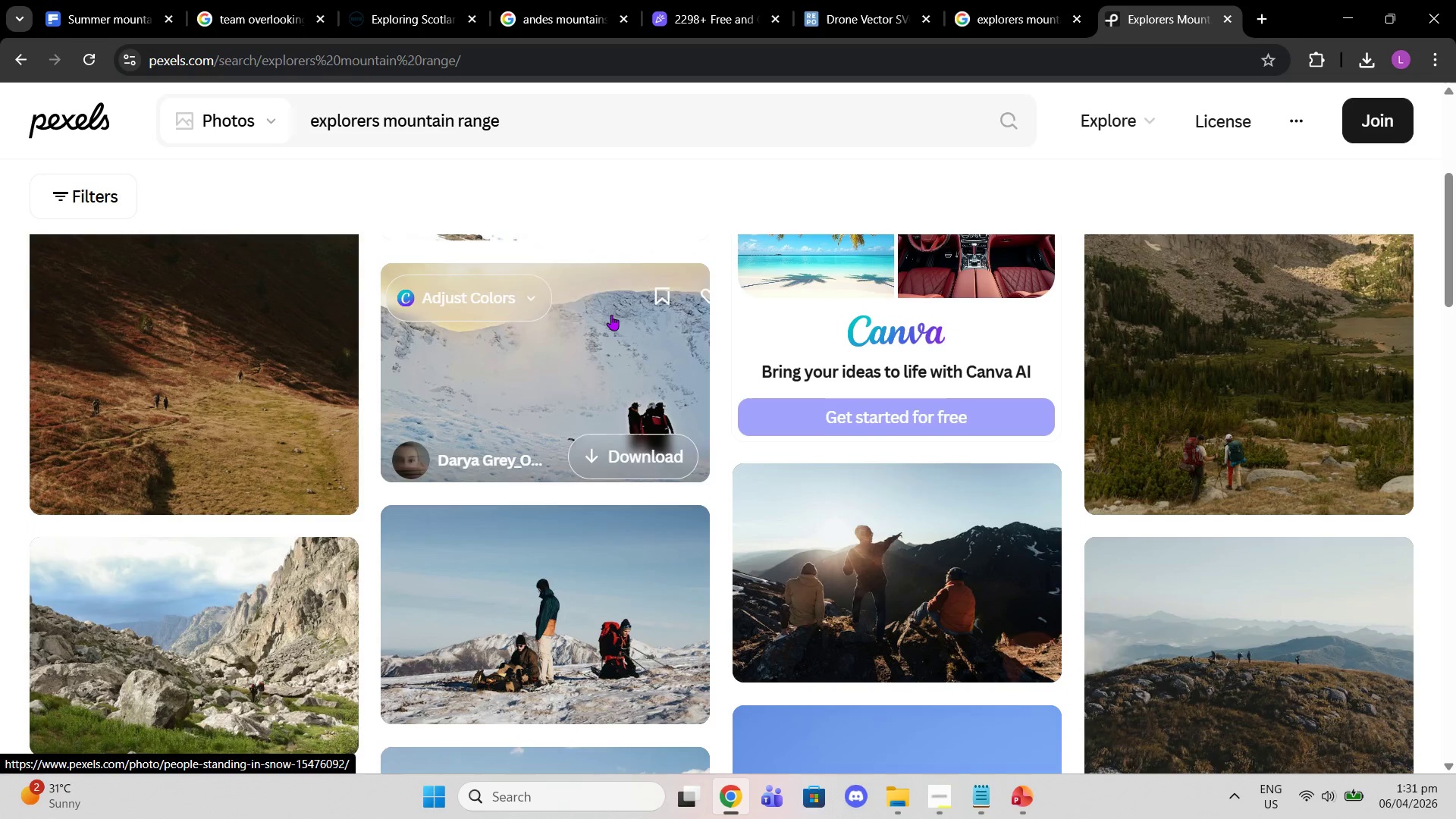 
left_click([1362, 239])
 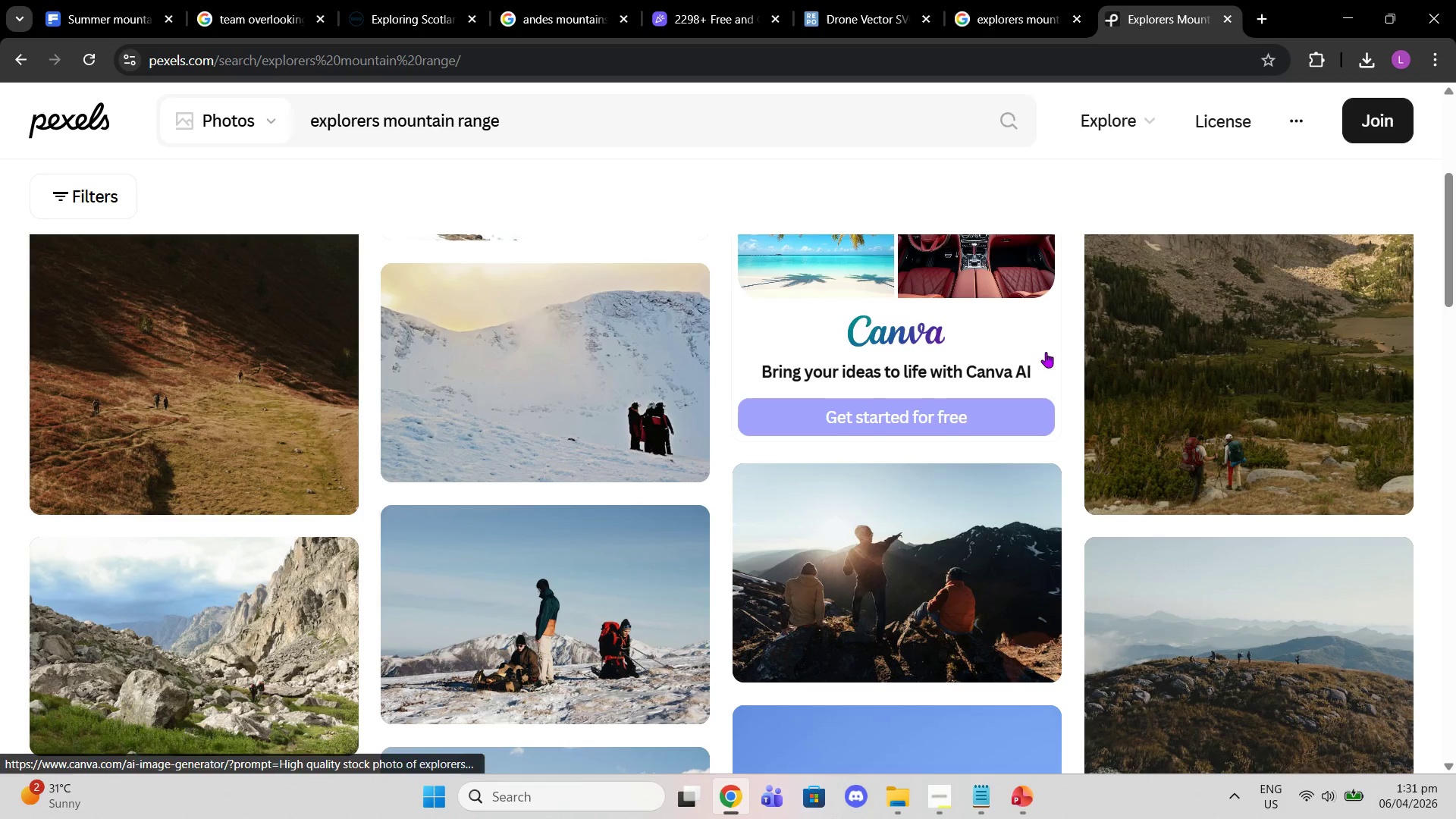 
scroll: coordinate [1062, 358], scroll_direction: up, amount: 3.0
 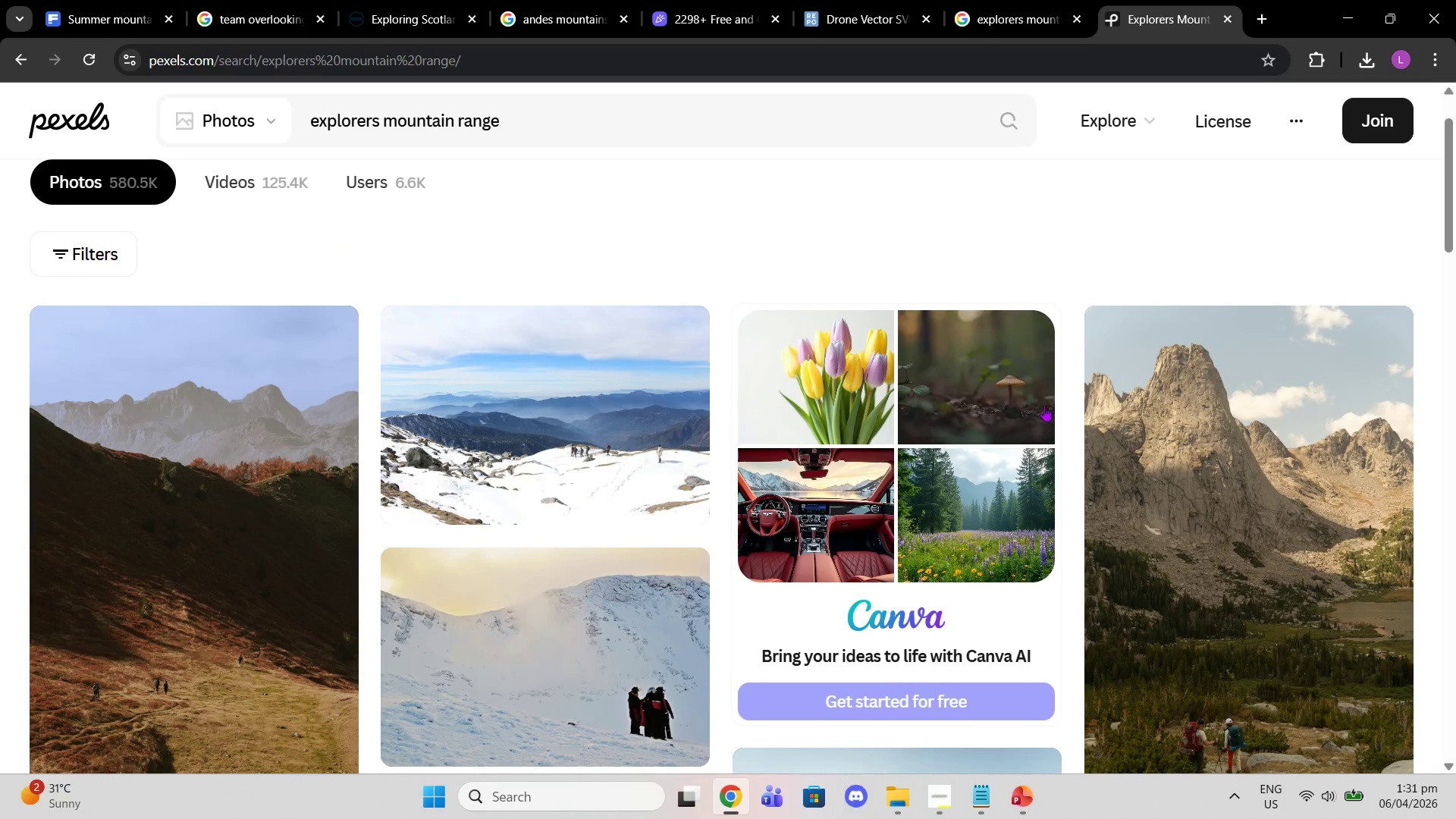 
scroll: coordinate [1150, 457], scroll_direction: down, amount: 9.0
 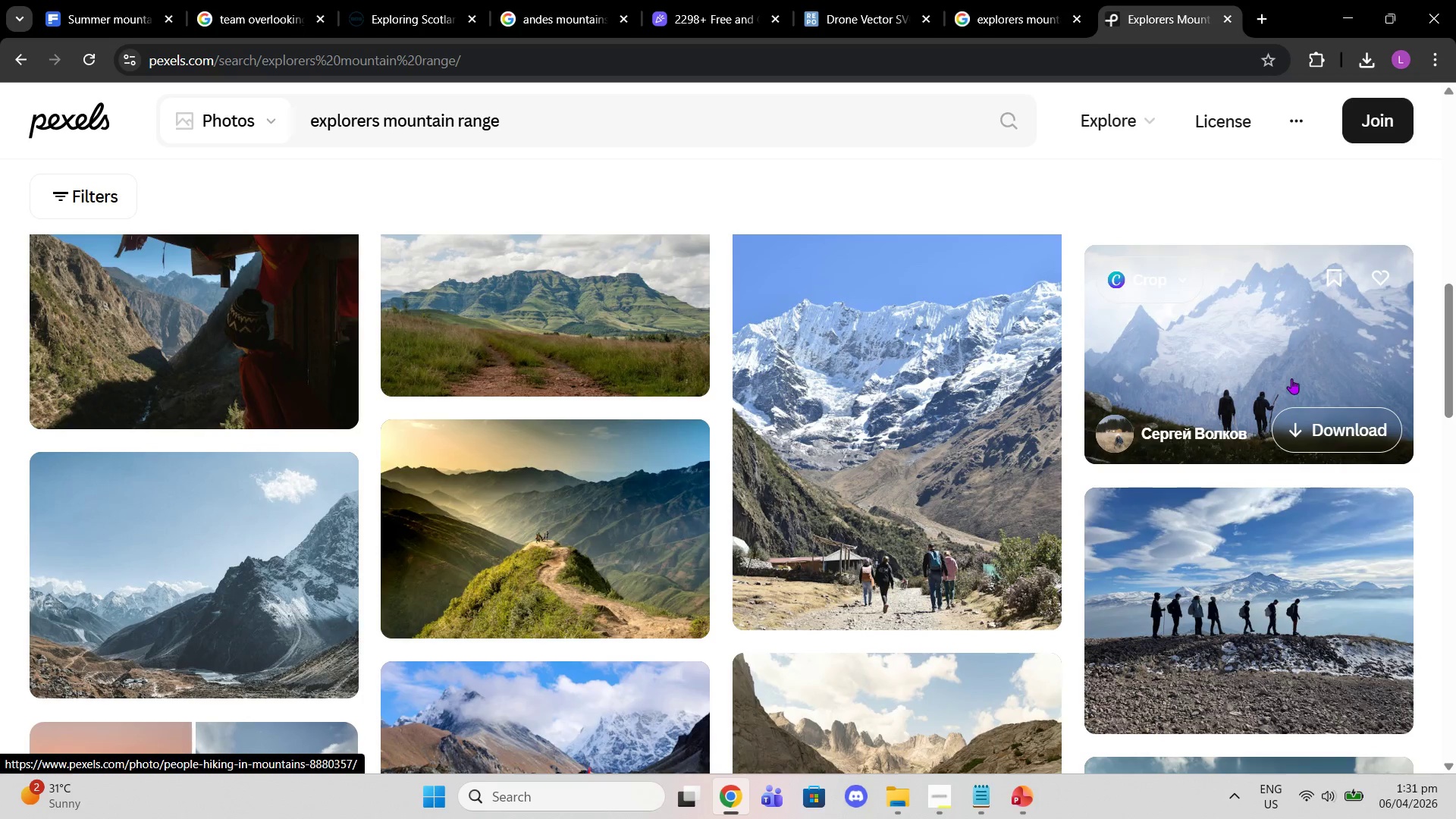 
left_click([1291, 378])
 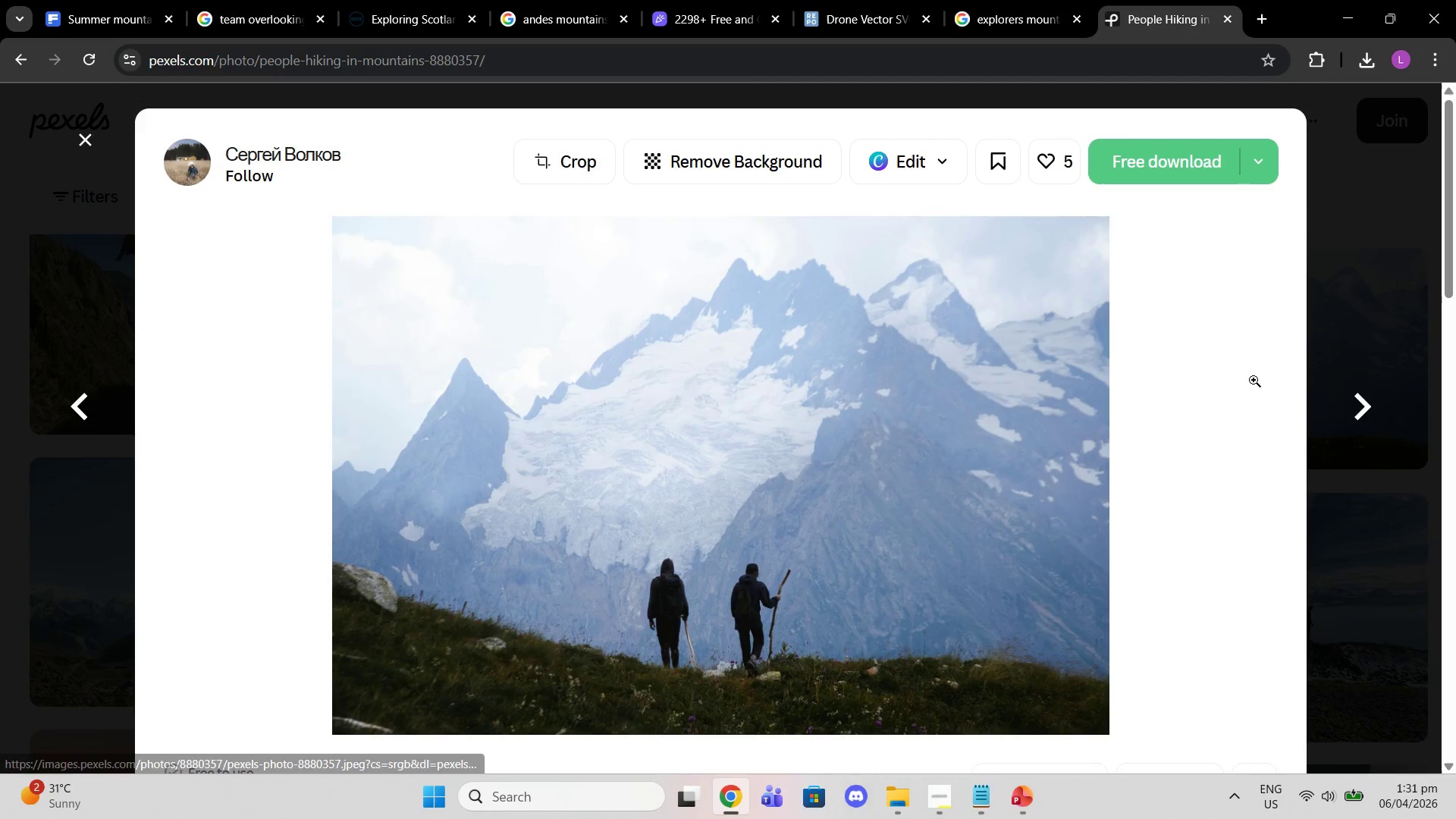 
right_click([857, 432])
 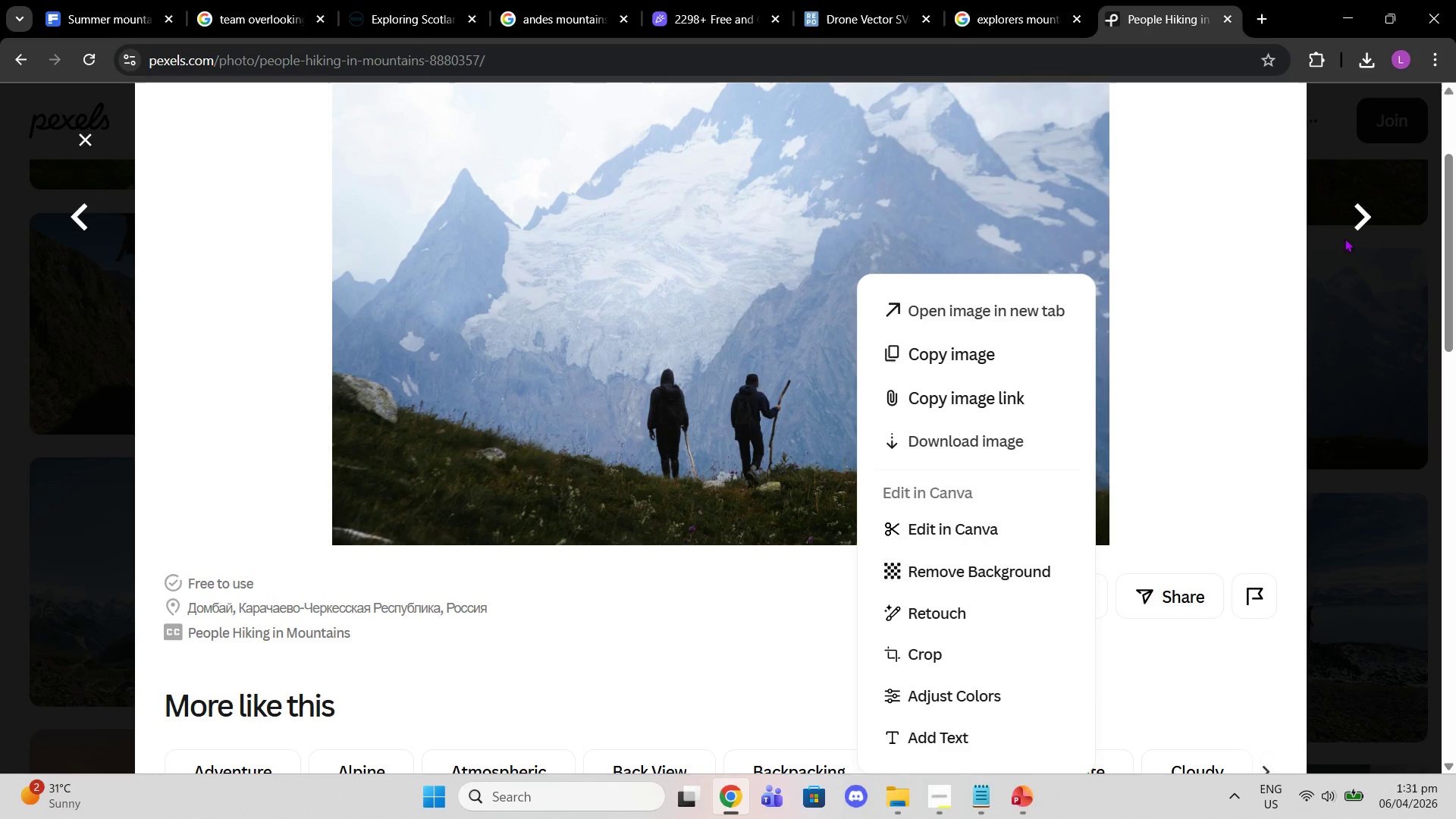 
scroll: coordinate [857, 432], scroll_direction: down, amount: 2.0
 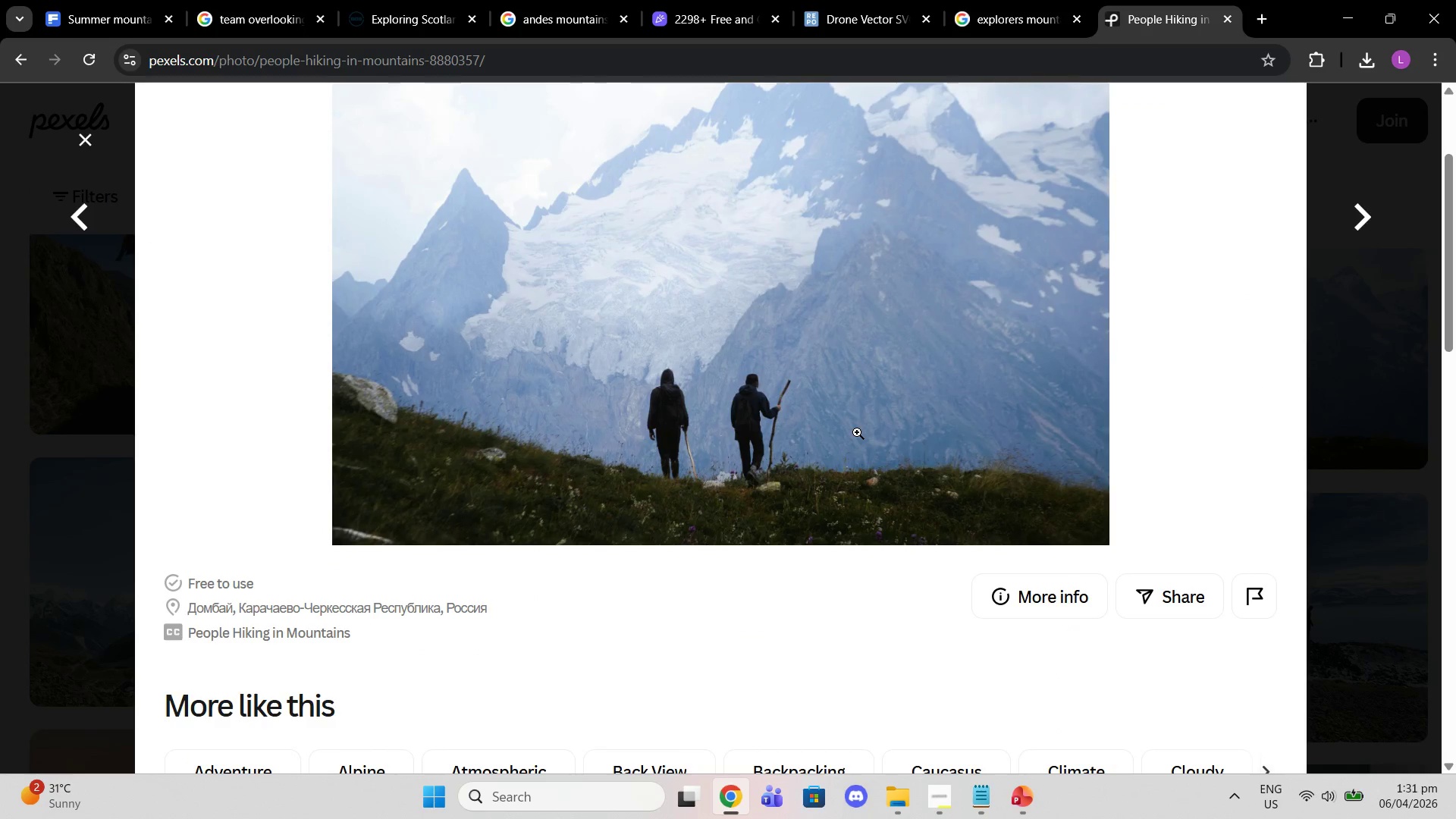 
left_click([1377, 158])
 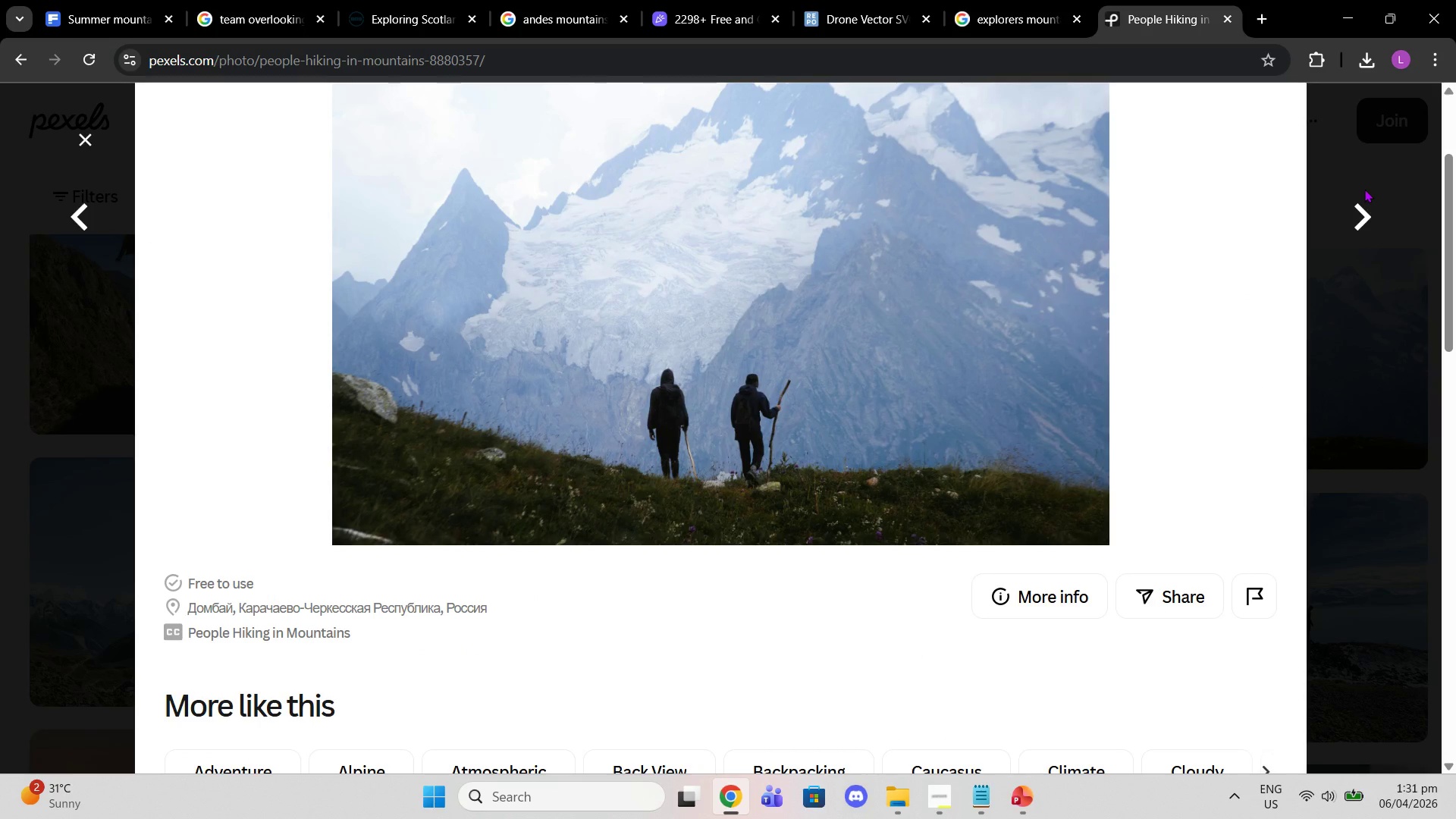 
left_click([1364, 189])
 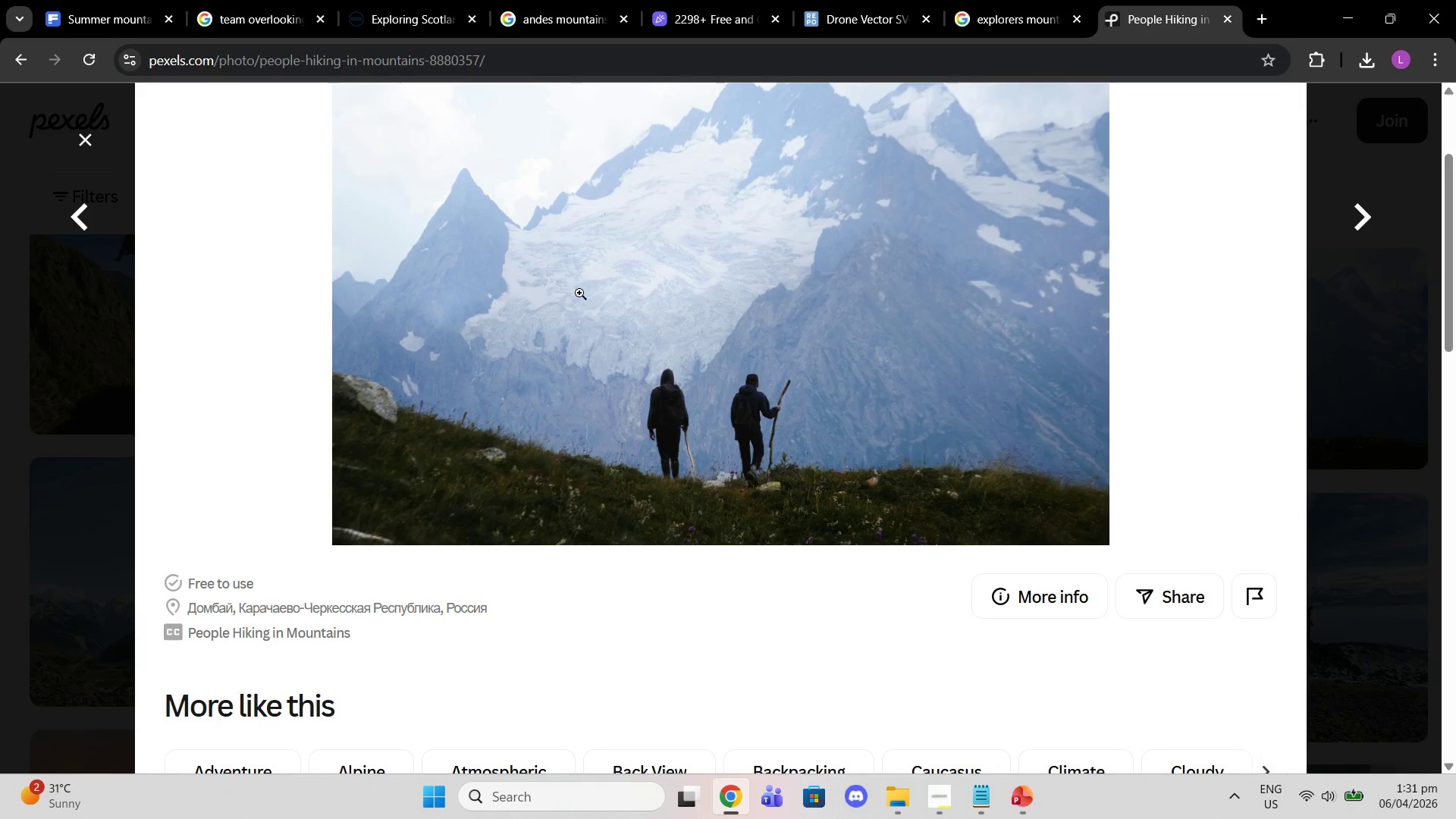 
scroll: coordinate [375, 344], scroll_direction: up, amount: 3.0
 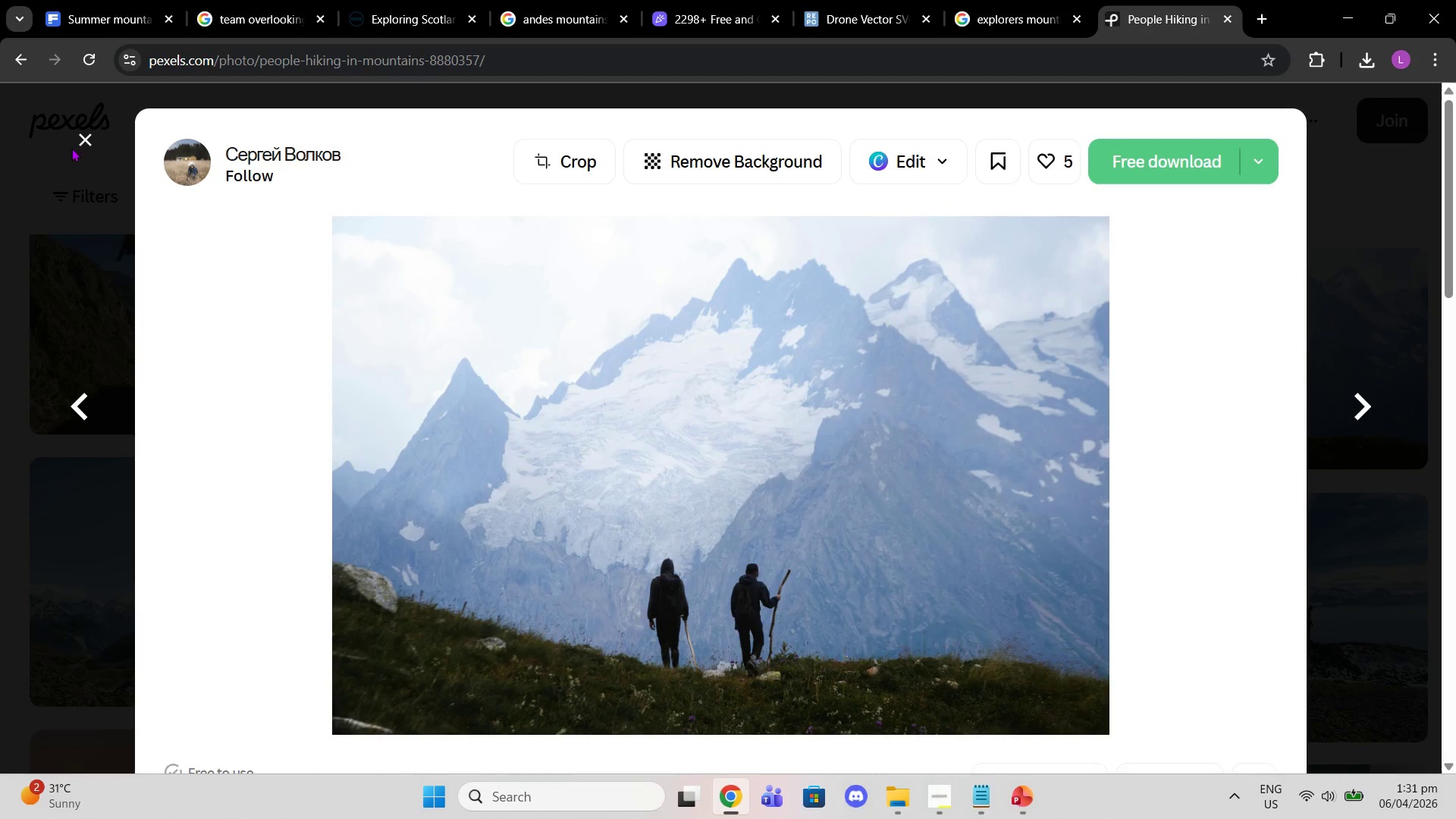 
left_click([78, 142])
 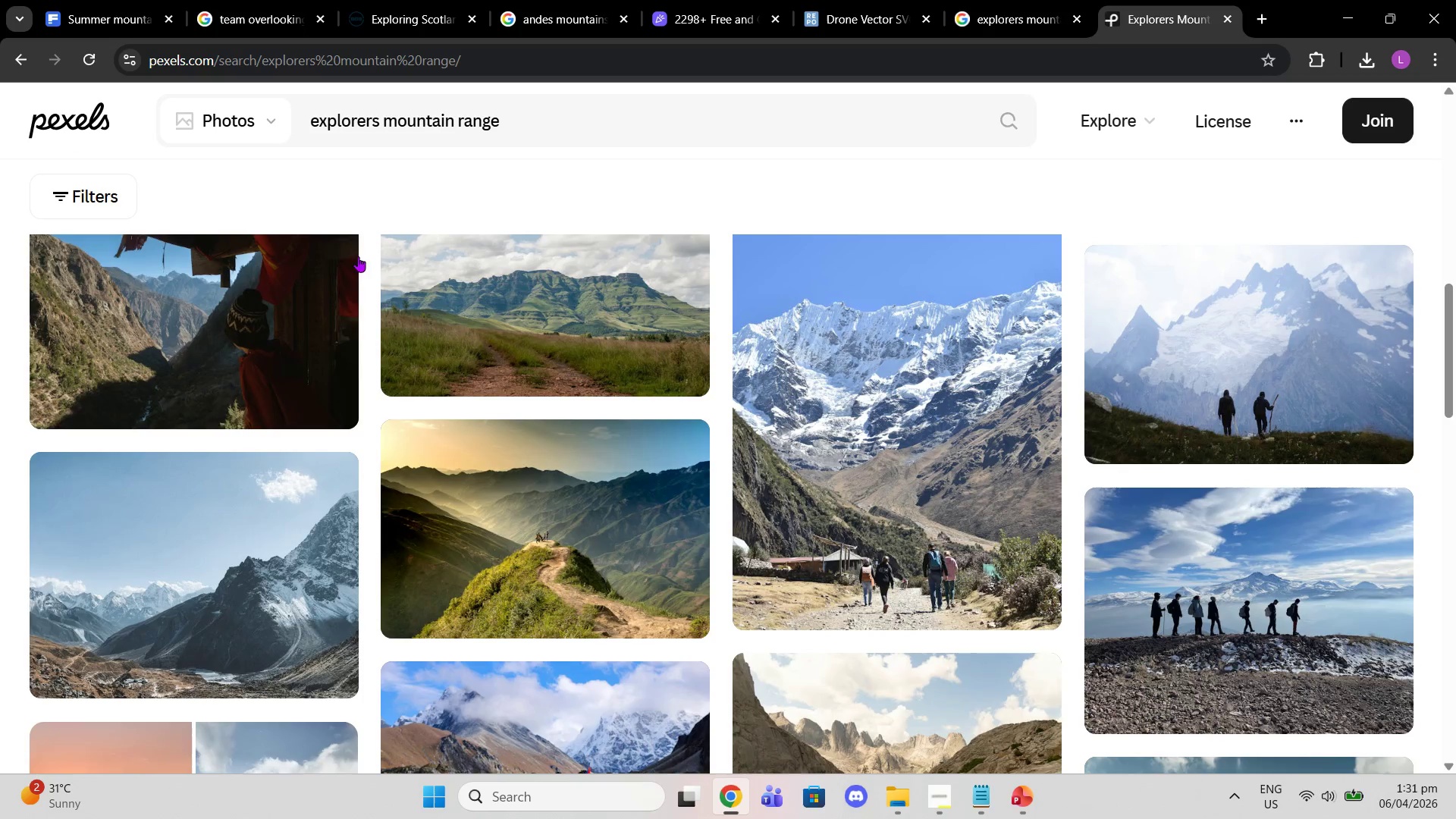 
mouse_move([409, 355])
 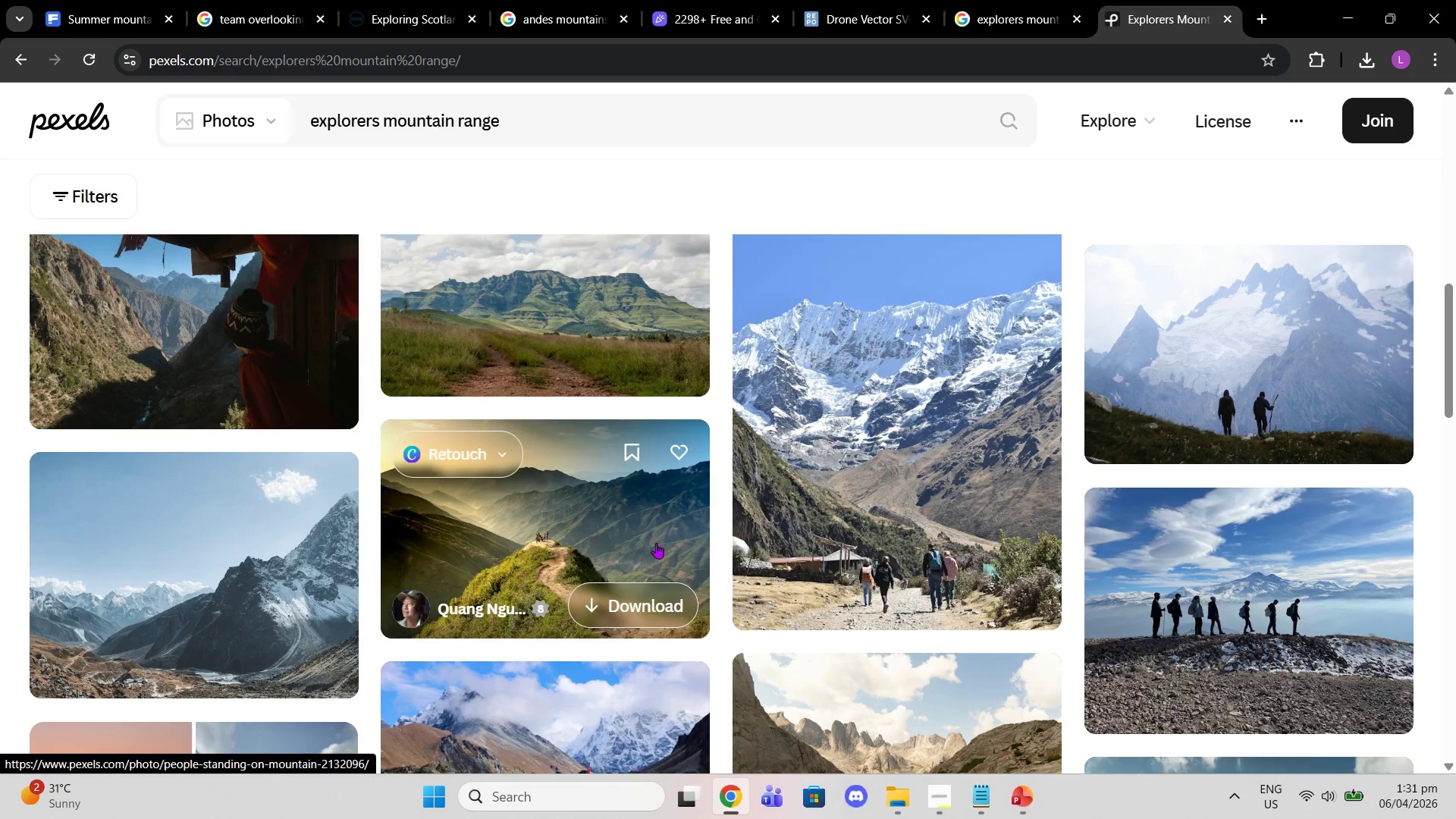 
scroll: coordinate [1033, 442], scroll_direction: down, amount: 11.0
 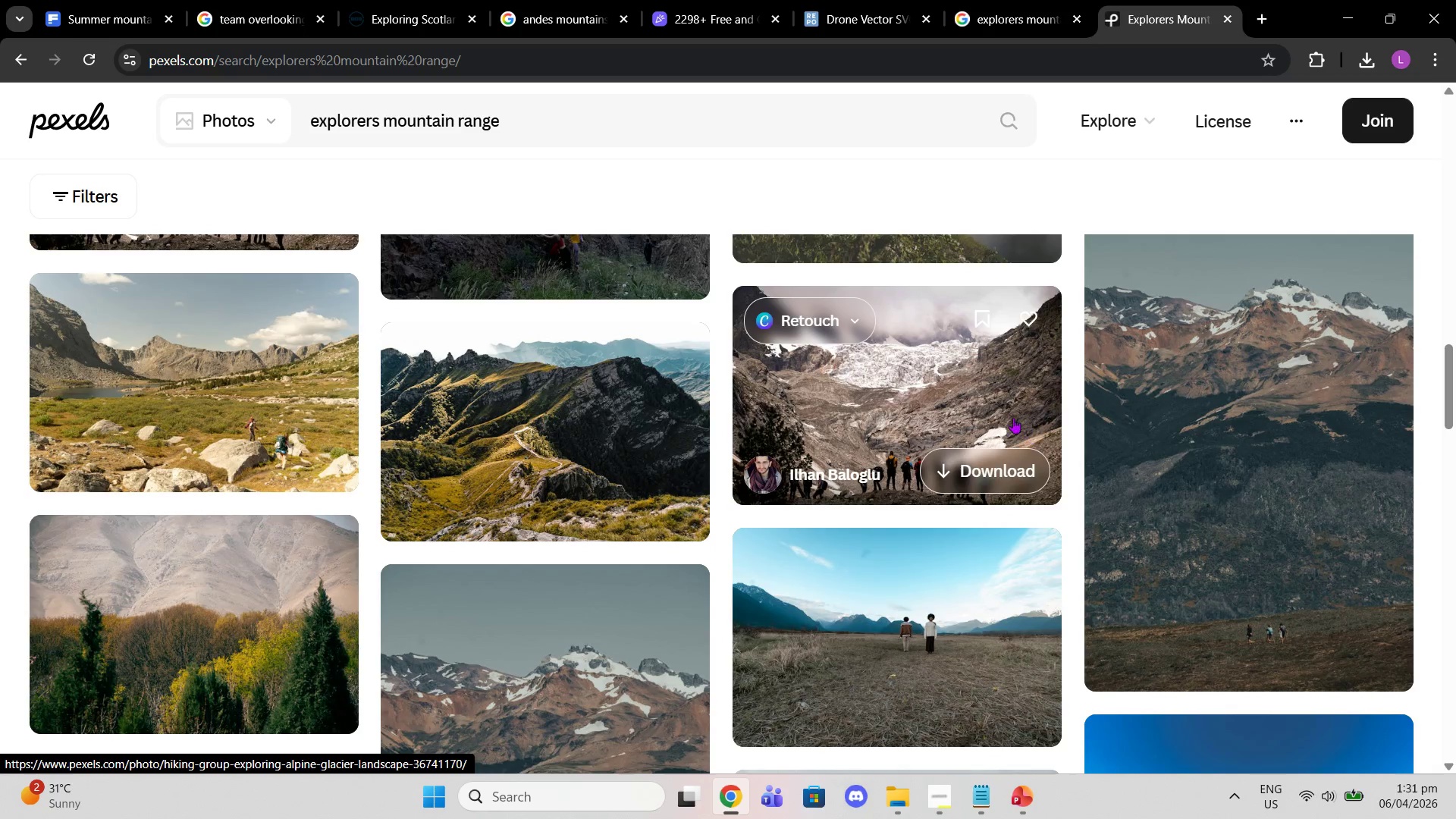 
scroll: coordinate [988, 397], scroll_direction: up, amount: 18.0
 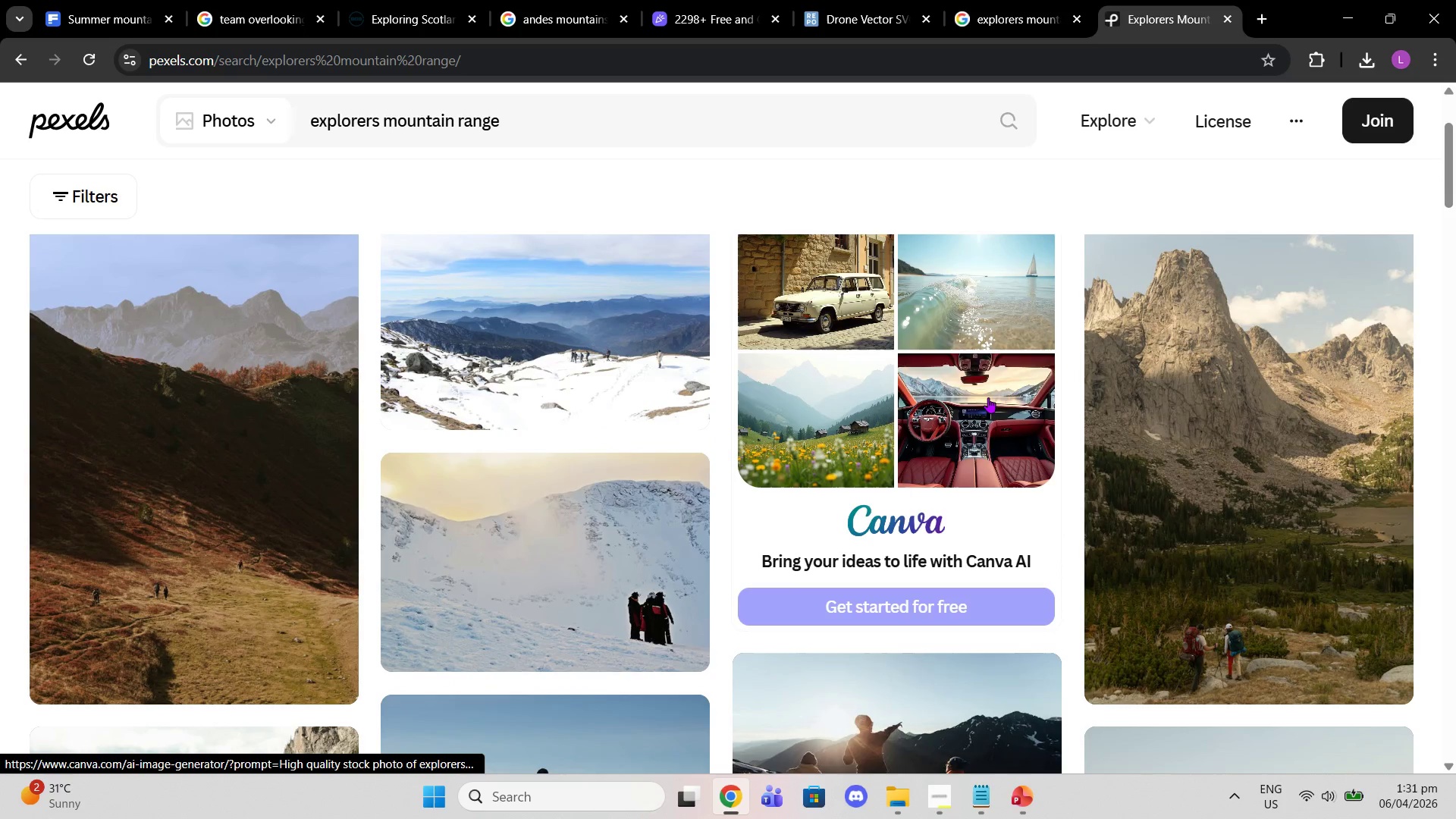 
scroll: coordinate [626, 397], scroll_direction: down, amount: 4.0
 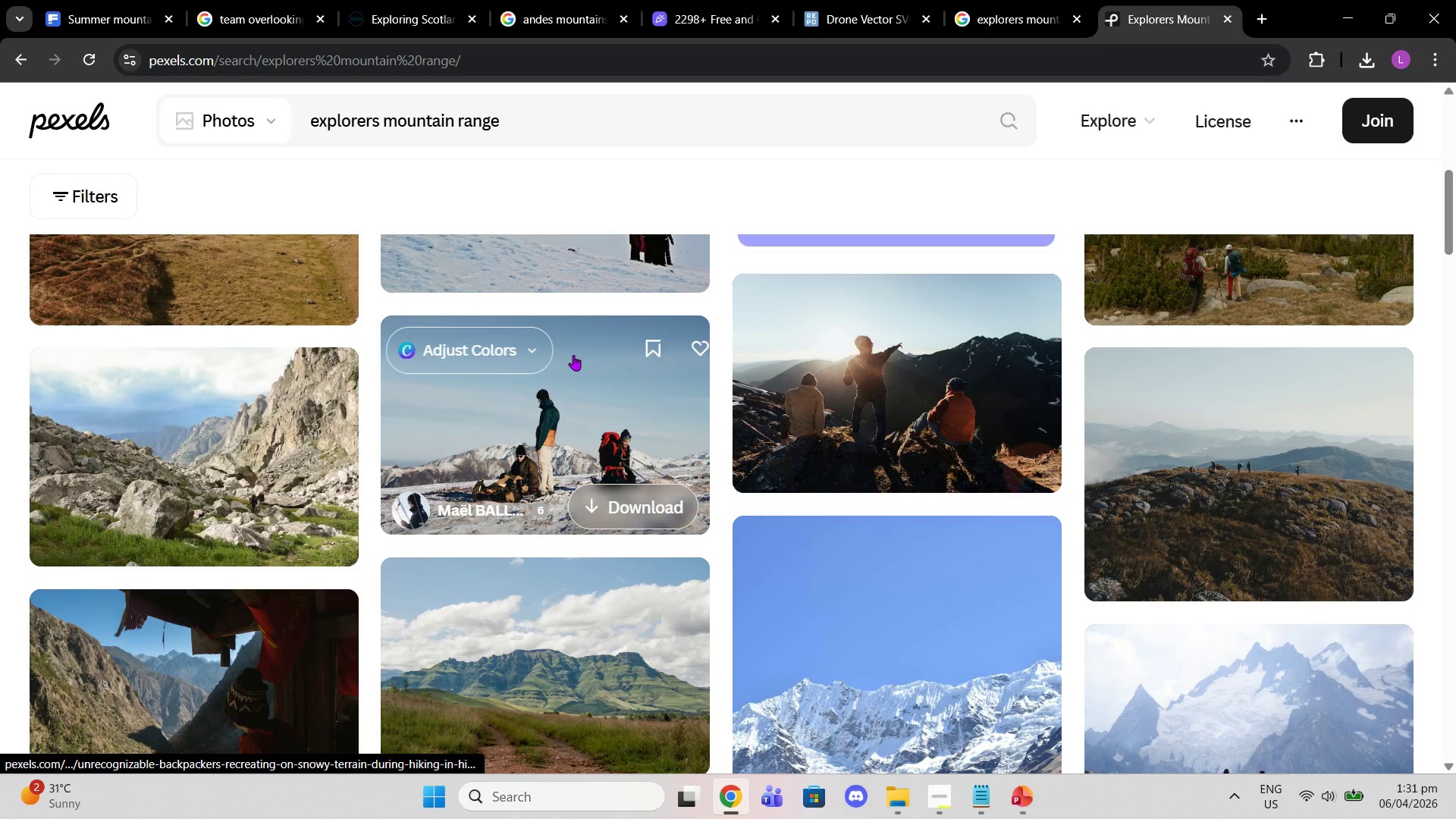 
scroll: coordinate [578, 371], scroll_direction: up, amount: 1.0
 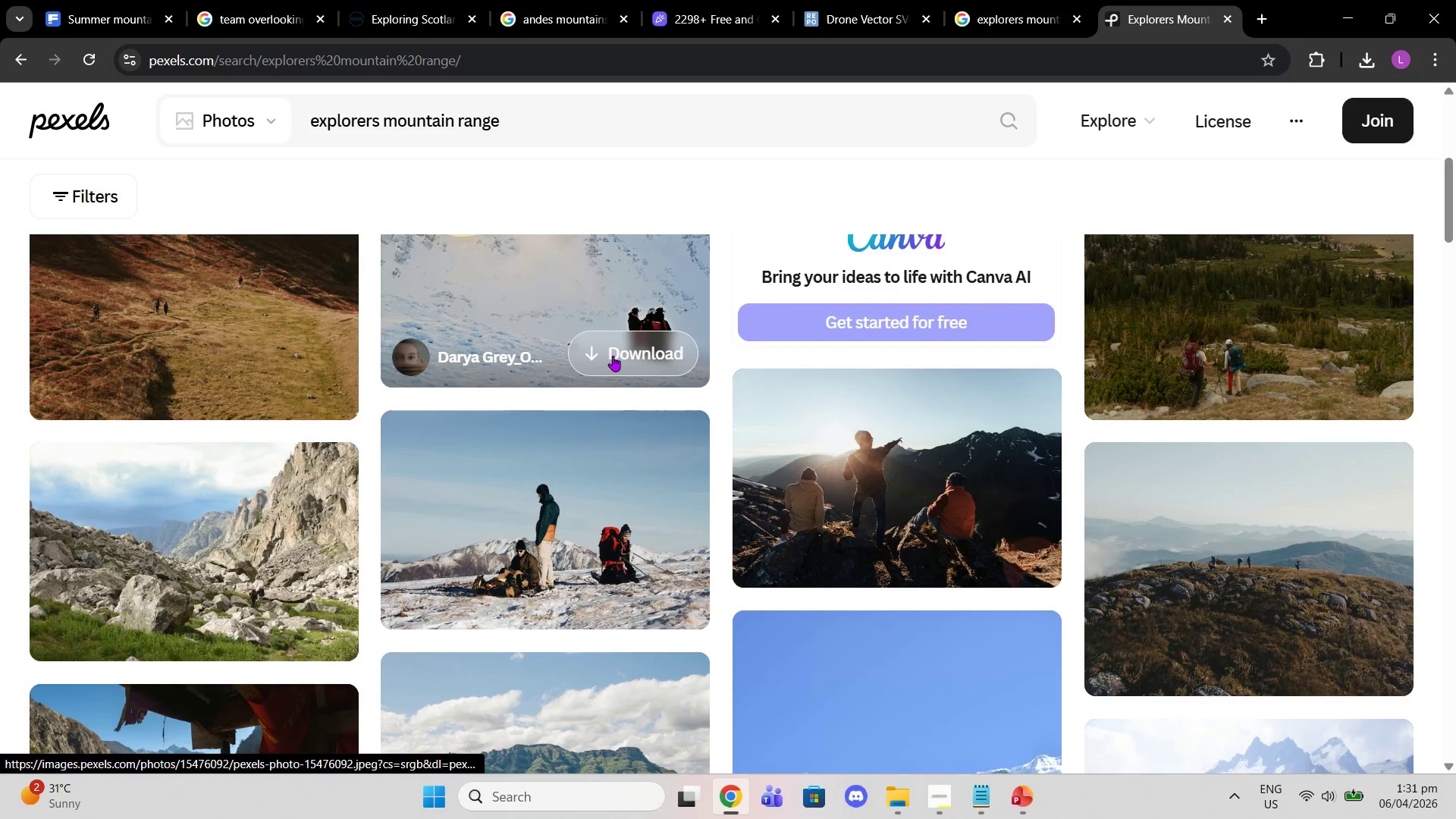 
left_click([613, 356])
 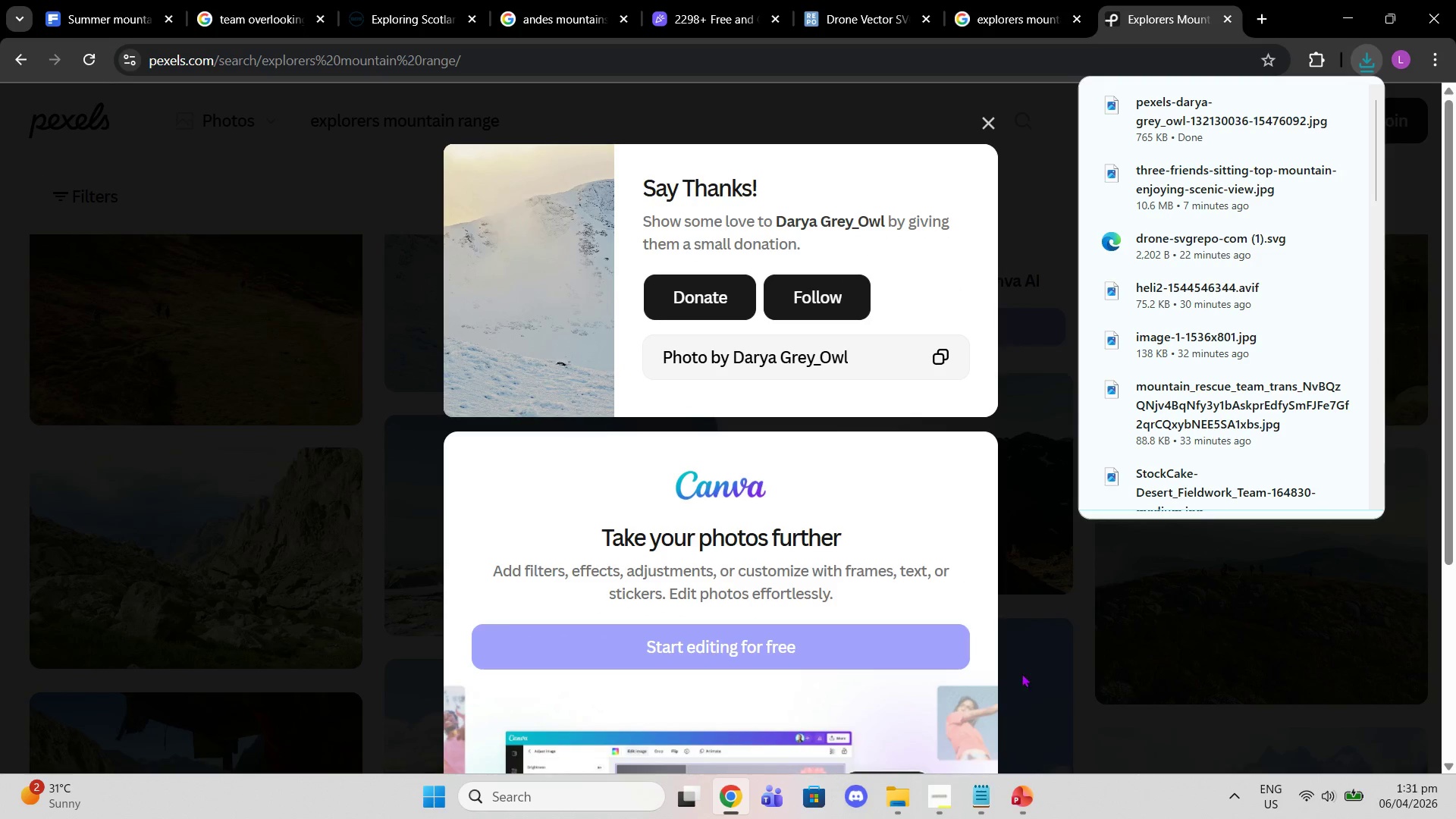 
left_click([1025, 794])
 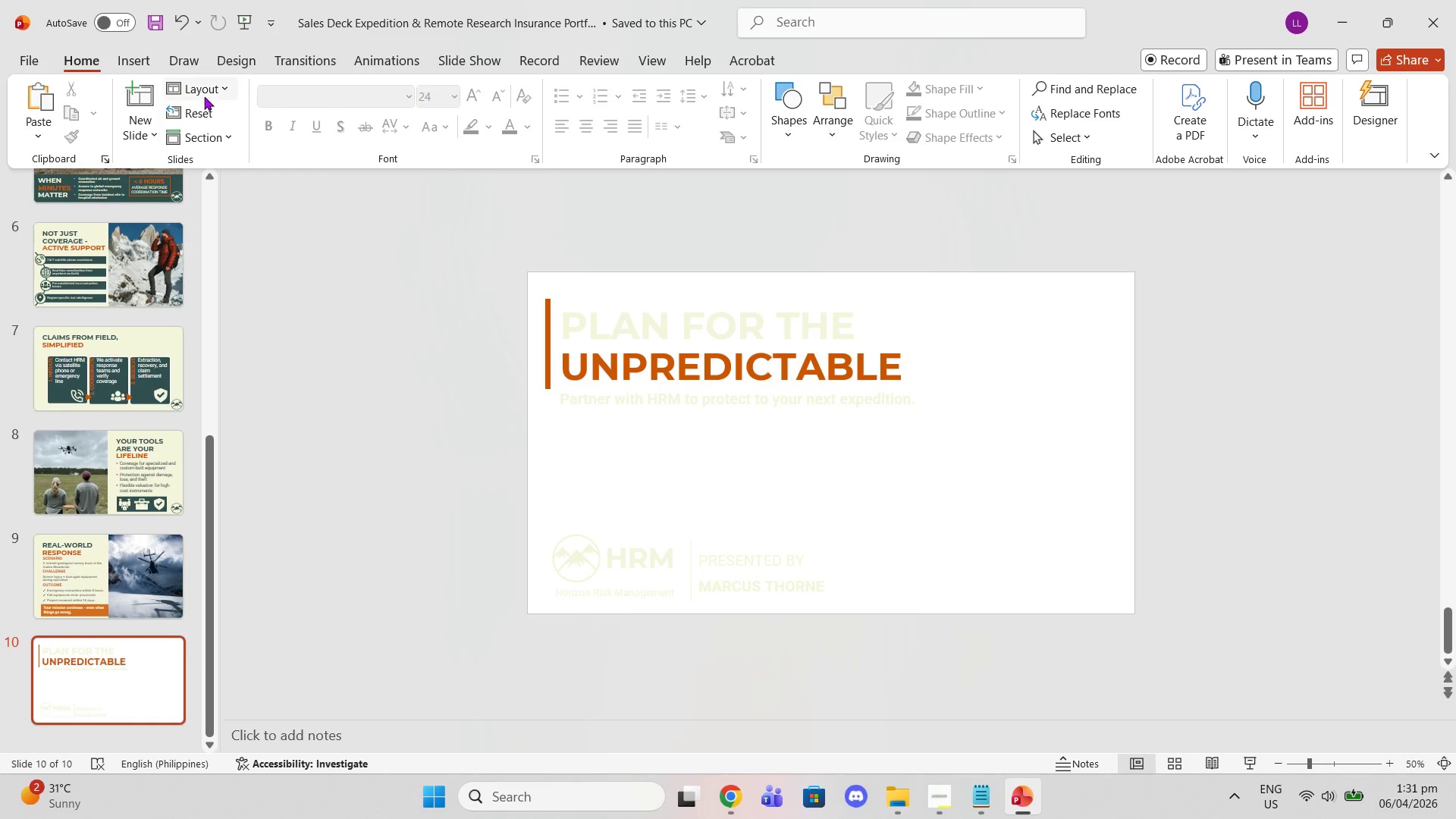 
left_click([148, 58])
 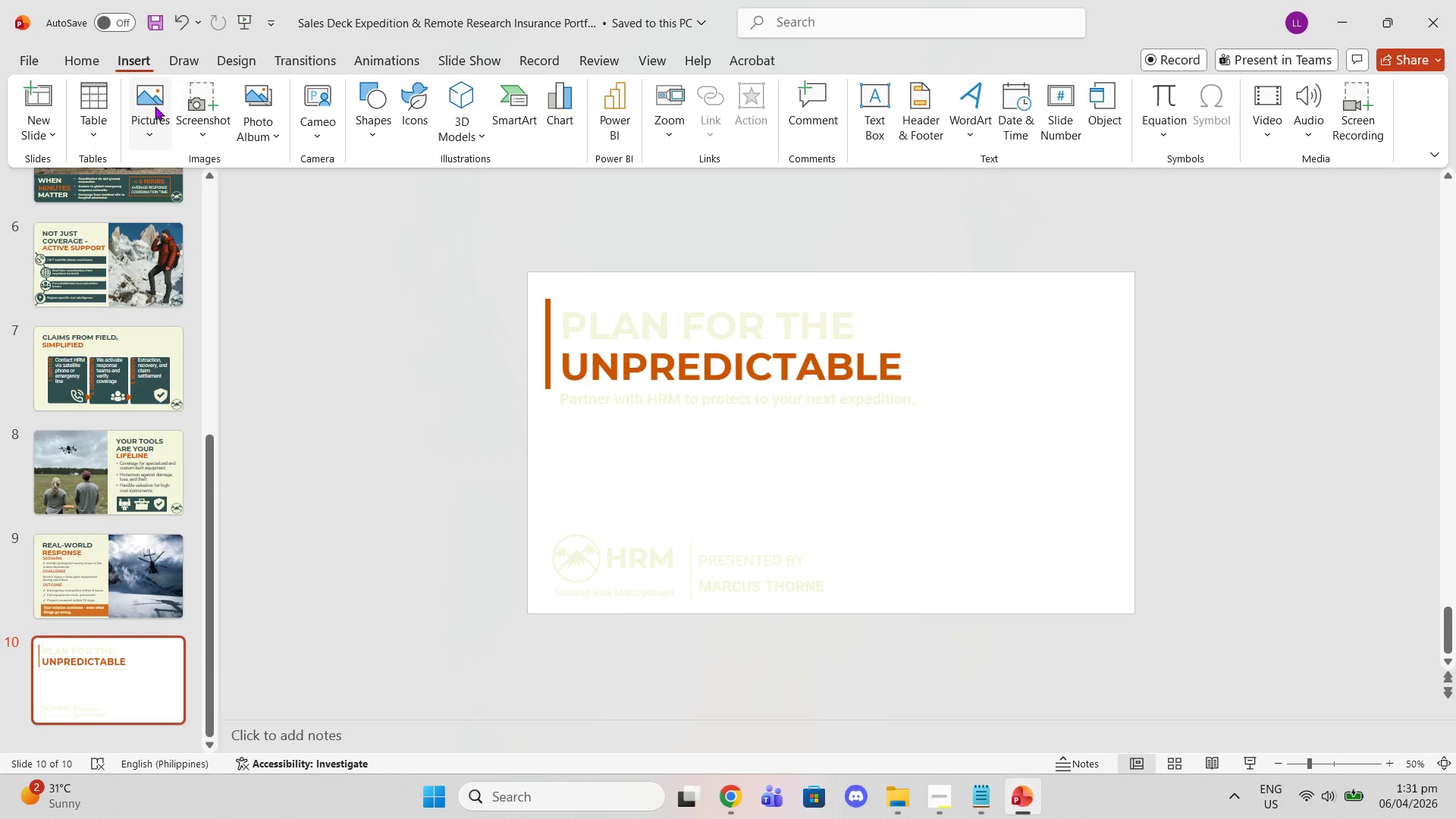 
left_click([155, 106])
 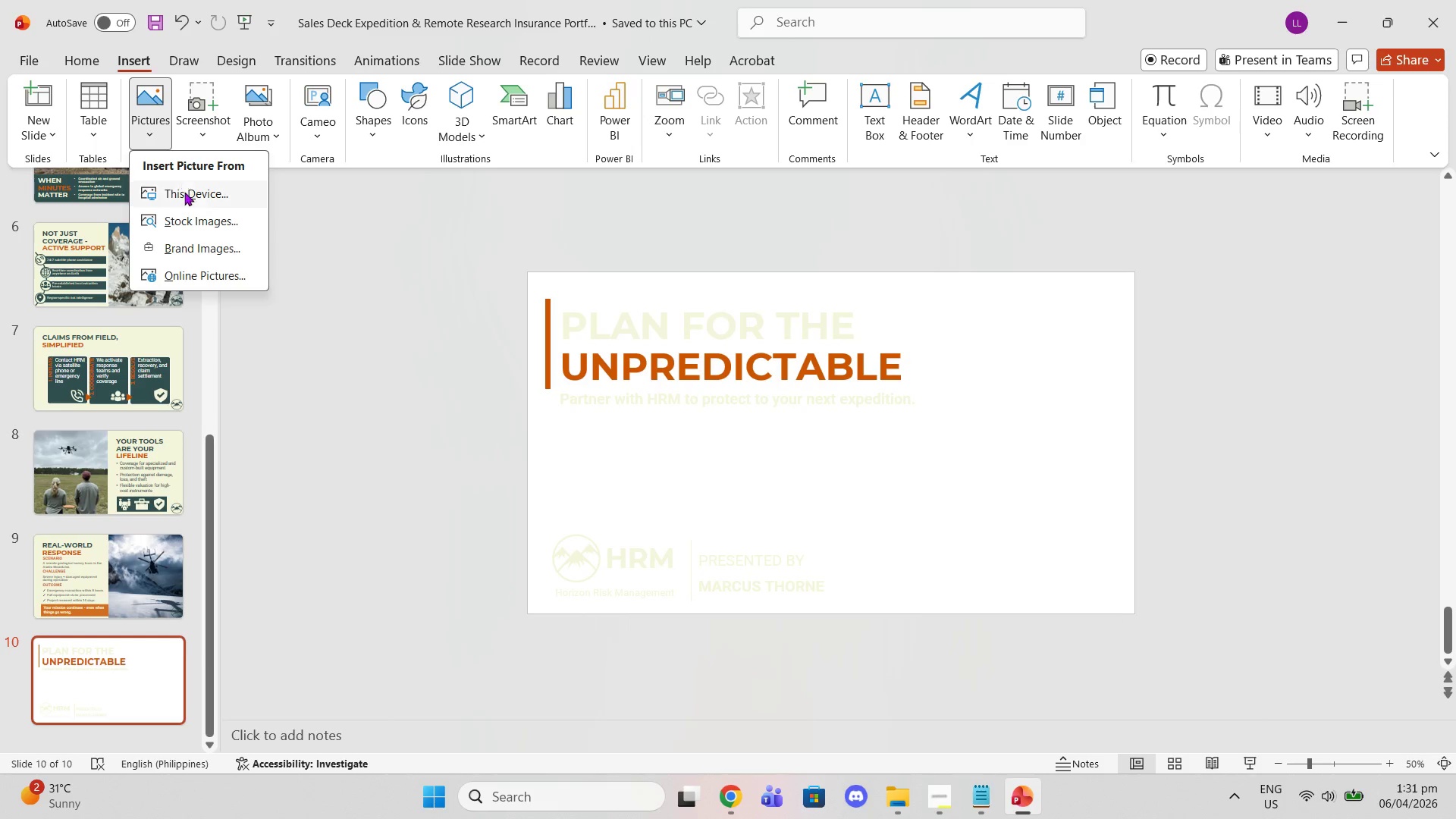 
left_click([184, 193])
 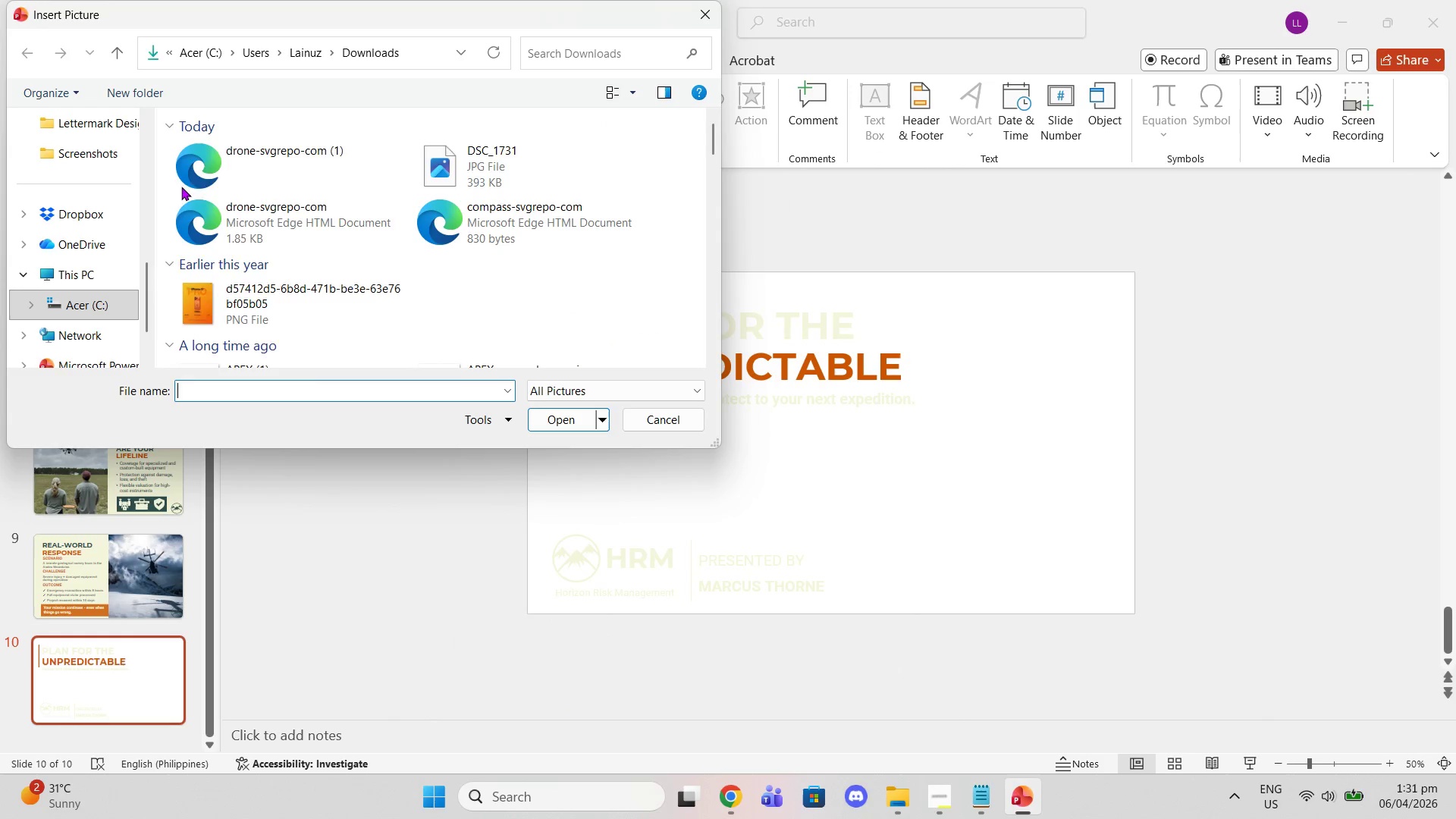 
left_click([224, 155])
 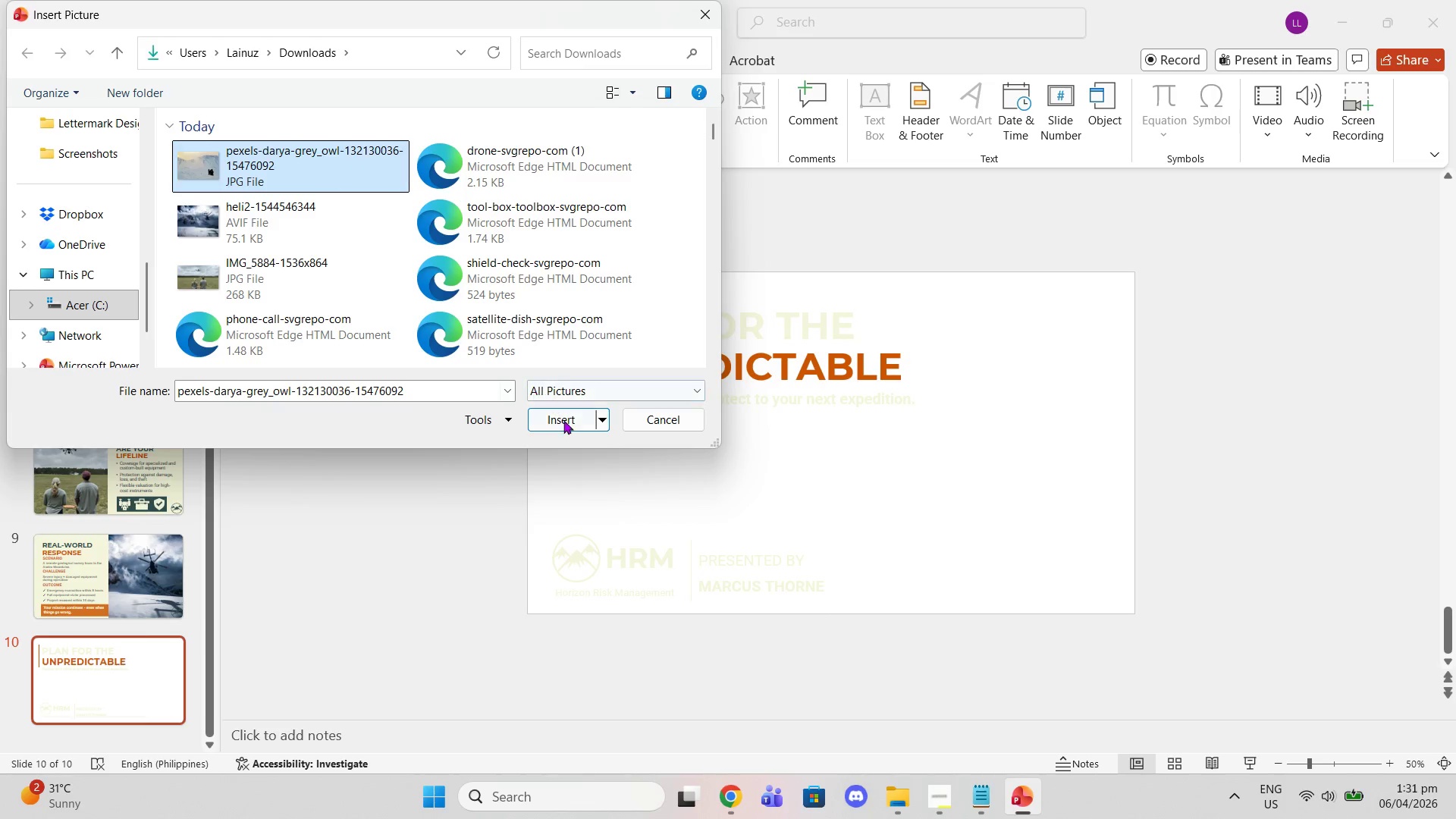 
left_click([563, 421])
 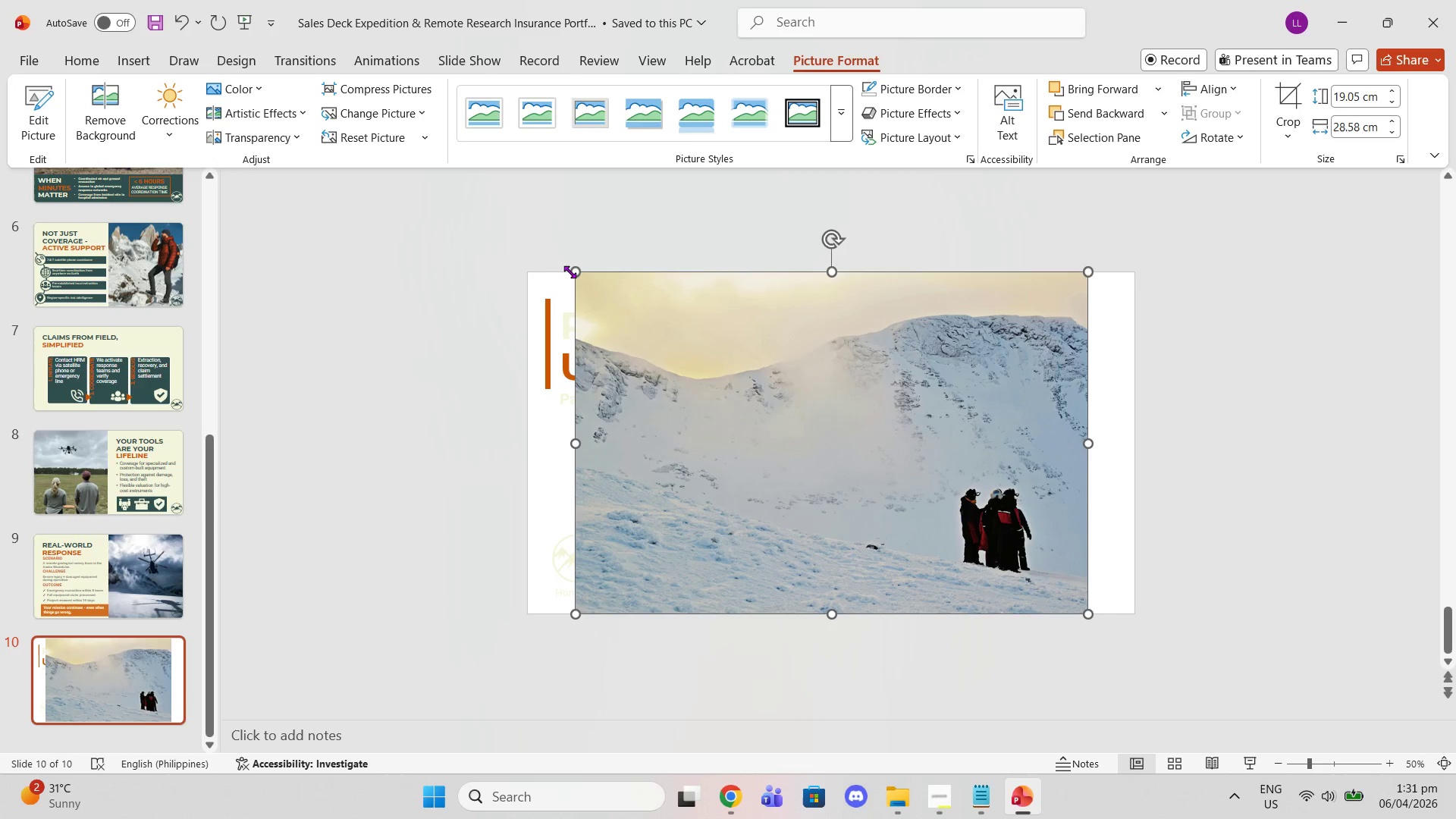 
left_click_drag(start_coordinate=[570, 272], to_coordinate=[528, 256])
 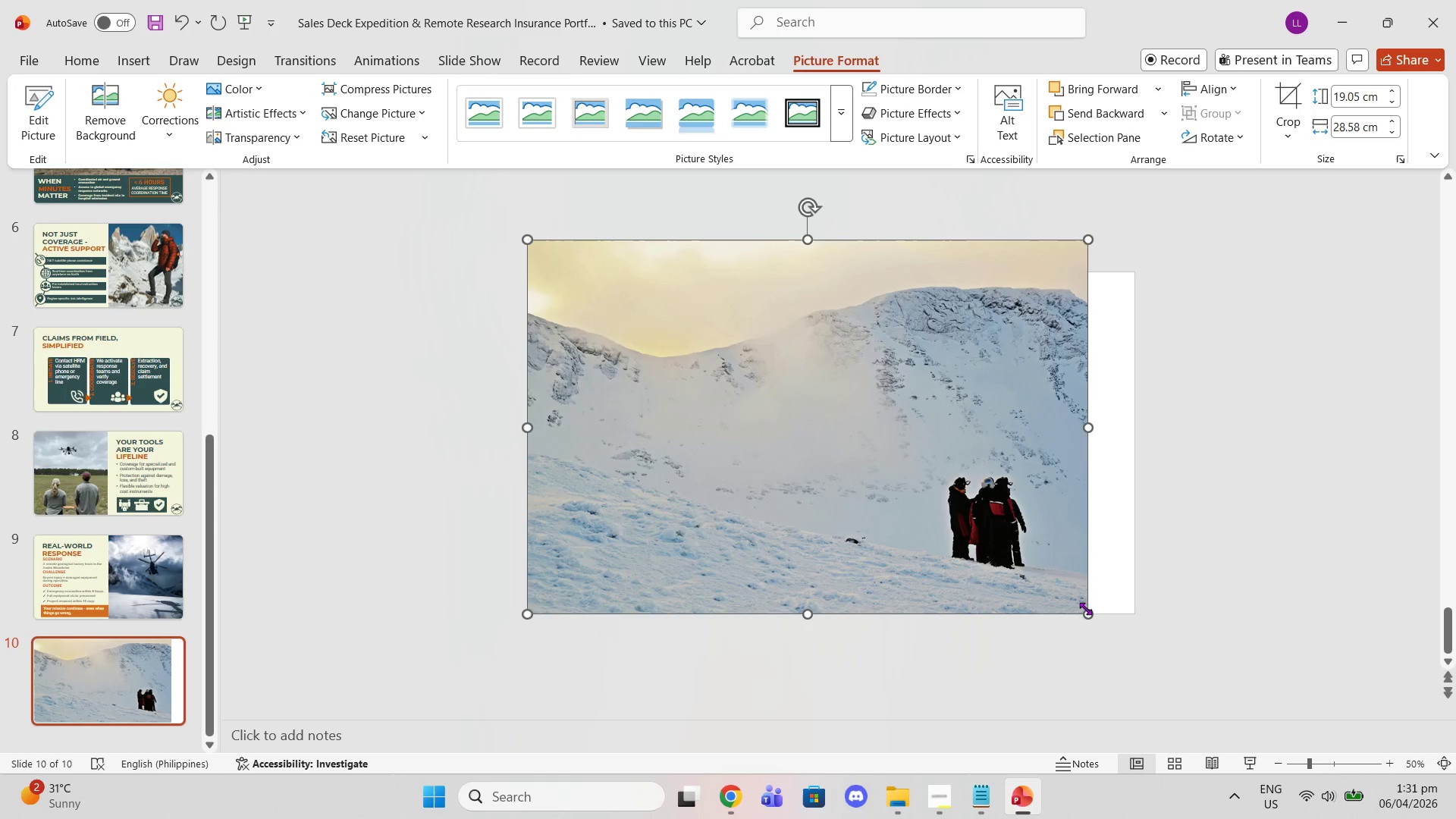 
left_click_drag(start_coordinate=[1087, 611], to_coordinate=[1135, 633])
 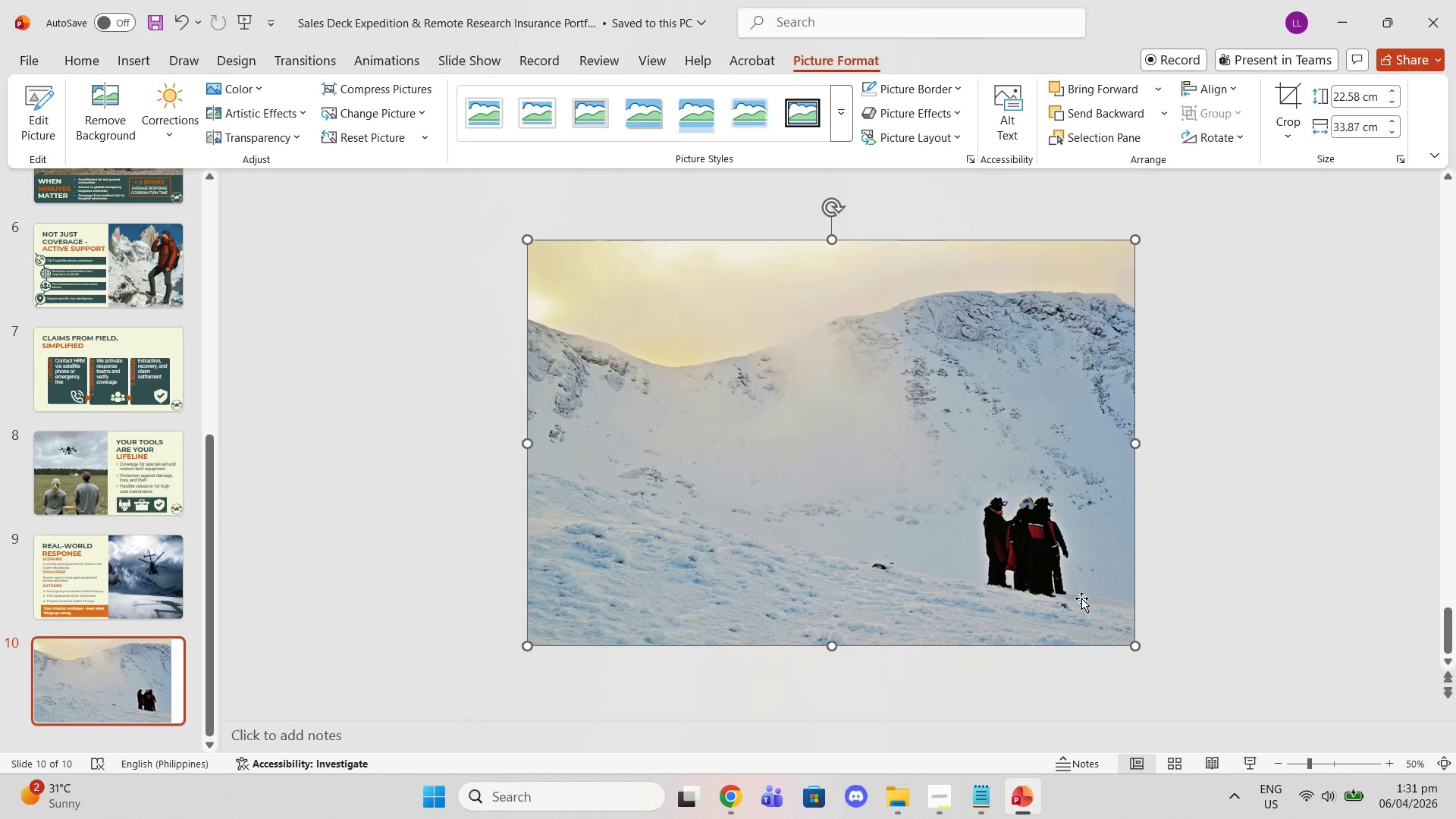 
left_click_drag(start_coordinate=[1081, 598], to_coordinate=[1077, 585])
 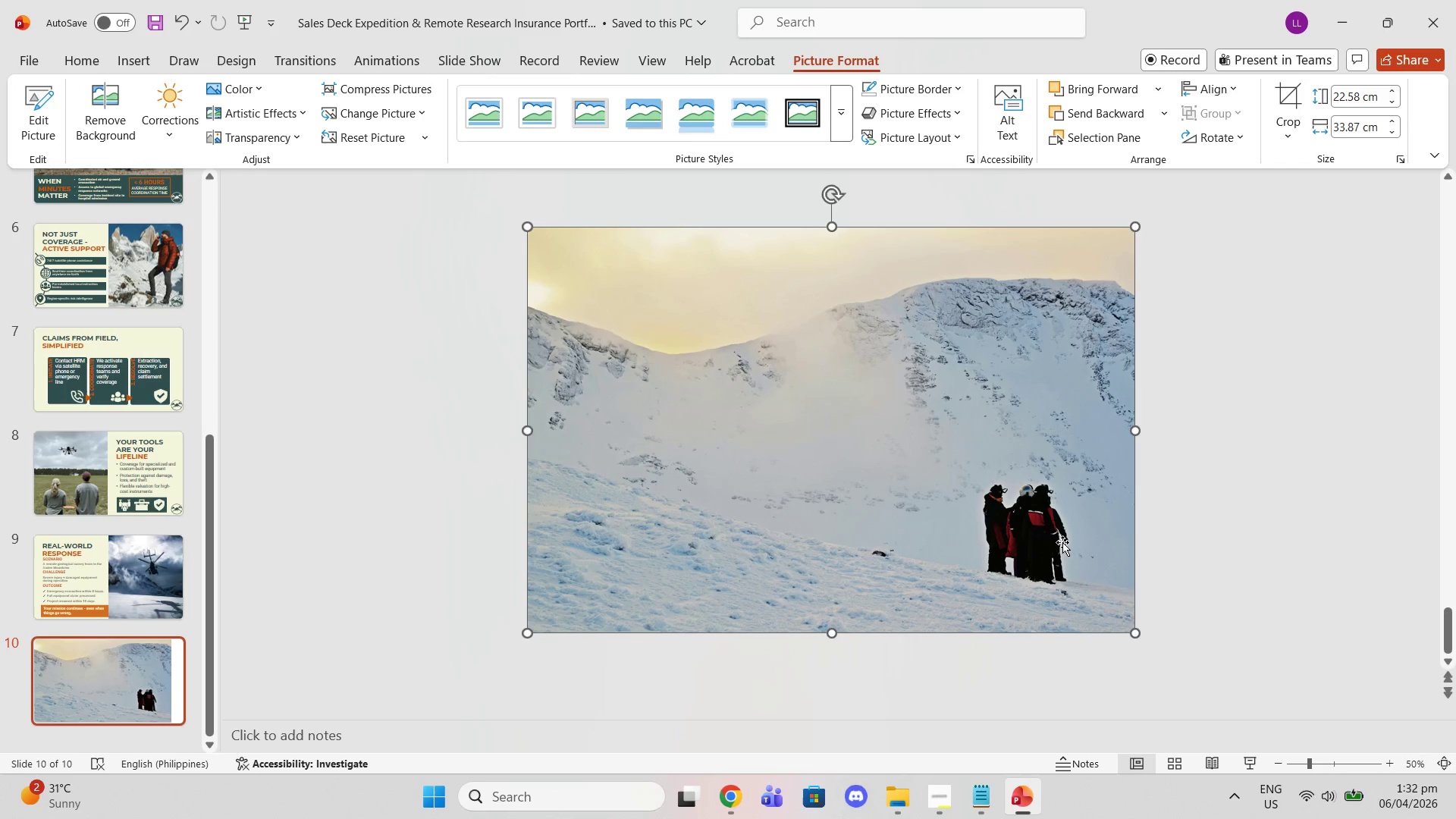 
right_click([1062, 542])
 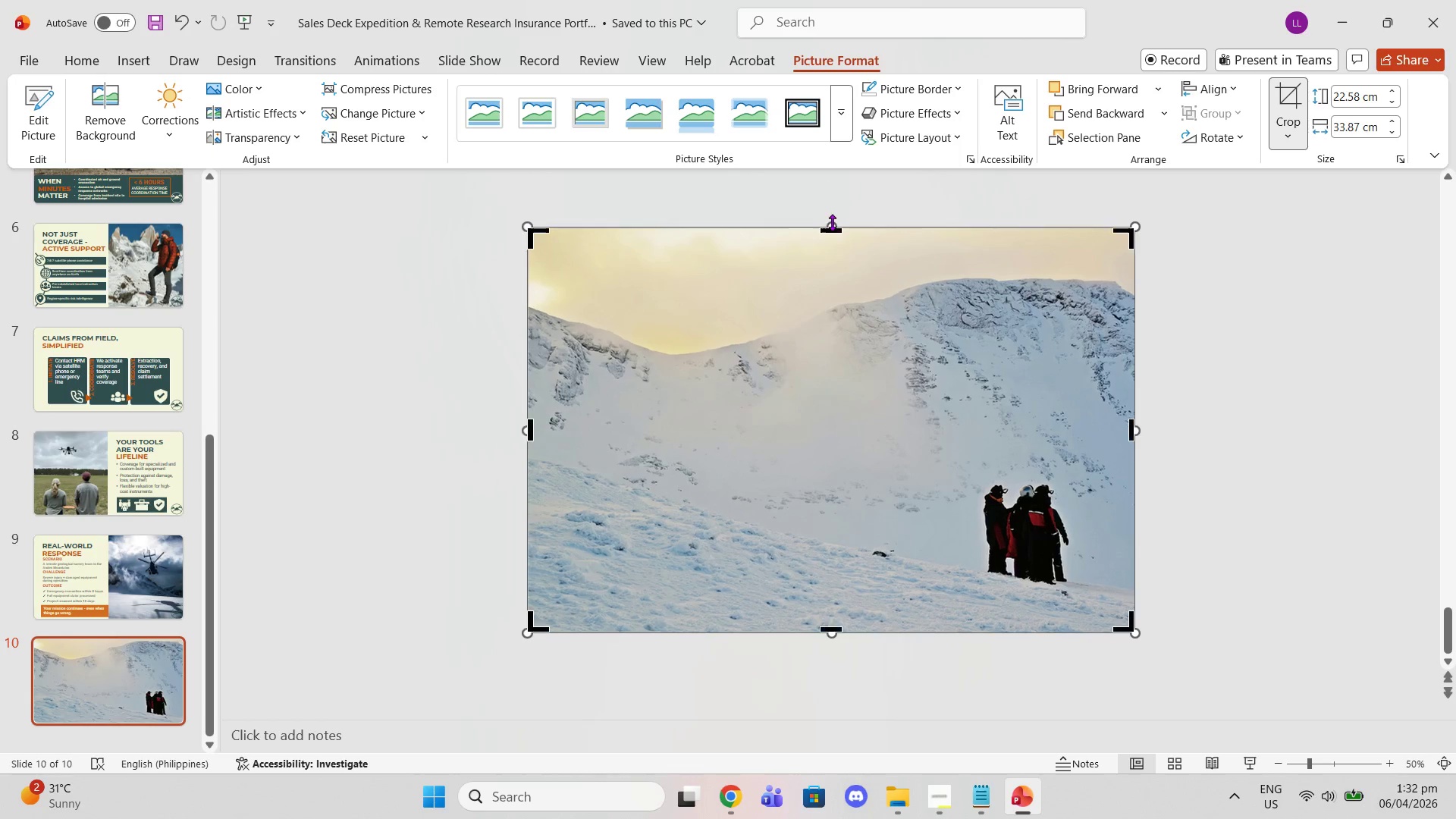 
left_click_drag(start_coordinate=[831, 232], to_coordinate=[832, 270])
 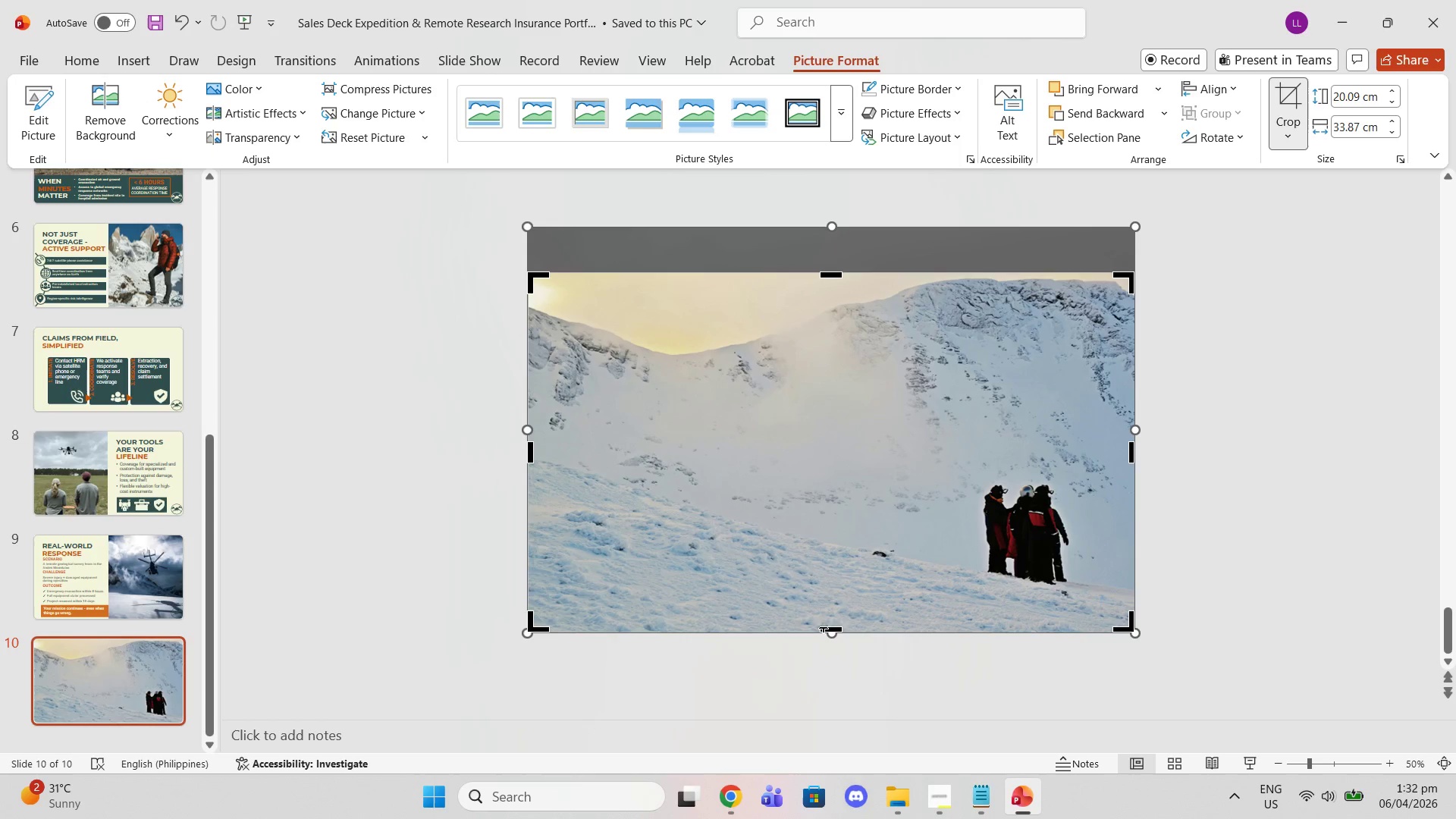 
left_click_drag(start_coordinate=[825, 628], to_coordinate=[823, 607])
 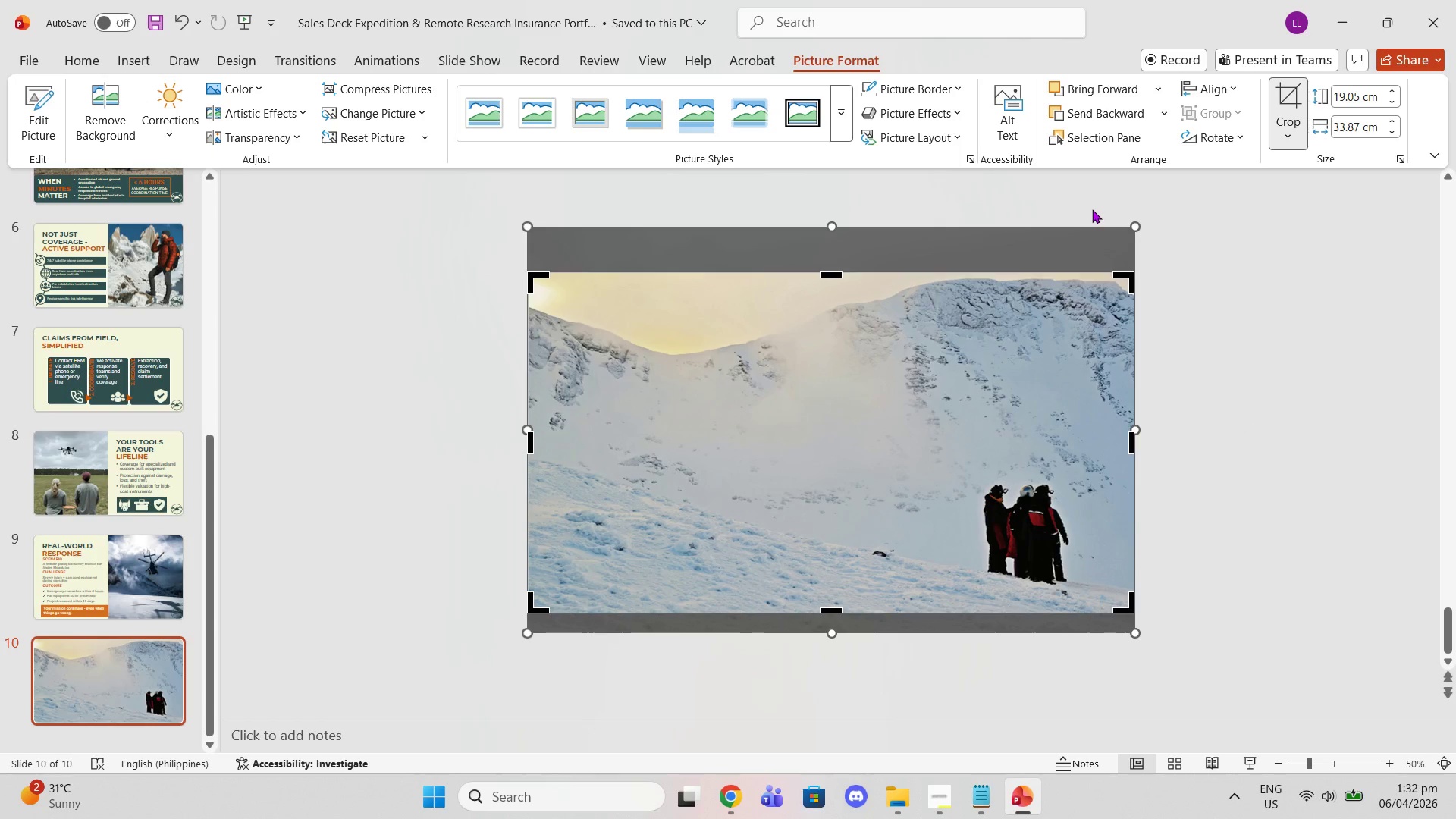 
left_click([1084, 142])
 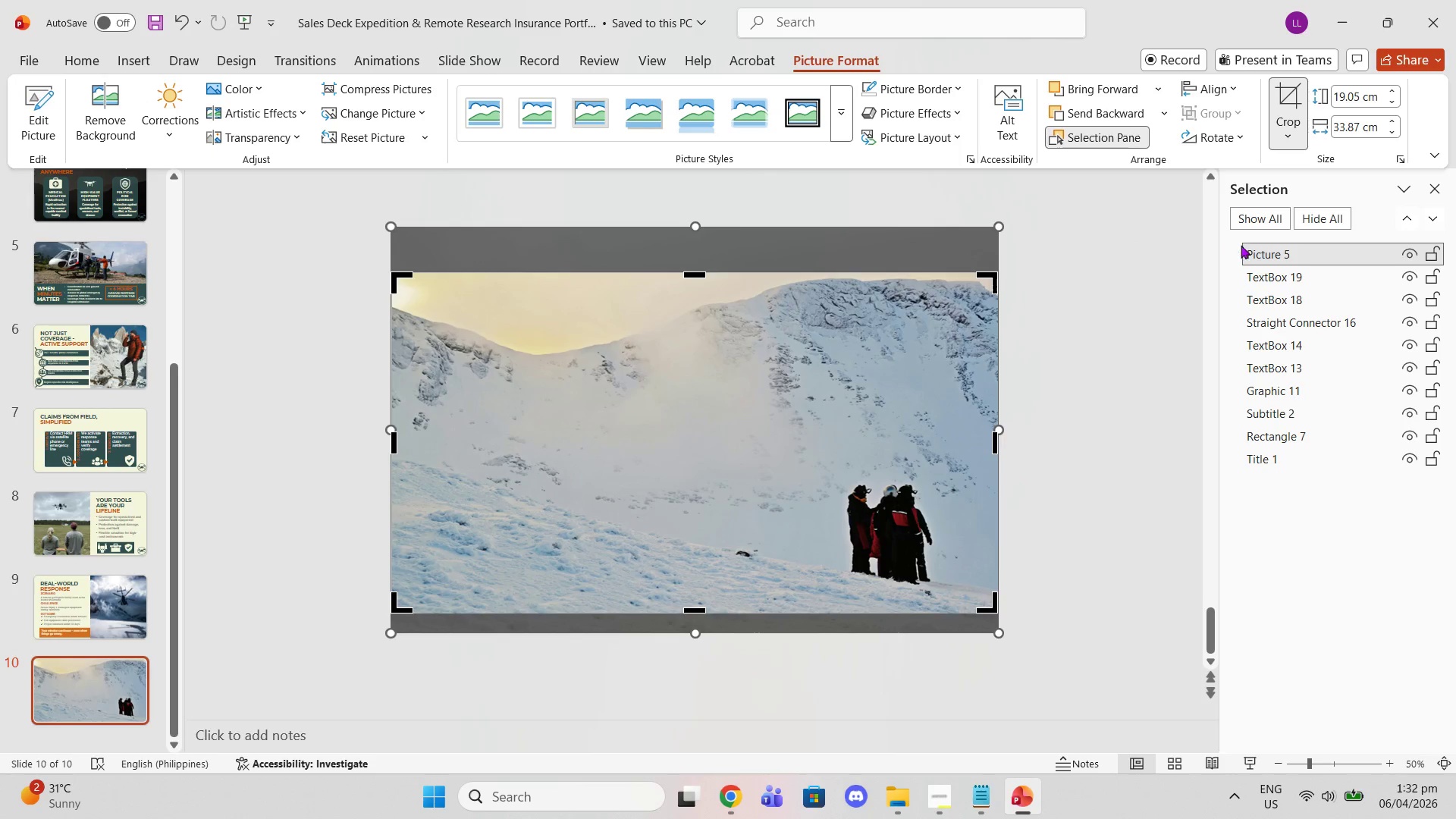 
left_click_drag(start_coordinate=[1250, 256], to_coordinate=[1276, 466])
 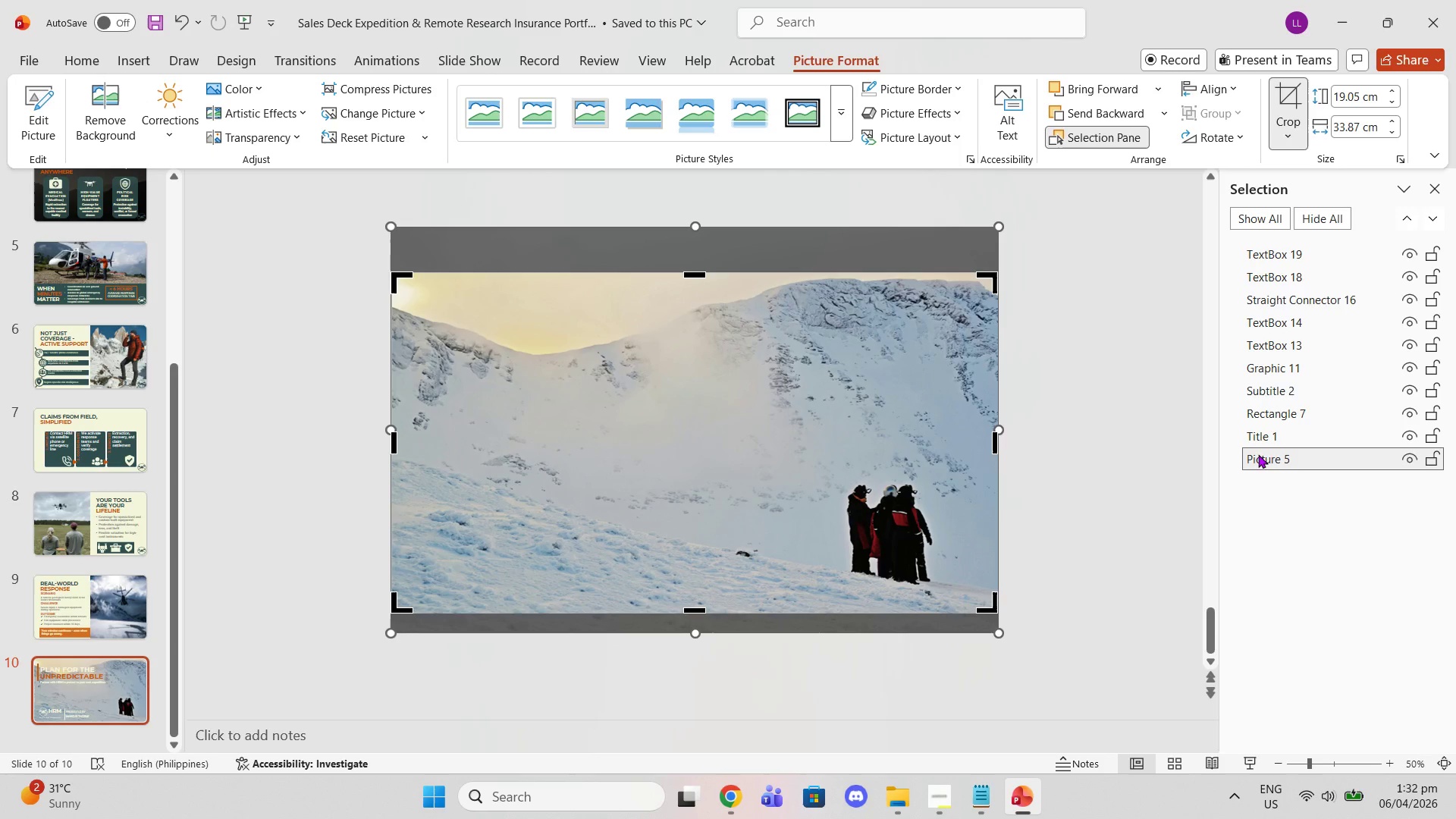 
left_click([1047, 415])
 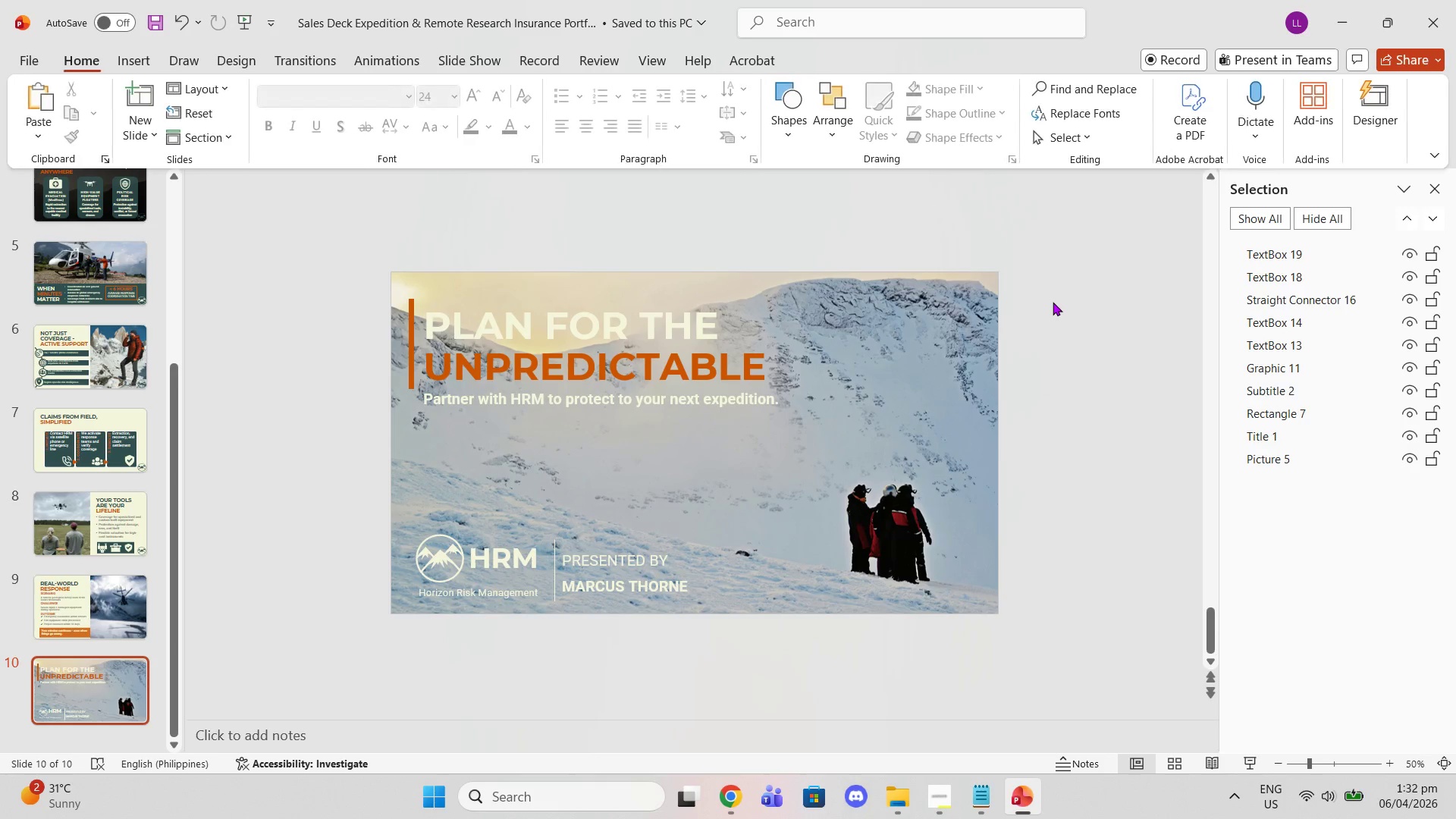 
left_click([1053, 300])
 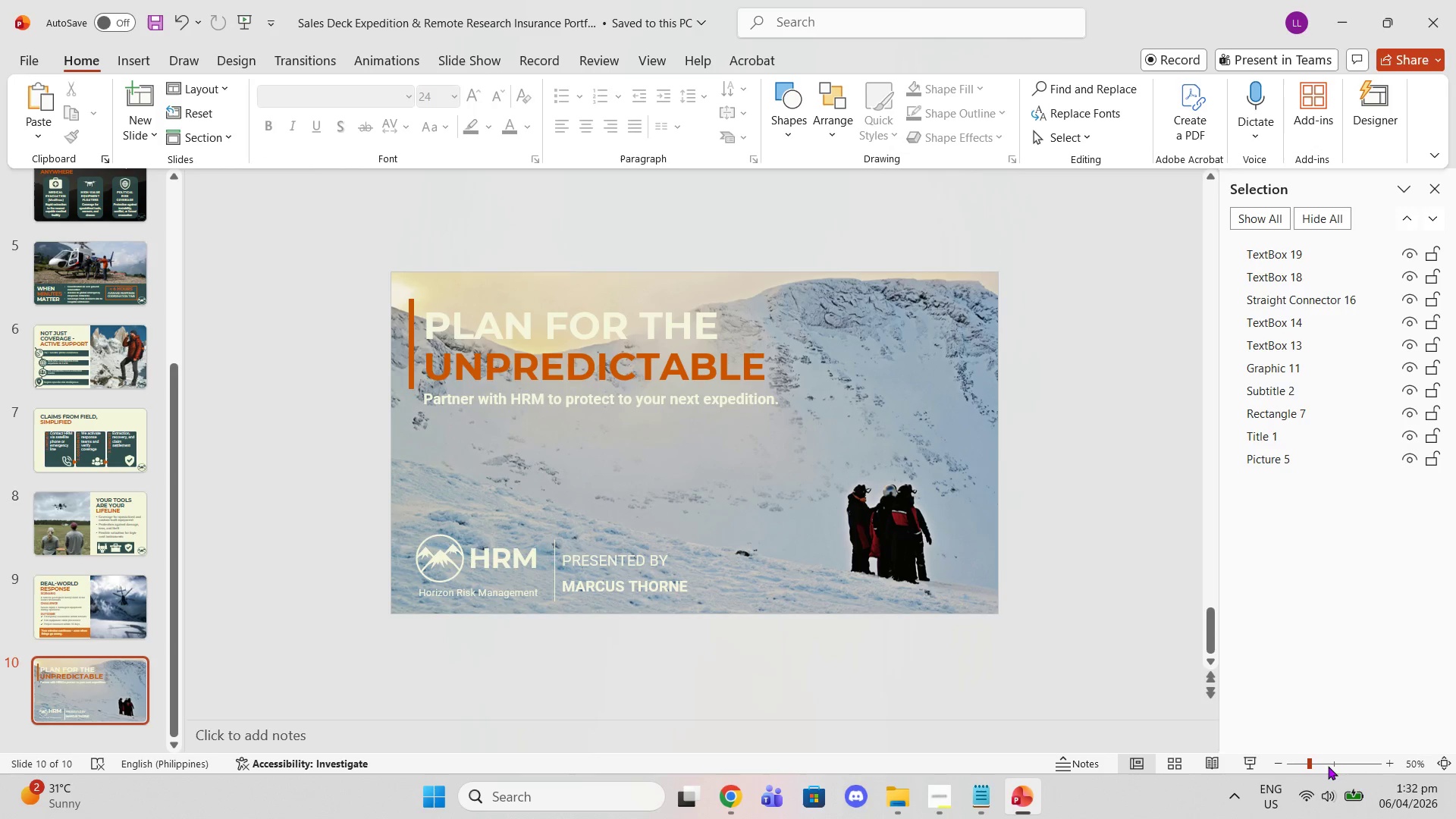 
double_click([1392, 761])
 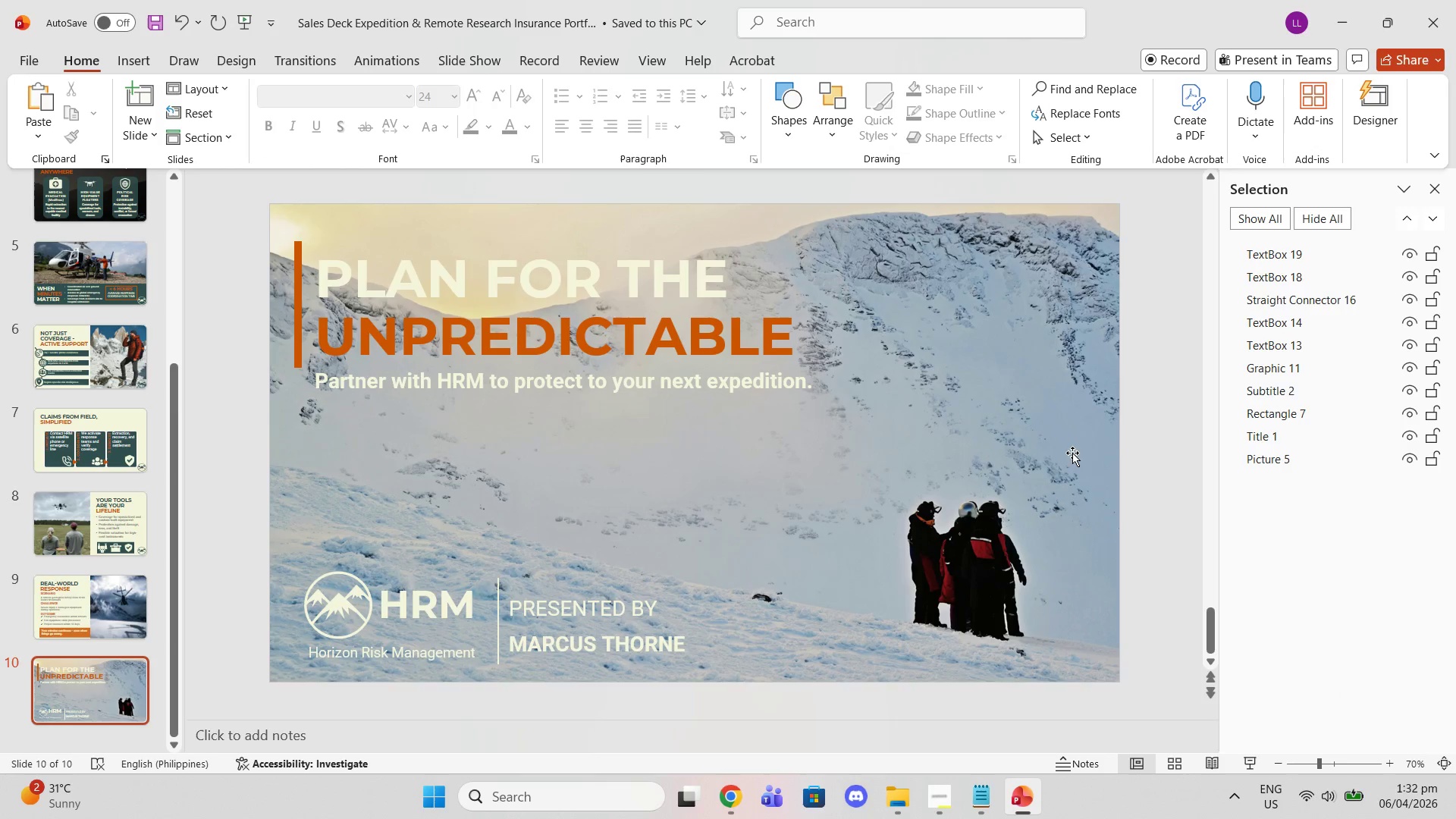 
left_click([1072, 453])
 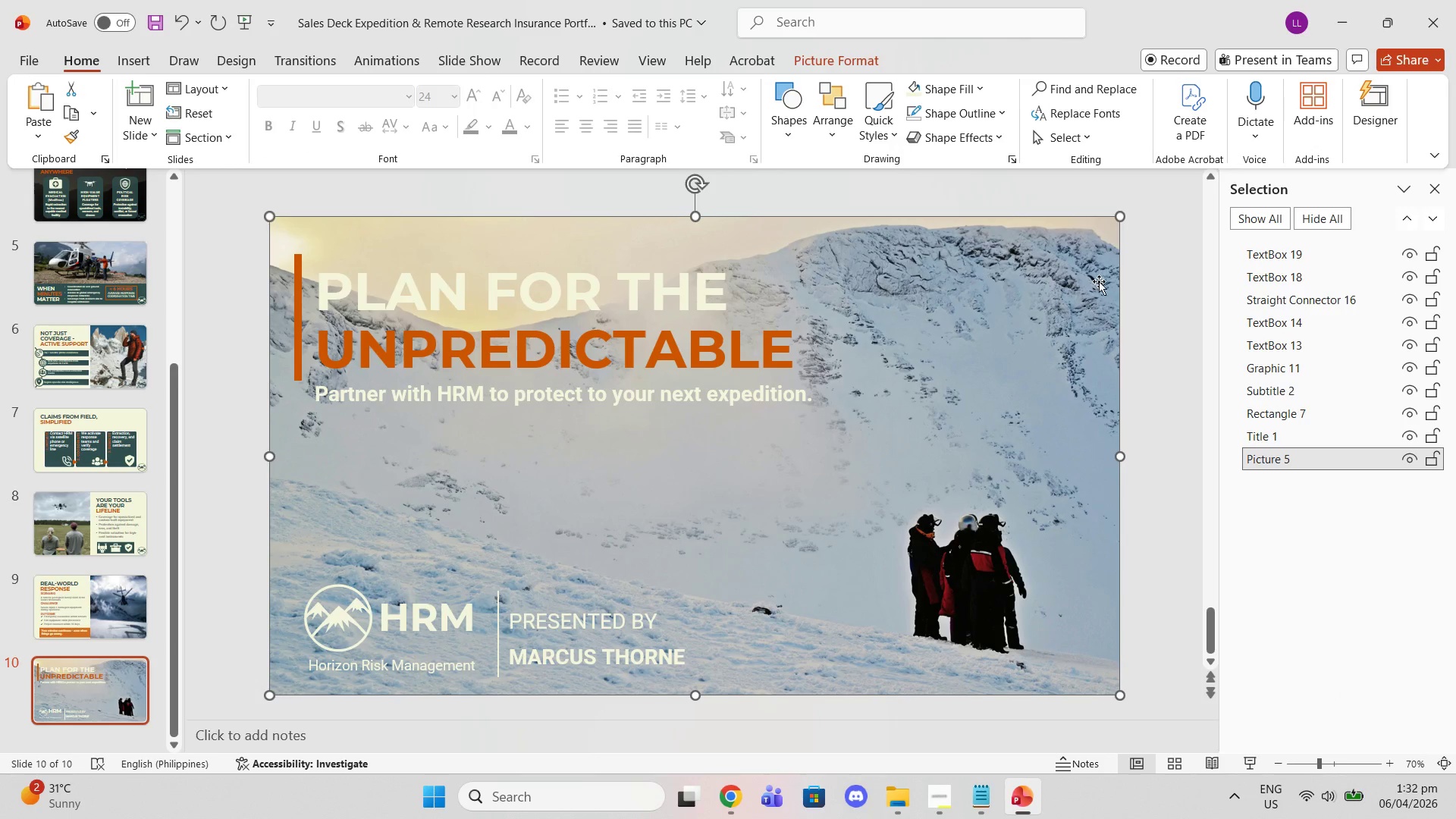 
left_click([1432, 184])
 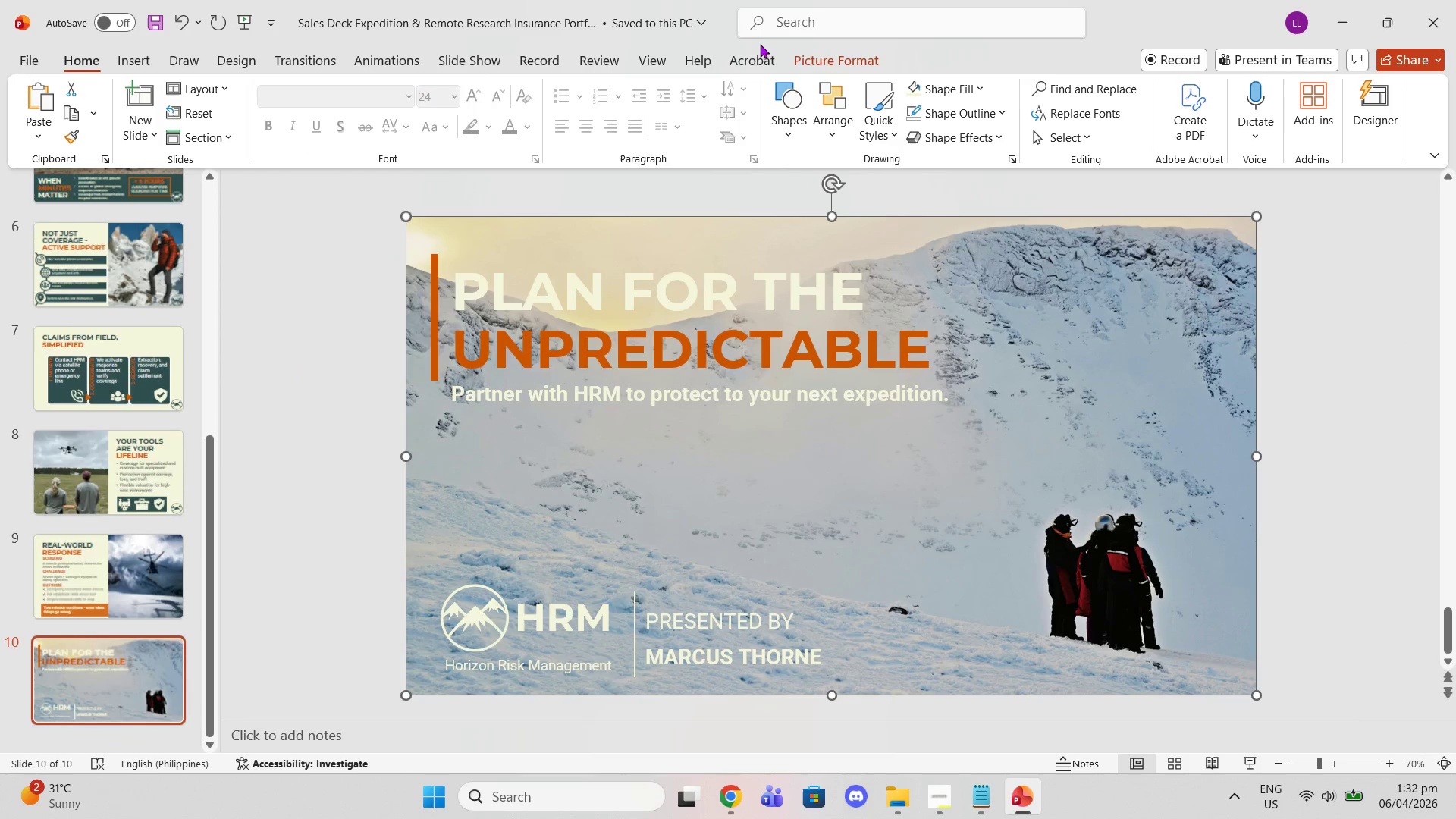 
left_click([839, 65])
 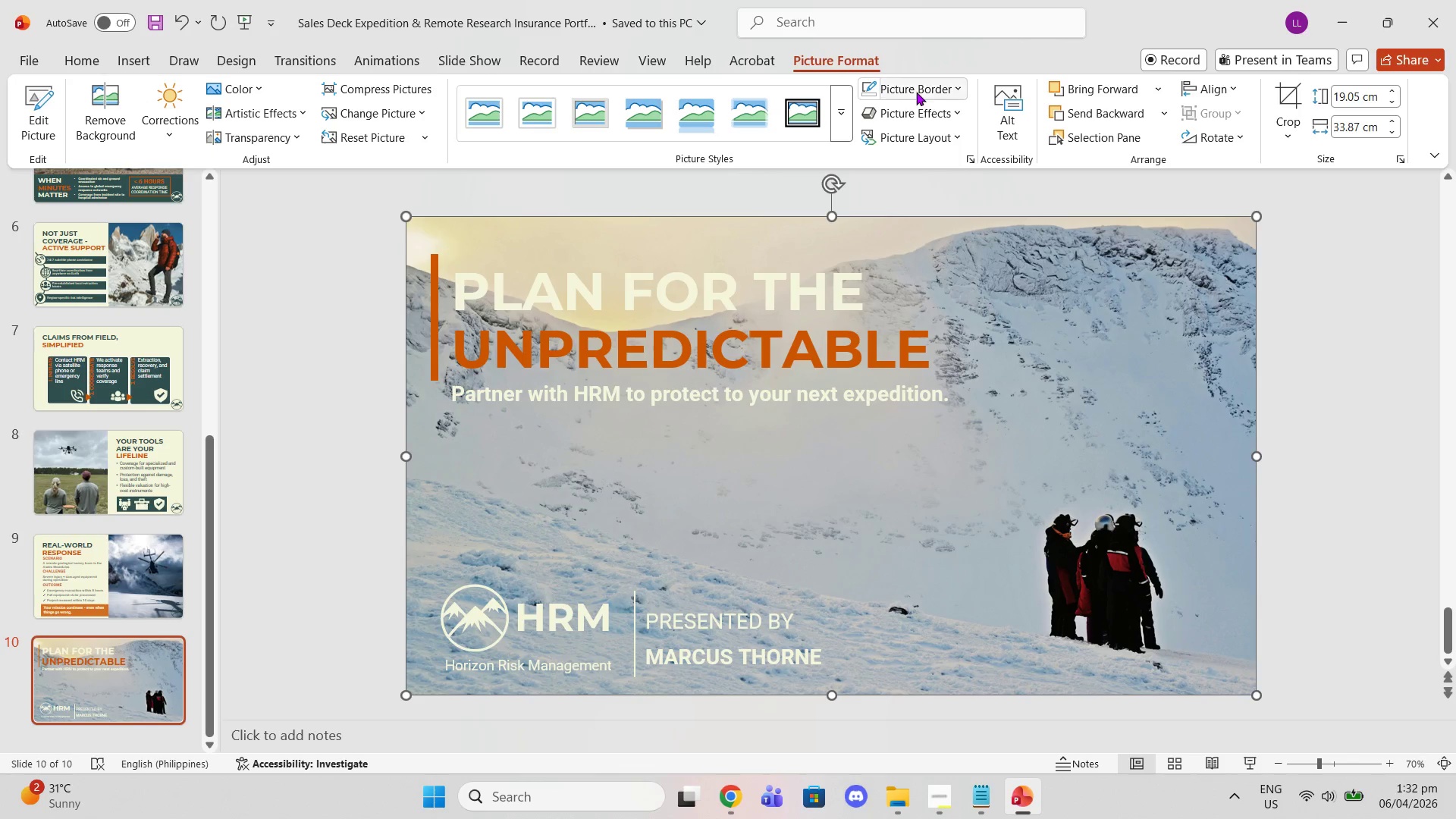 
left_click([956, 119])
 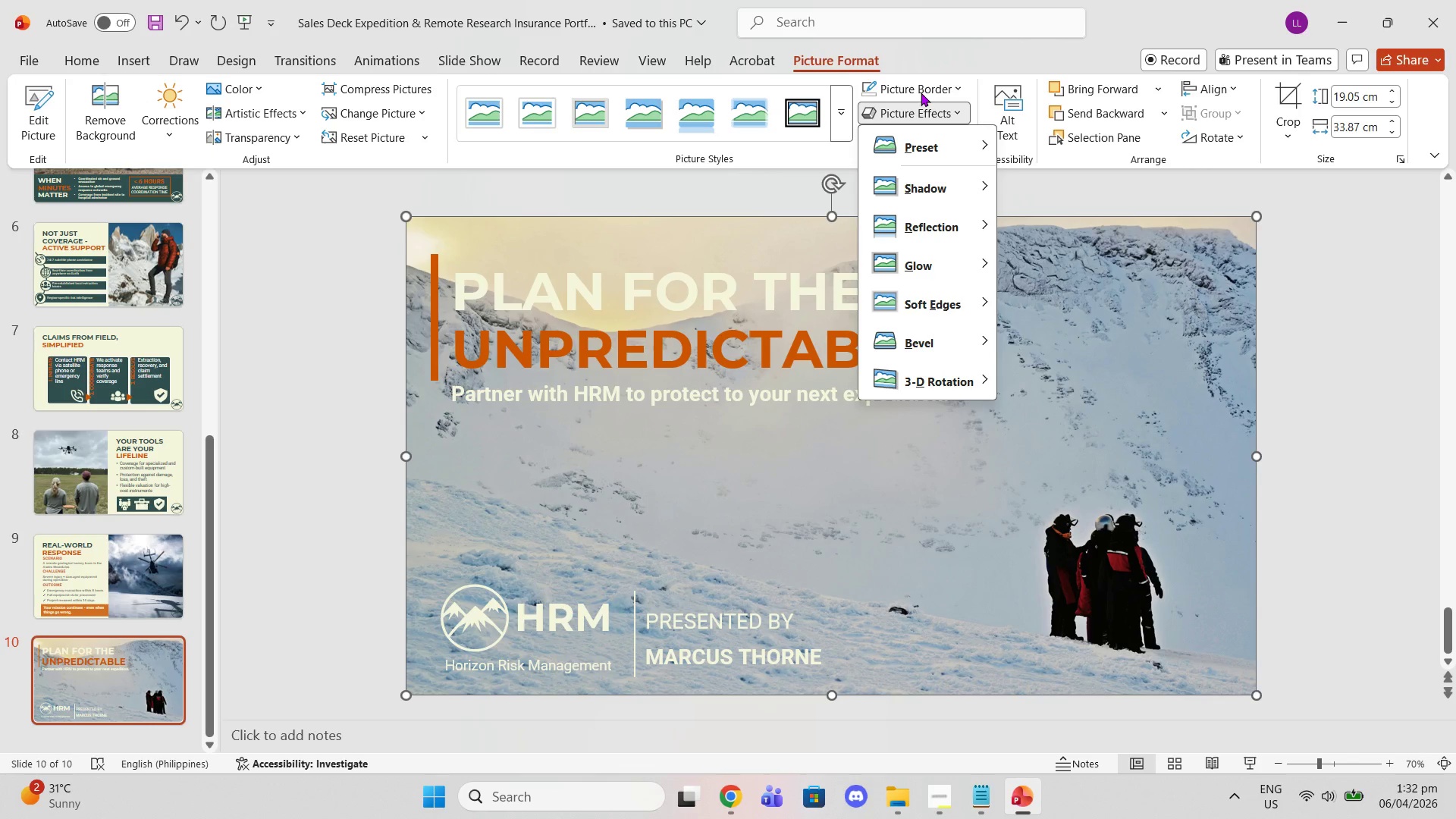 
left_click_drag(start_coordinate=[836, 61], to_coordinate=[835, 54])
 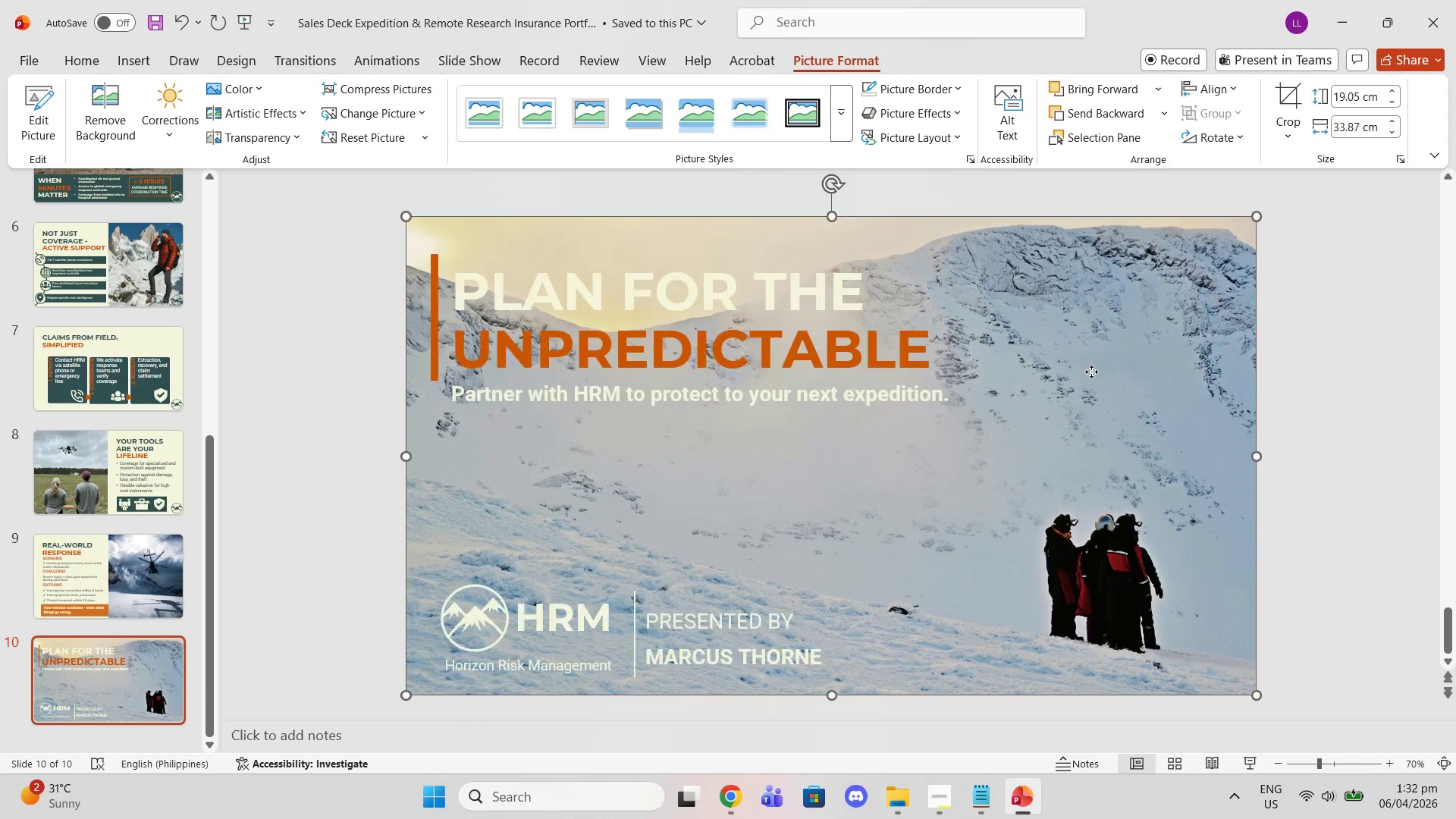 
double_click([1091, 372])
 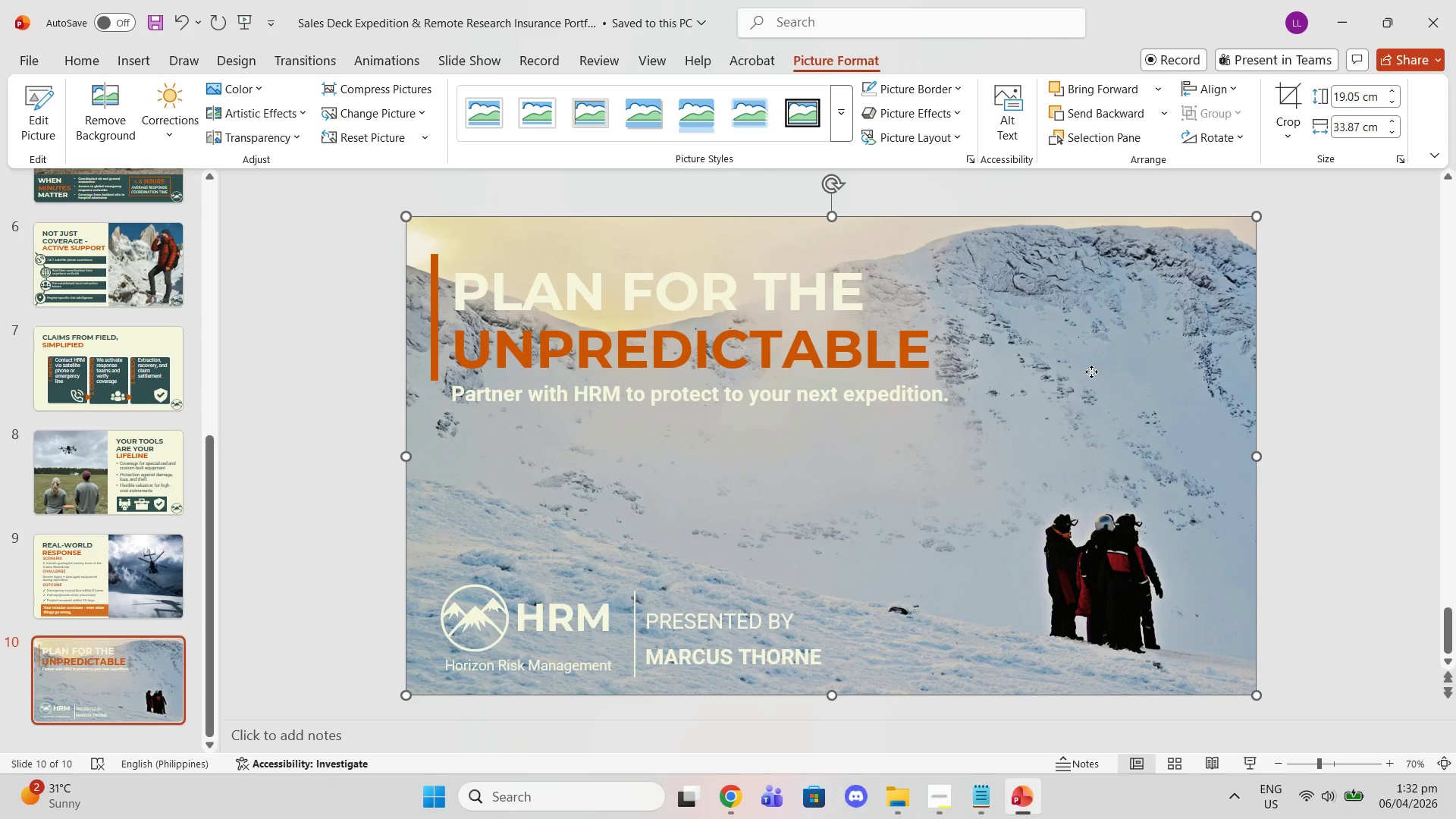 
right_click([1091, 372])
 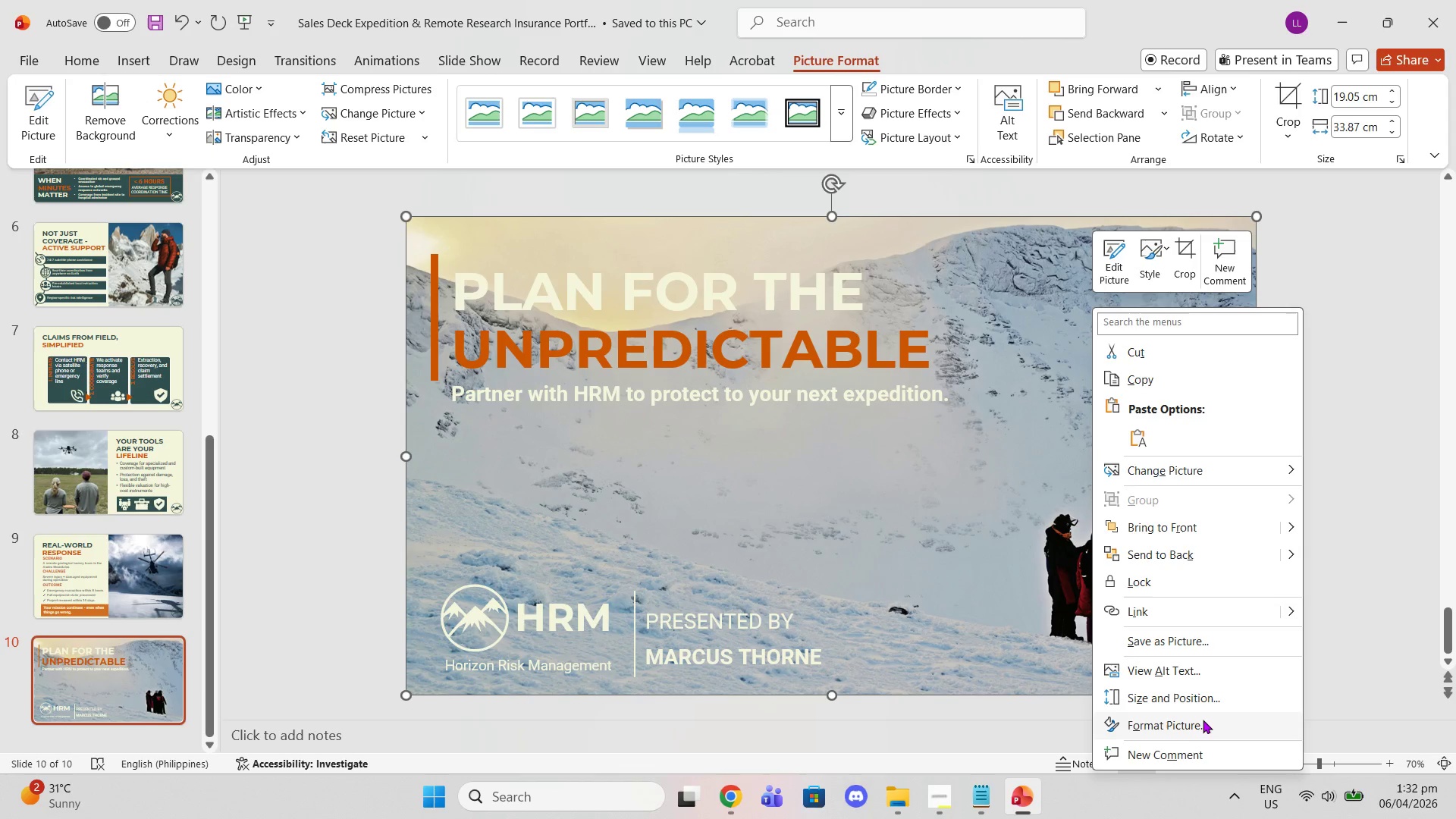 
left_click([1201, 719])
 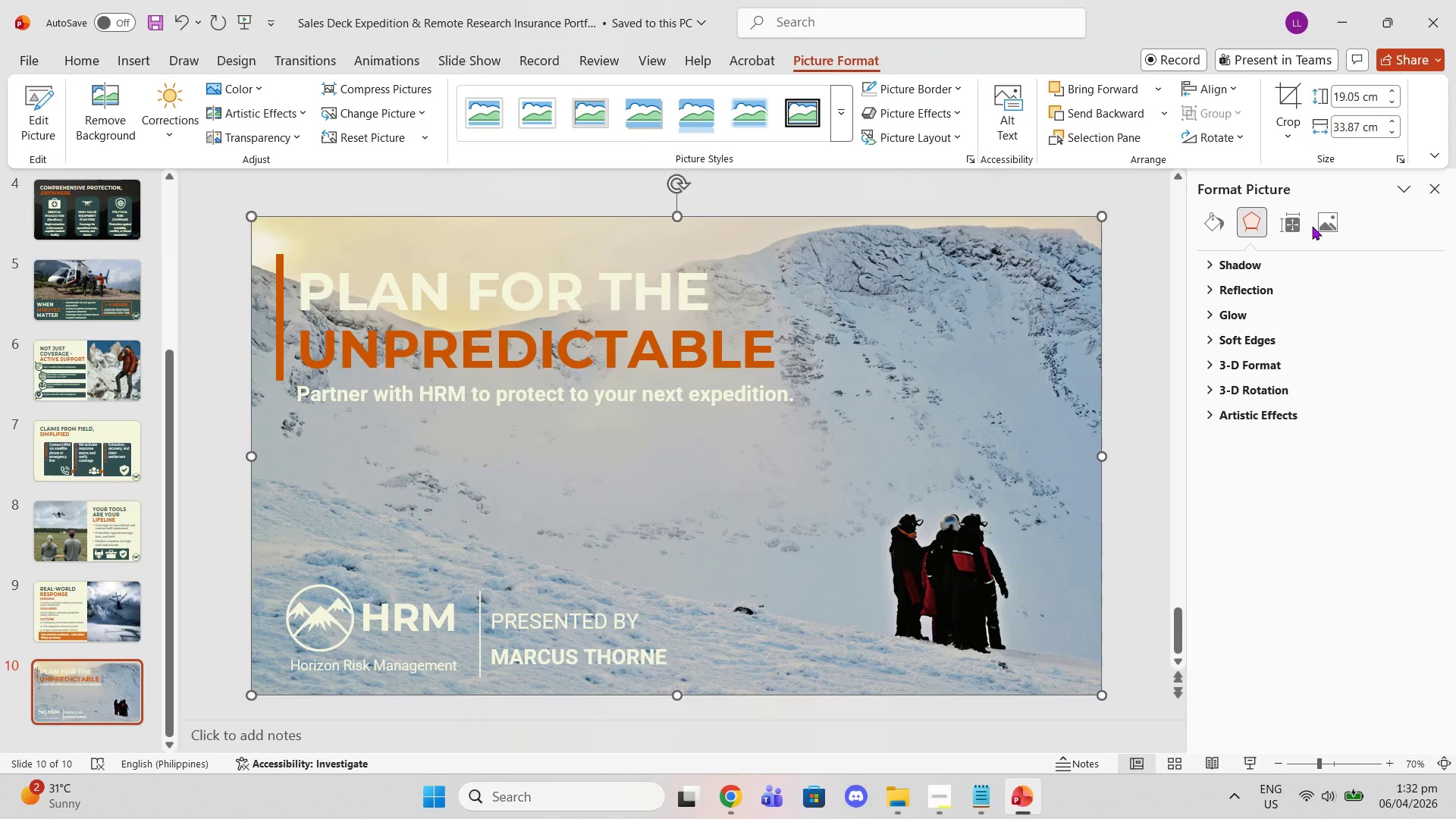 
double_click([1315, 223])
 